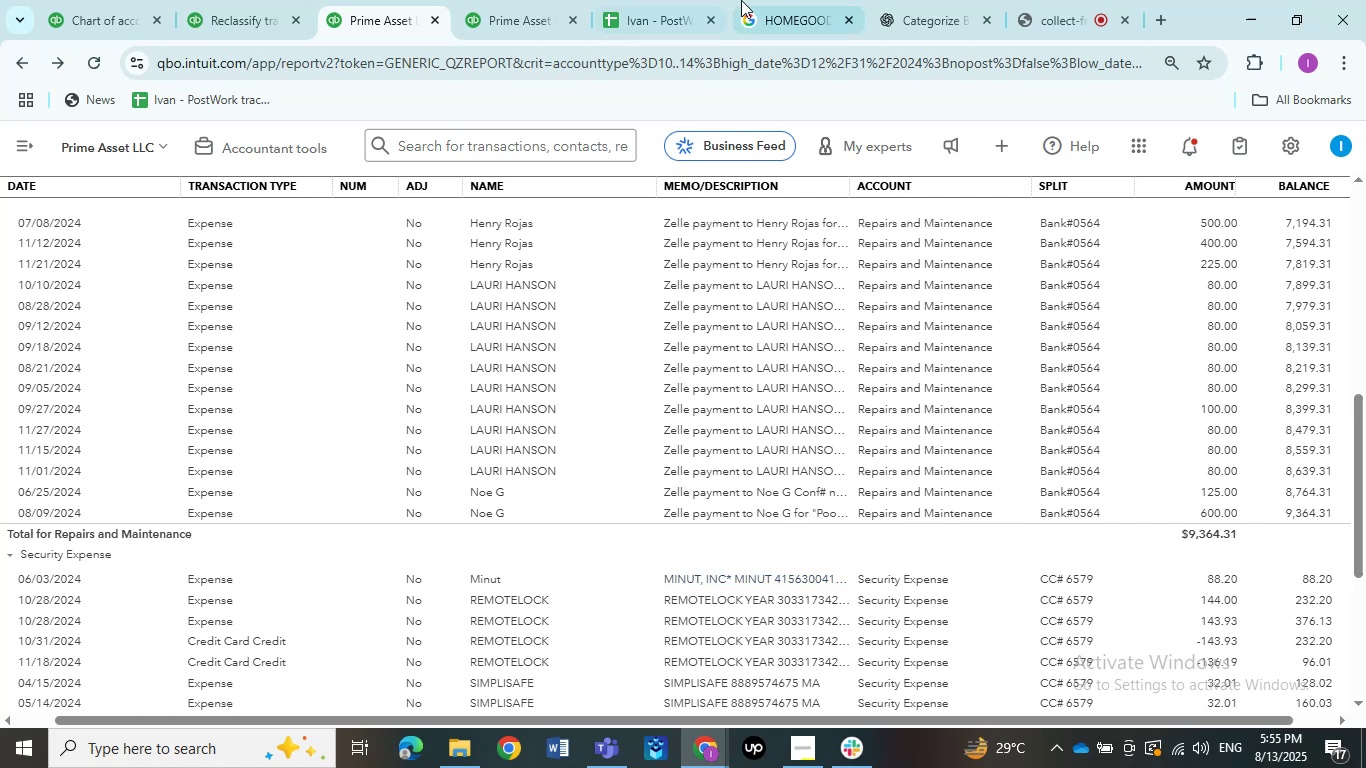 
key(Control+C)
 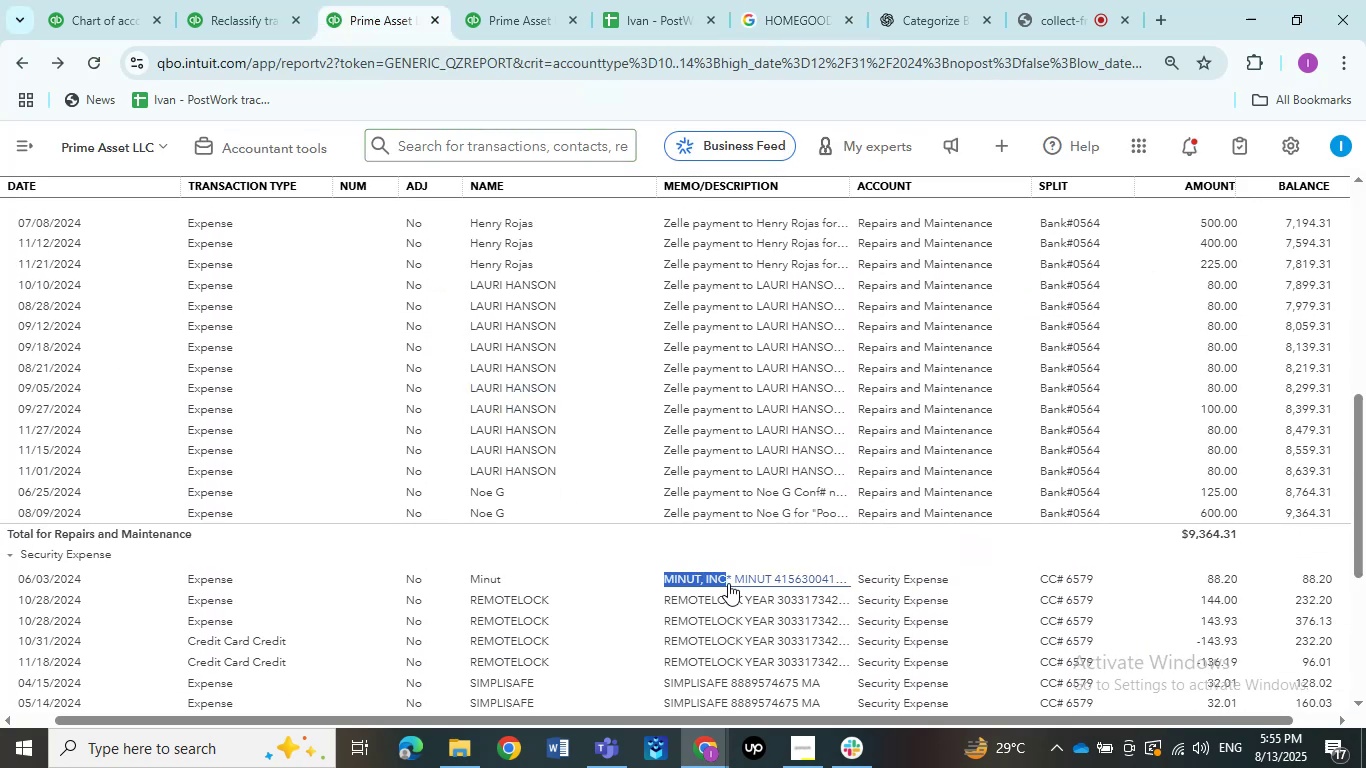 
key(Control+C)
 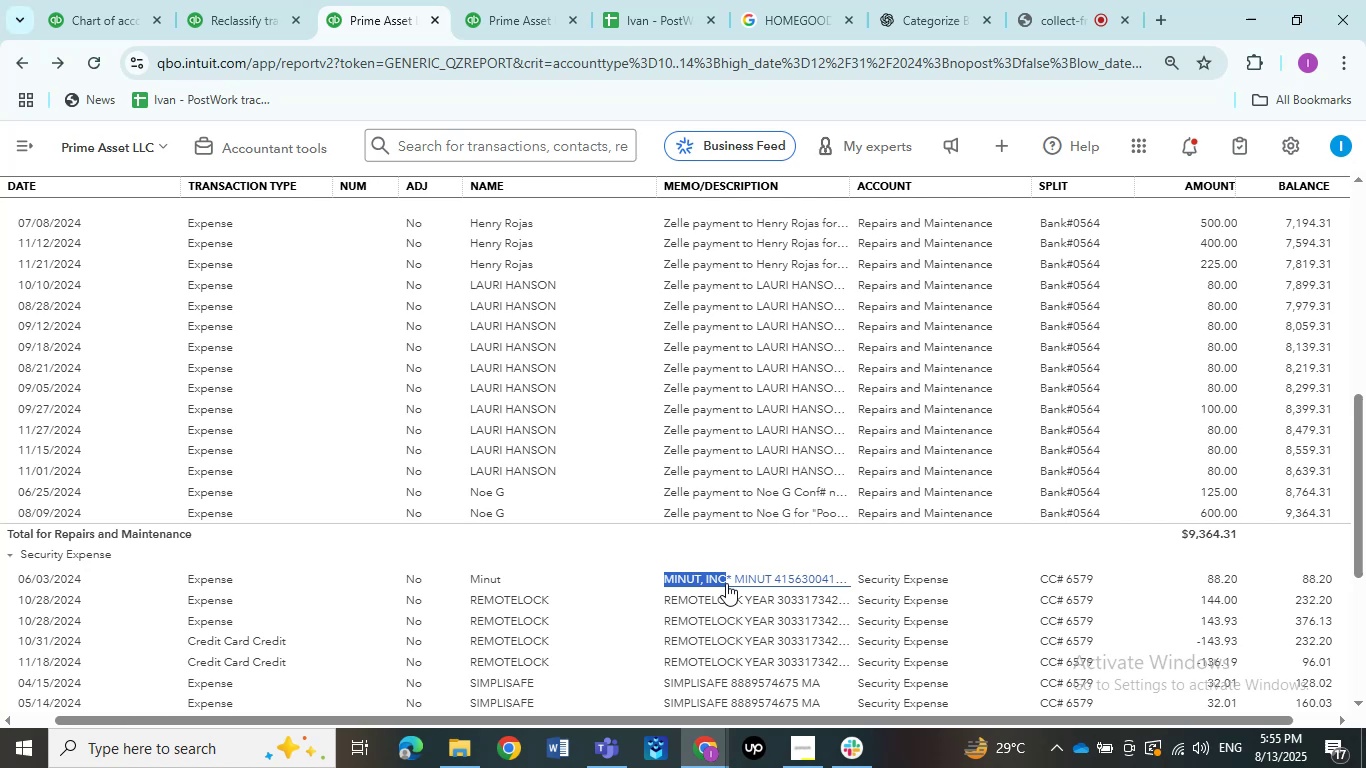 
key(Control+C)
 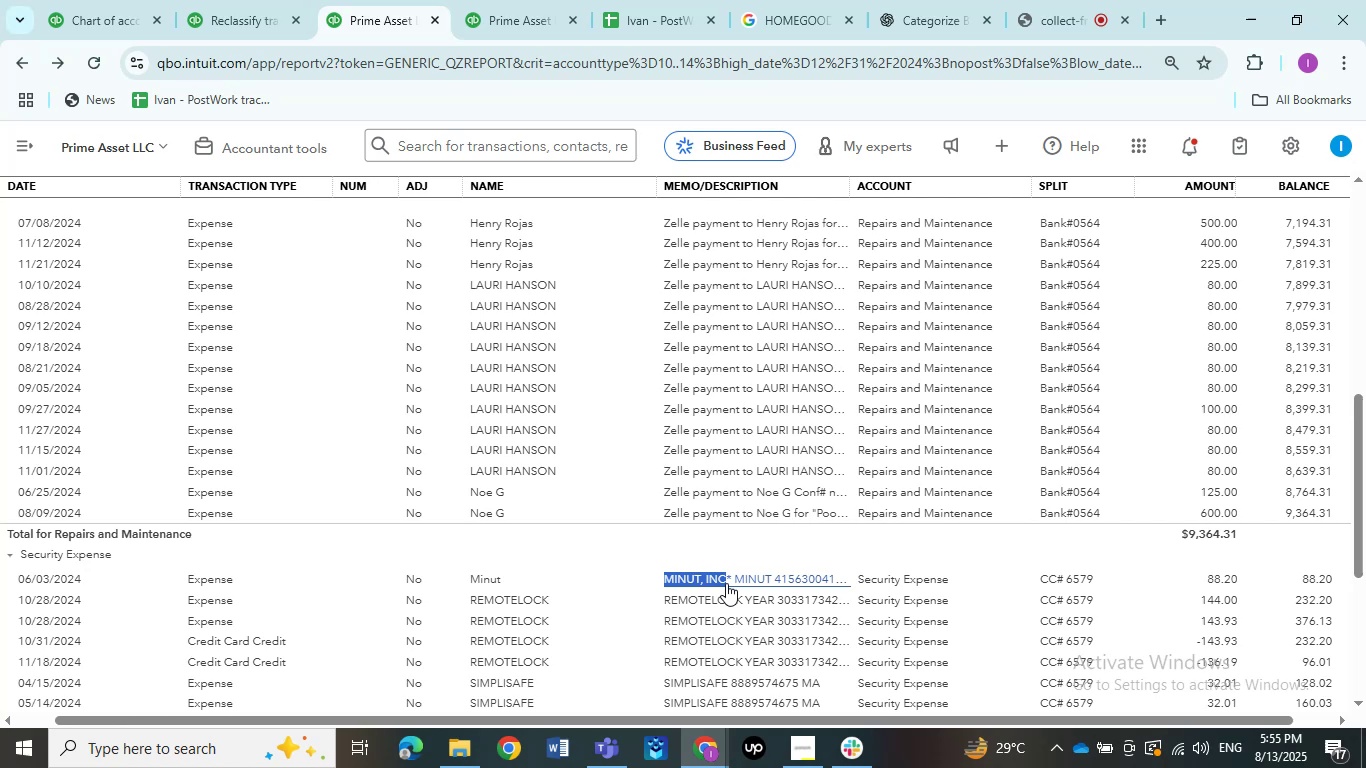 
key(Control+C)
 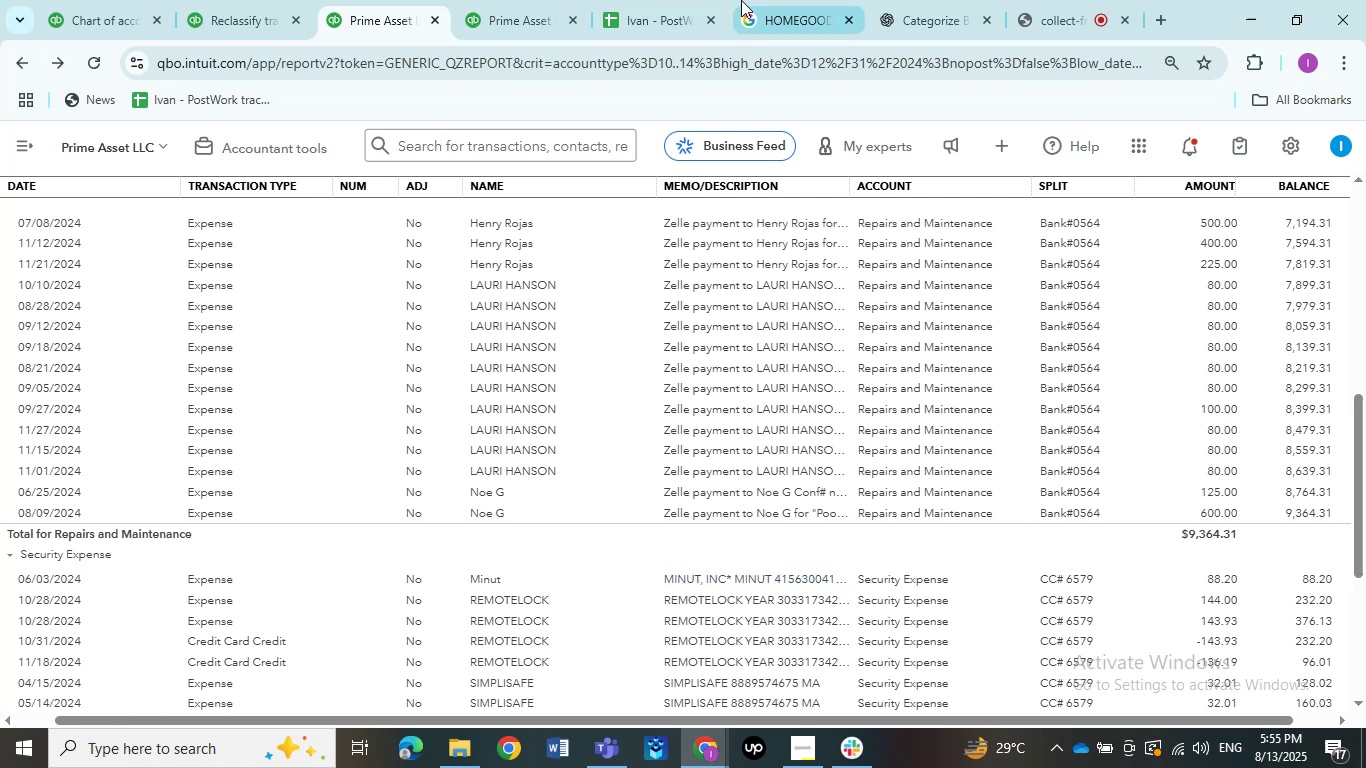 
left_click([795, 1])
 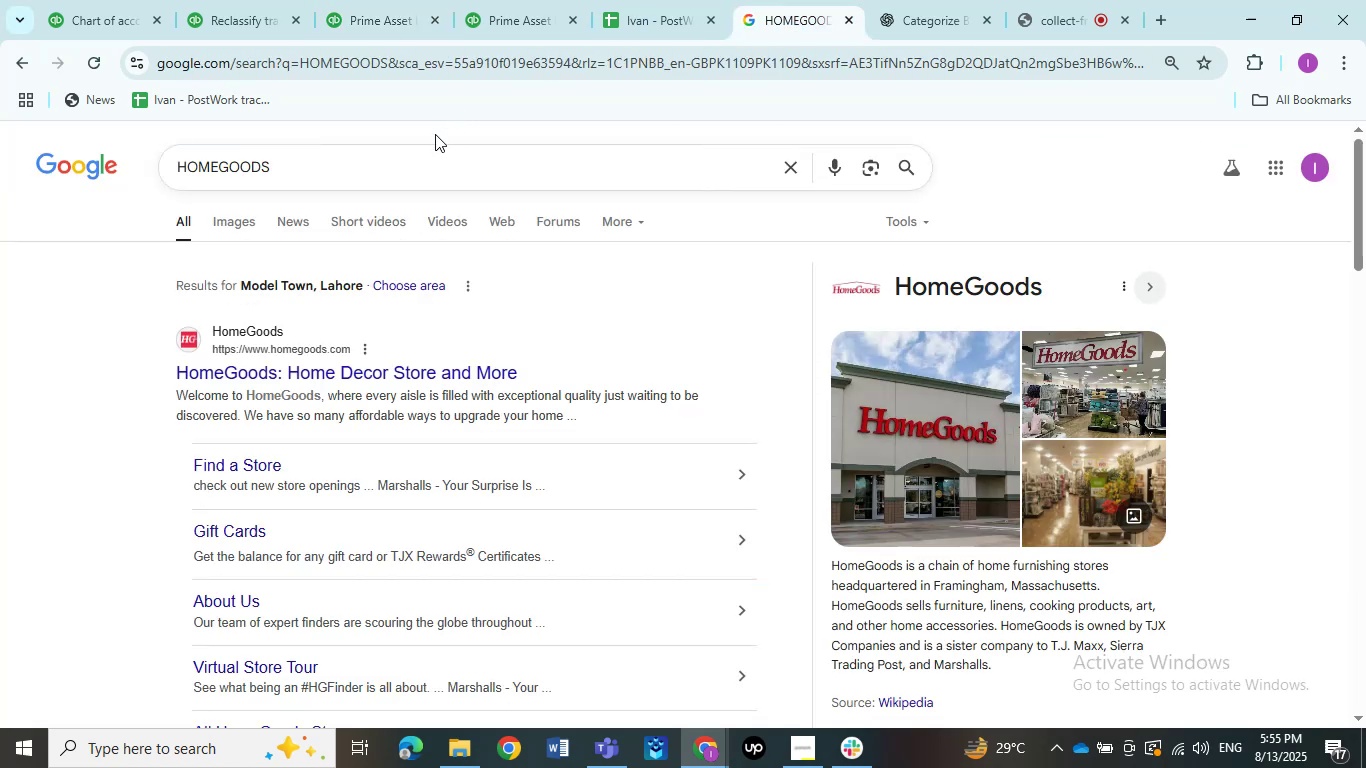 
left_click_drag(start_coordinate=[379, 149], to_coordinate=[10, 203])
 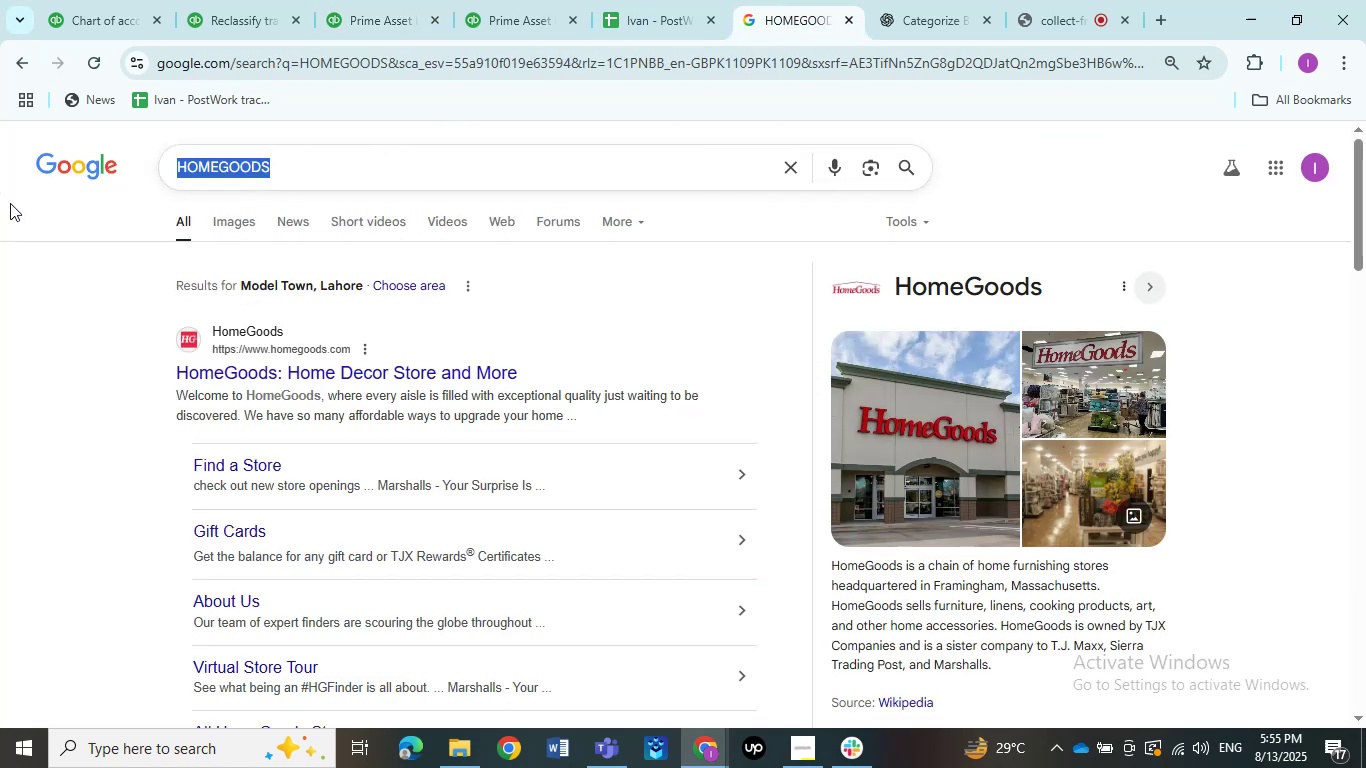 
key(Control+V)
 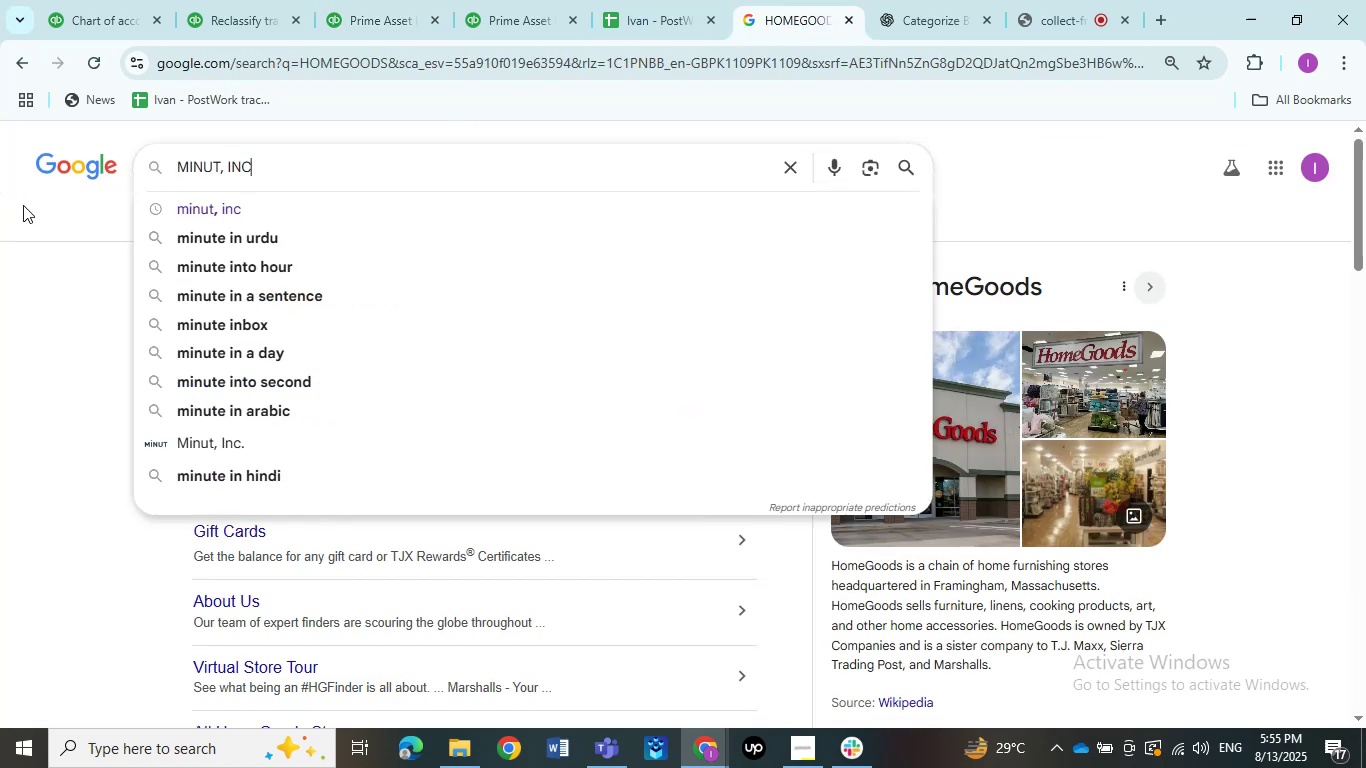 
key(NumpadEnter)
 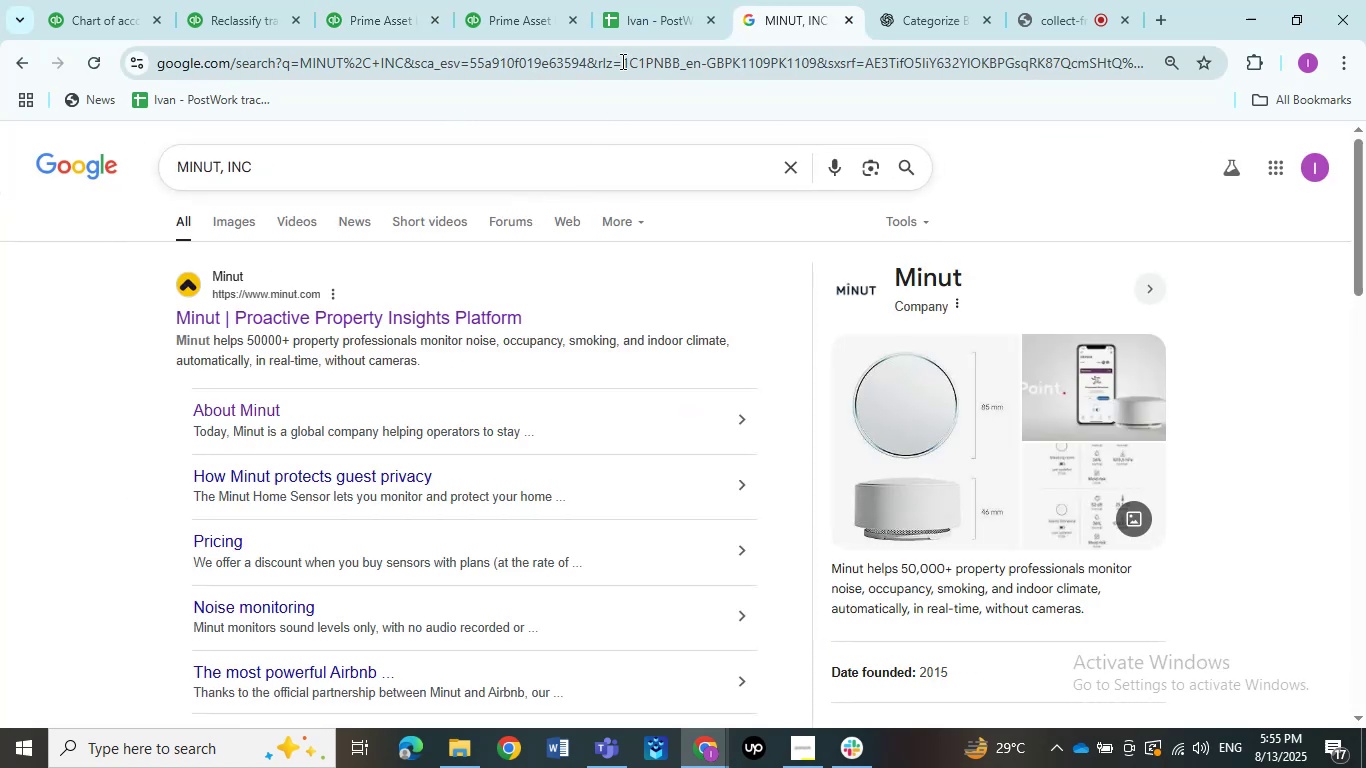 
left_click([507, 18])
 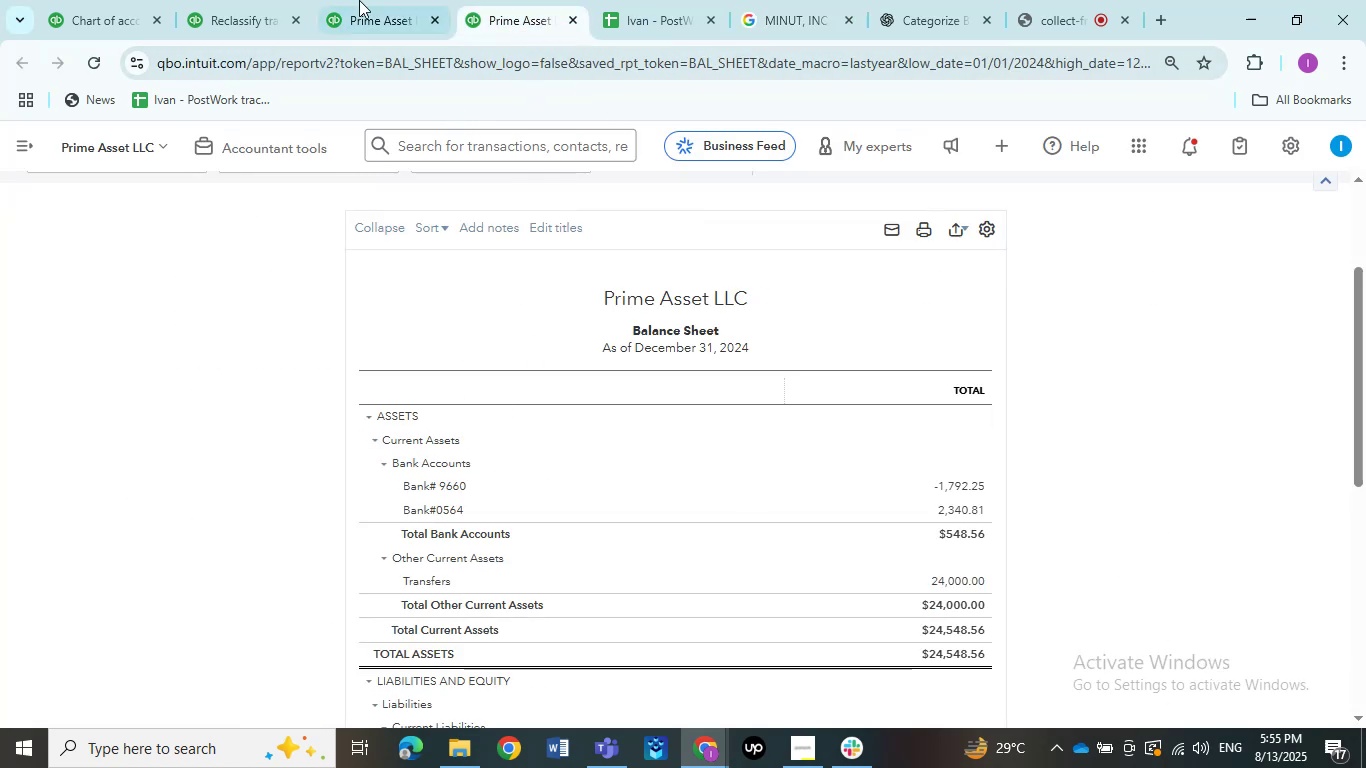 
left_click([366, 5])
 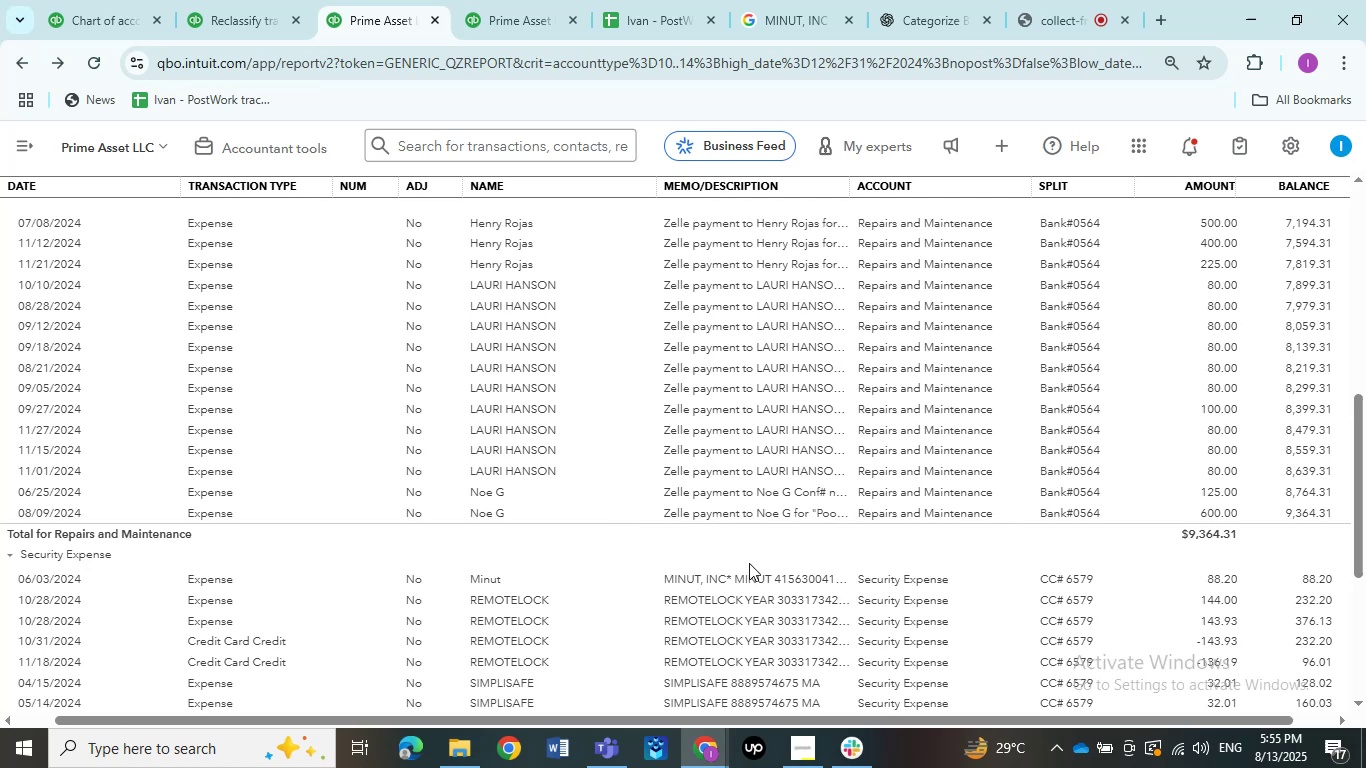 
left_click([750, 569])
 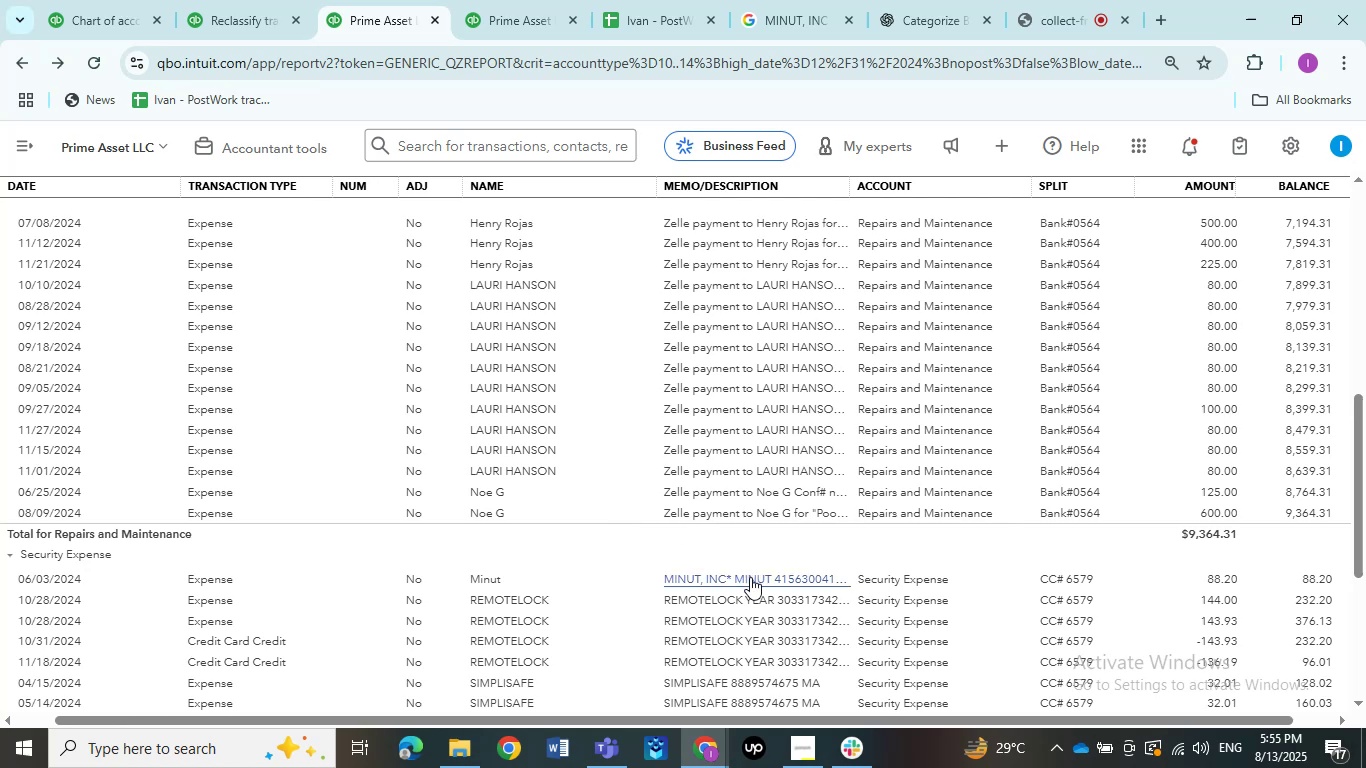 
wait(6.93)
 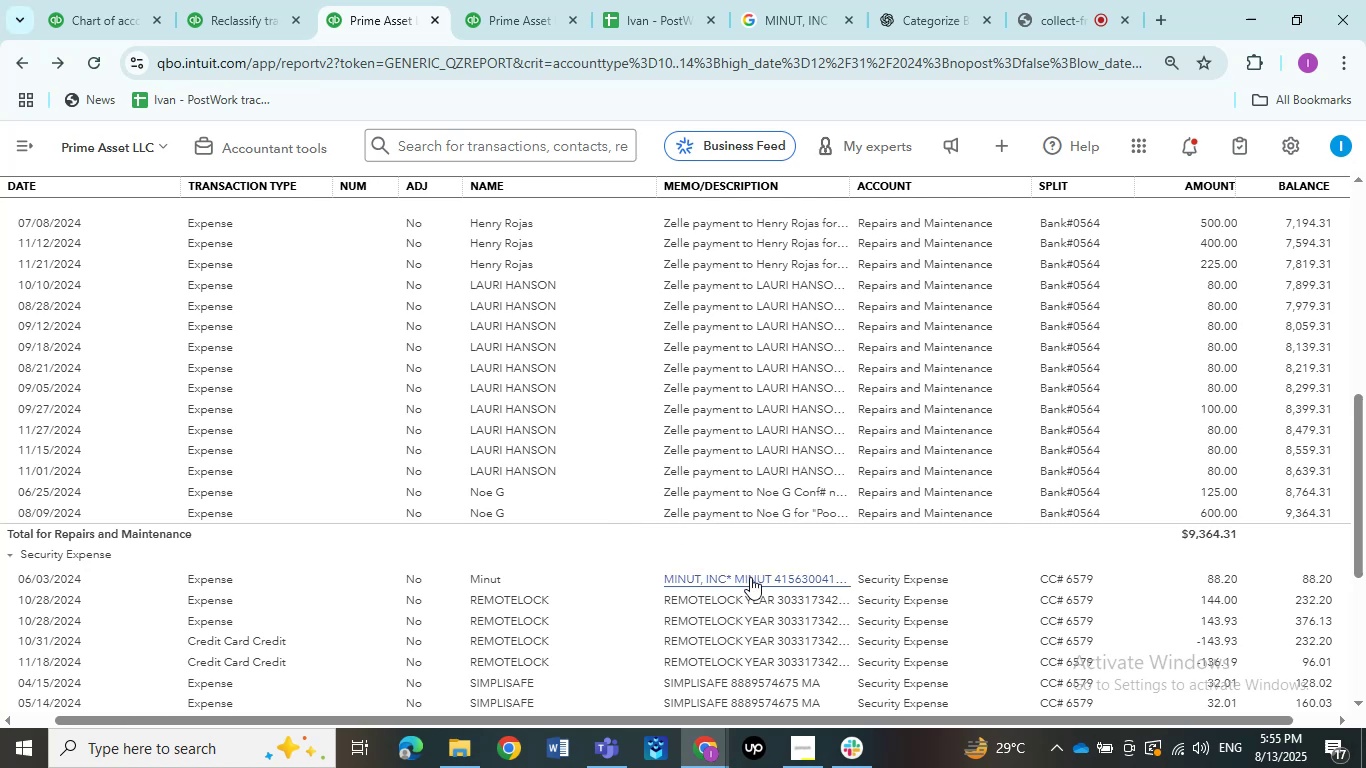 
left_click([777, 574])
 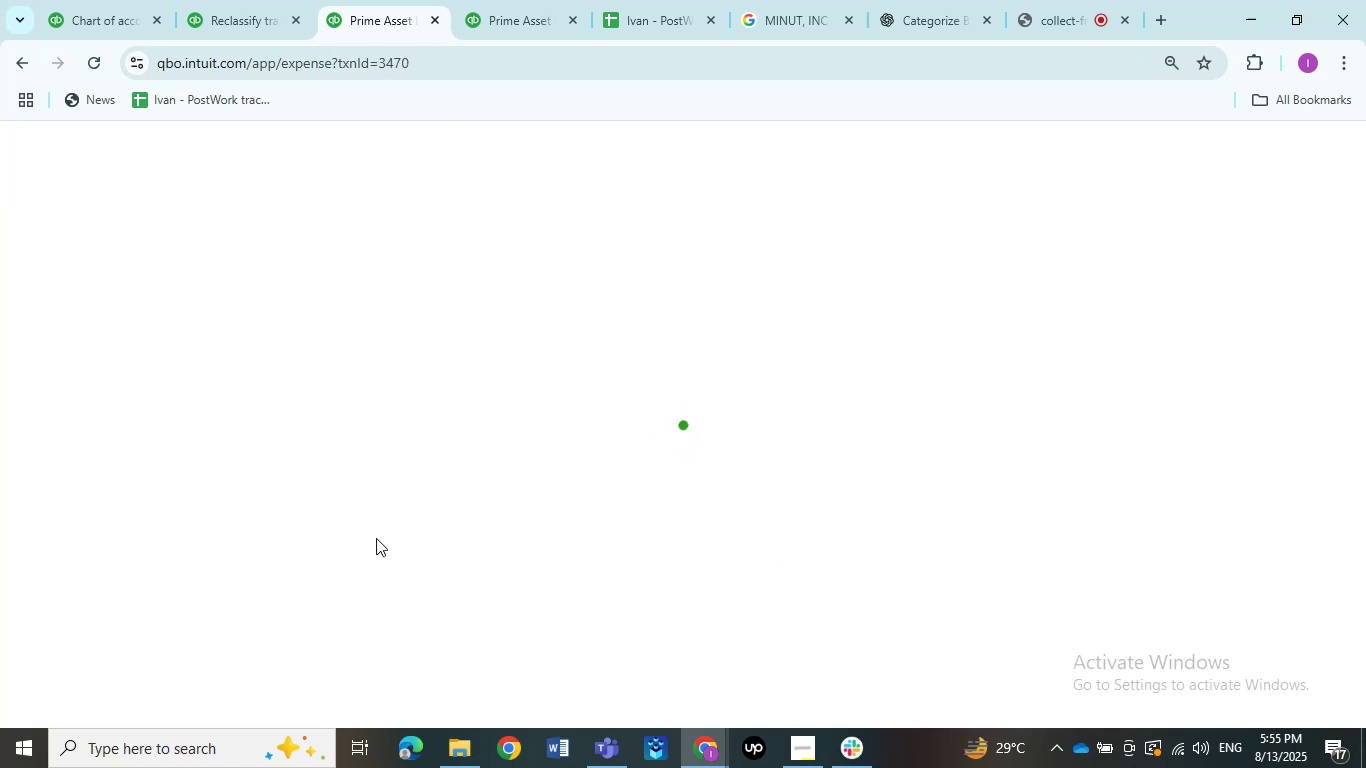 
mouse_move([257, 437])
 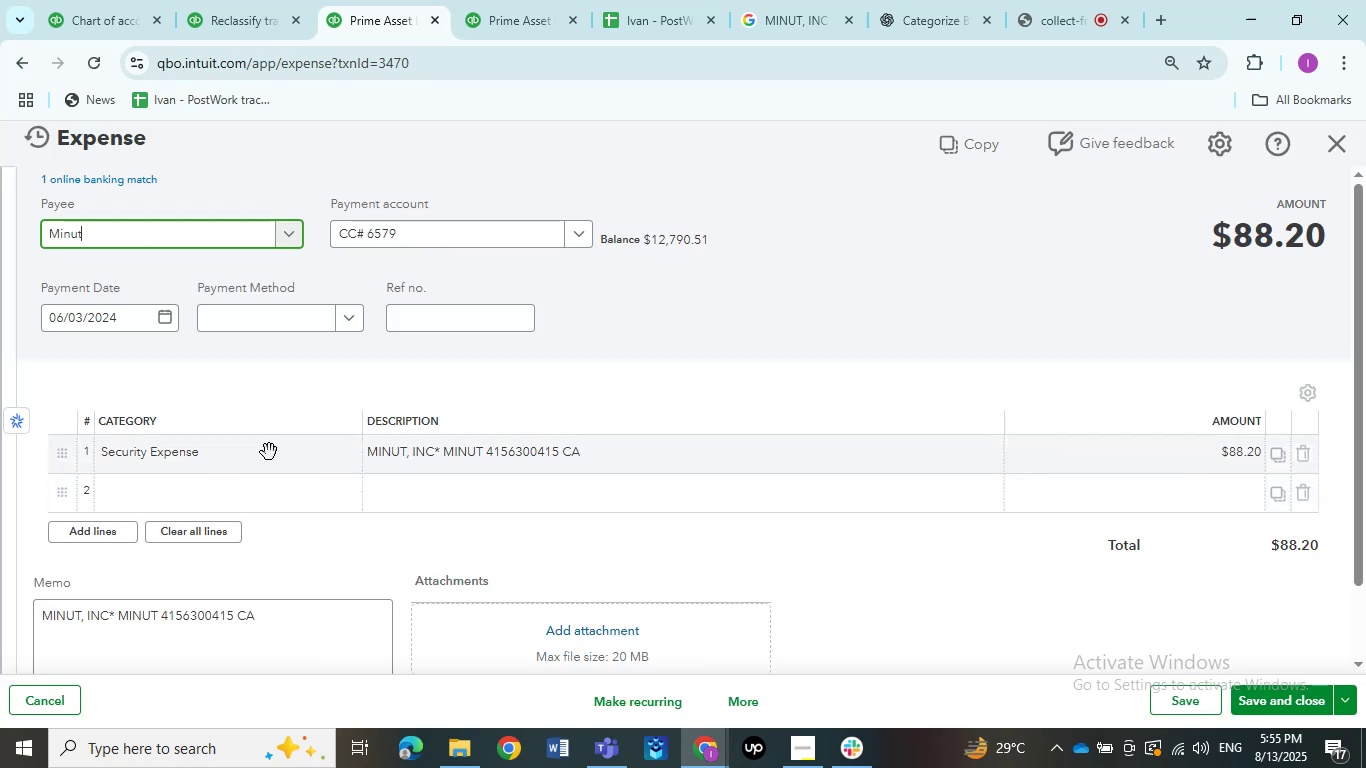 
left_click([628, 351])
 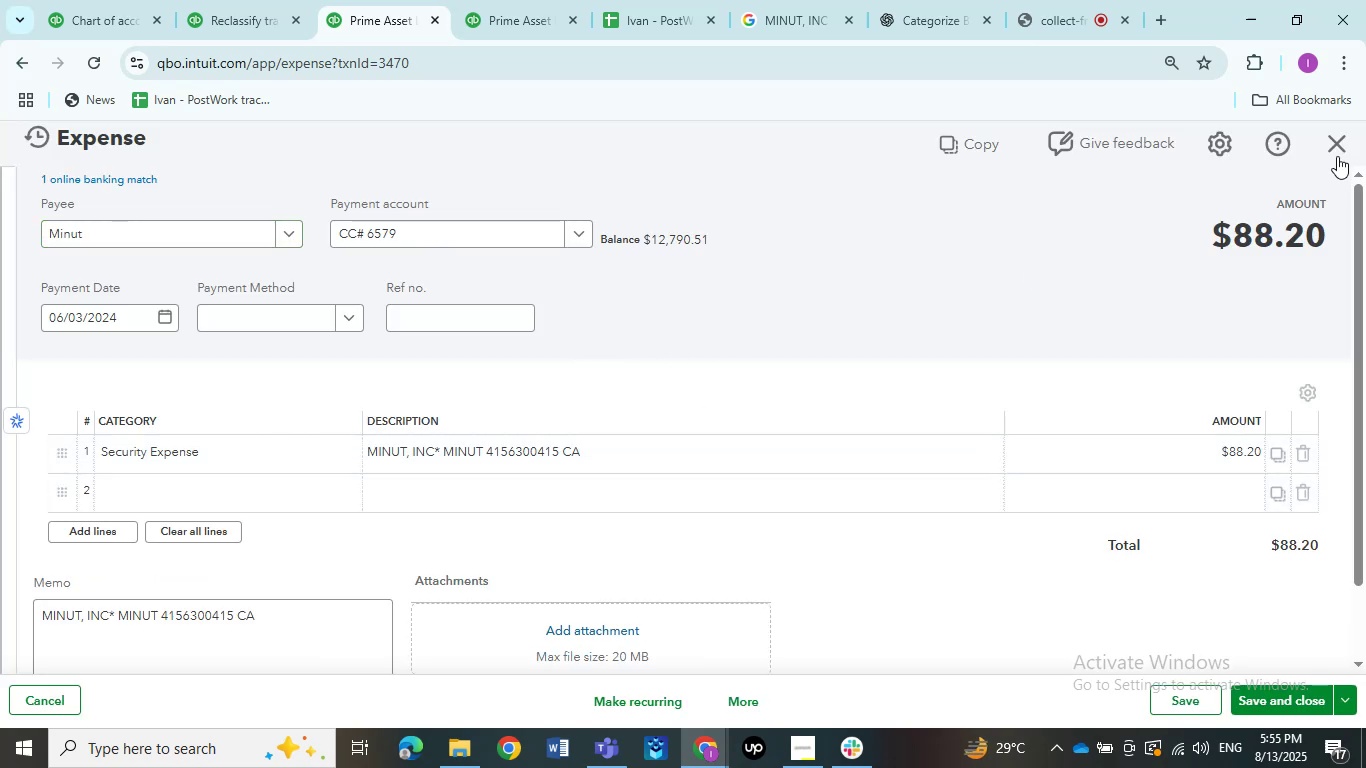 
left_click([1338, 155])
 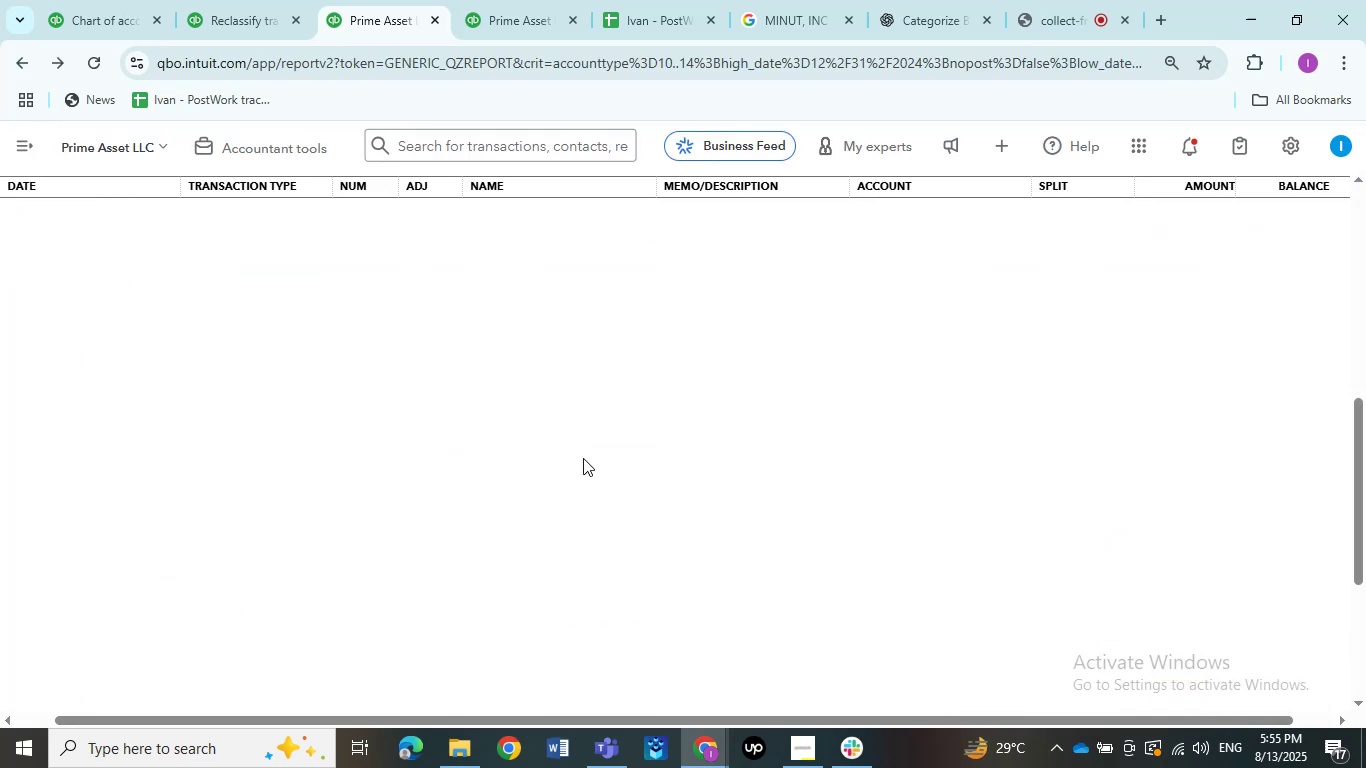 
scroll: coordinate [583, 458], scroll_direction: down, amount: 1.0
 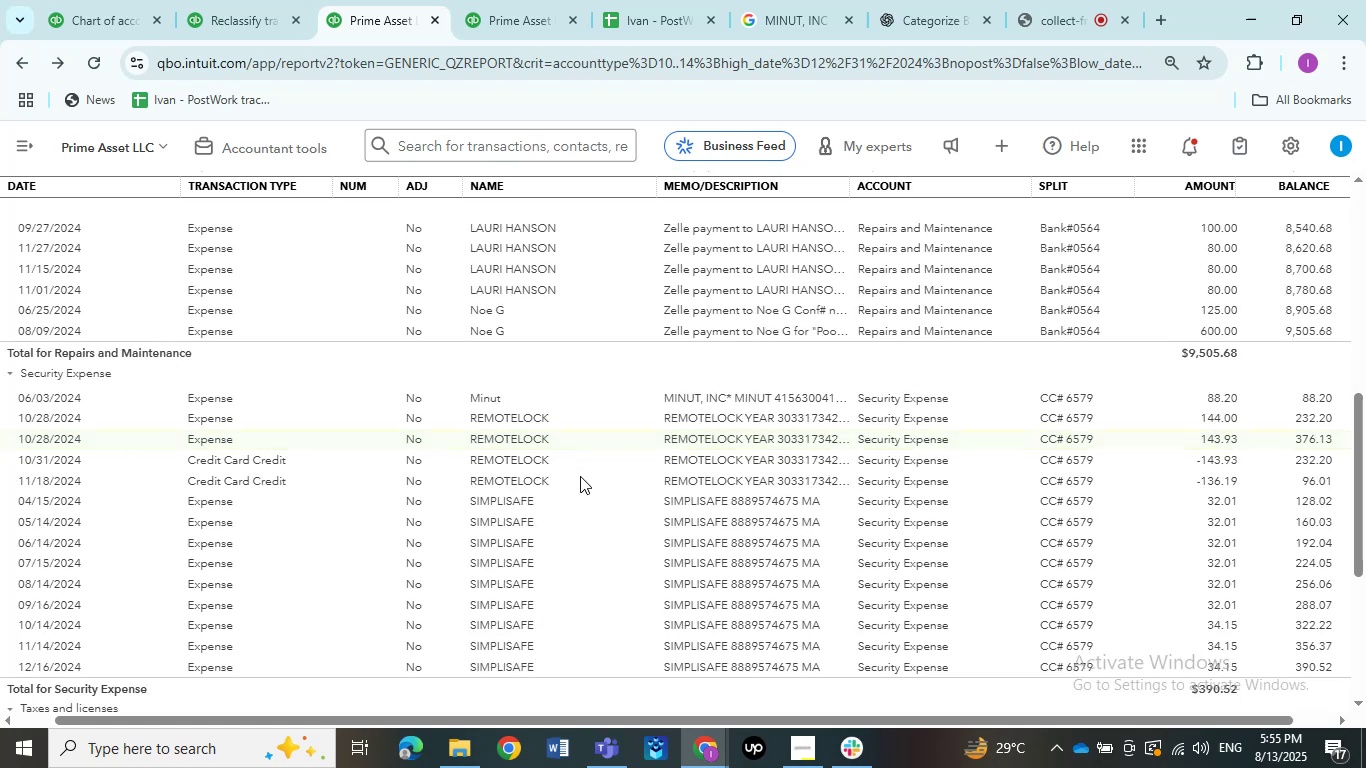 
wait(5.6)
 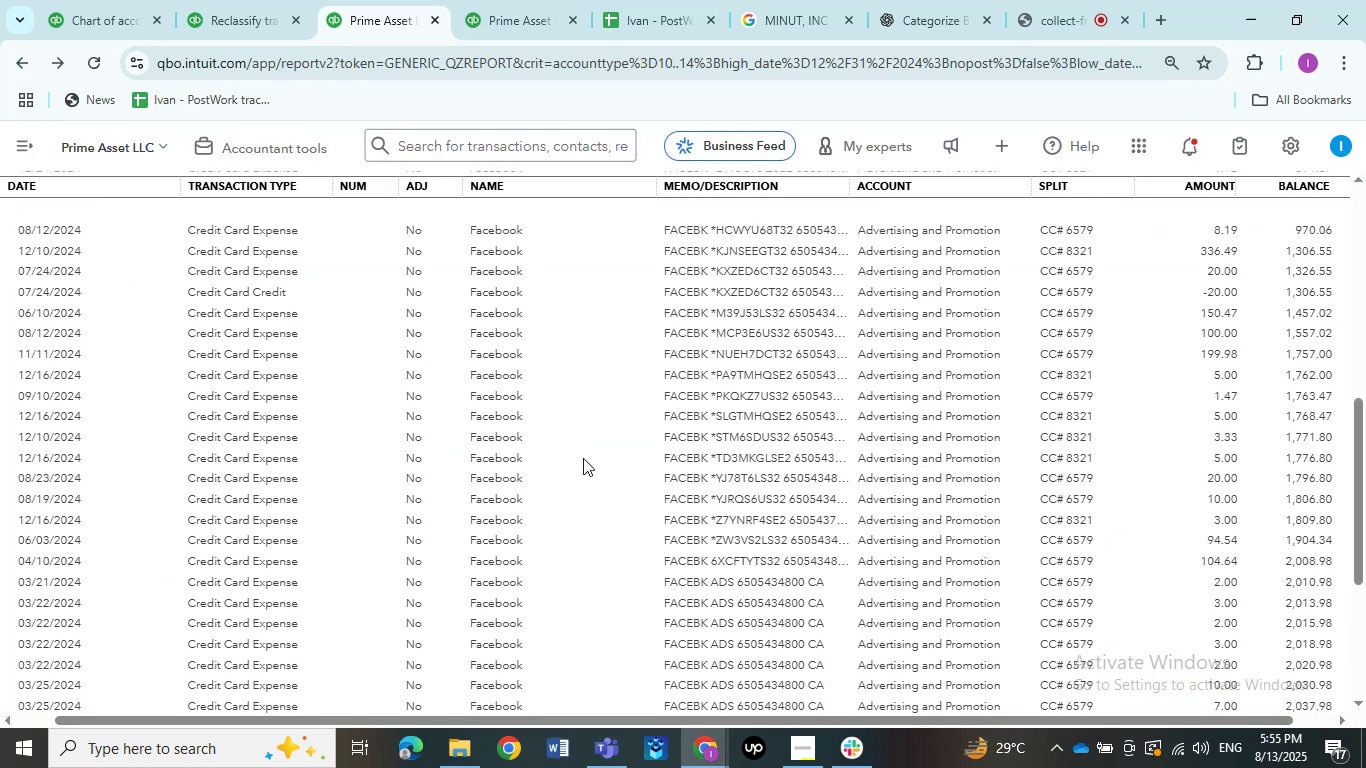 
left_click_drag(start_coordinate=[659, 501], to_coordinate=[648, 502])
 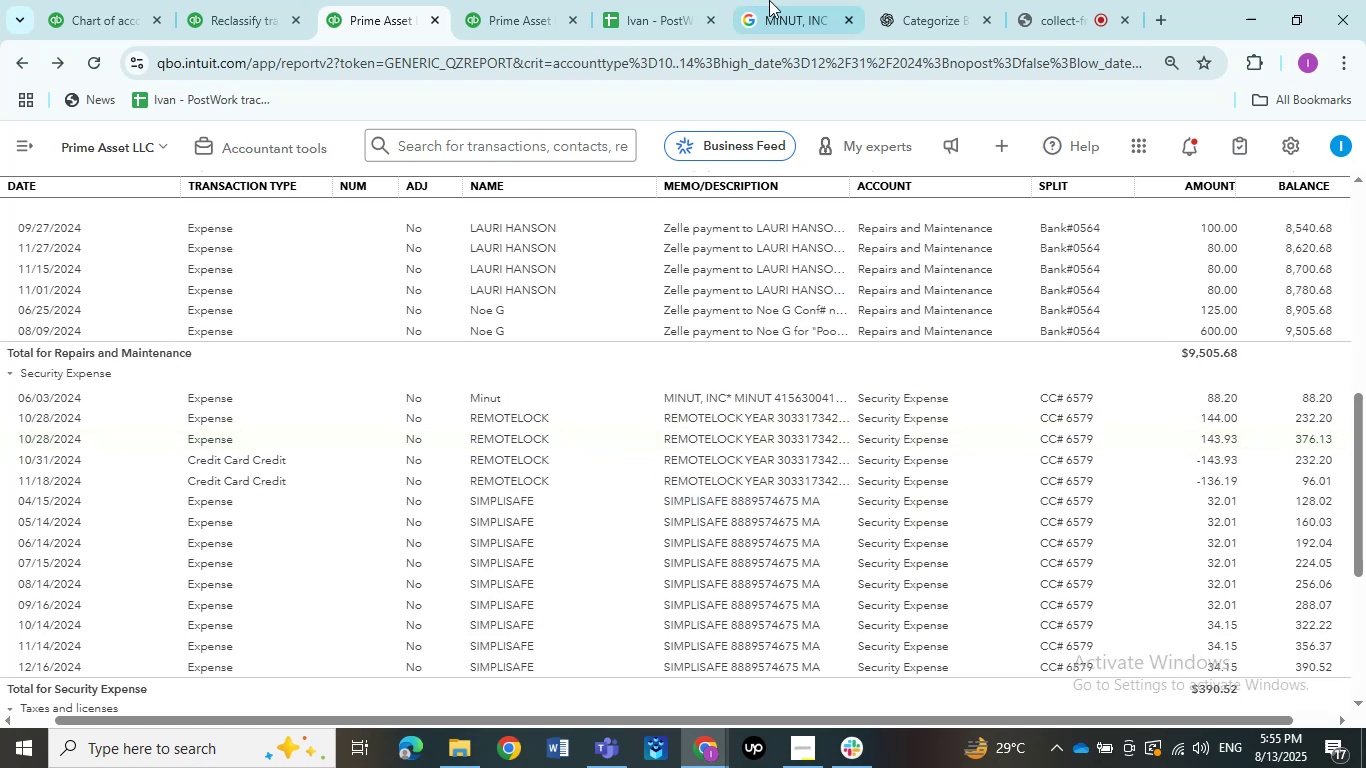 
key(Control+C)
 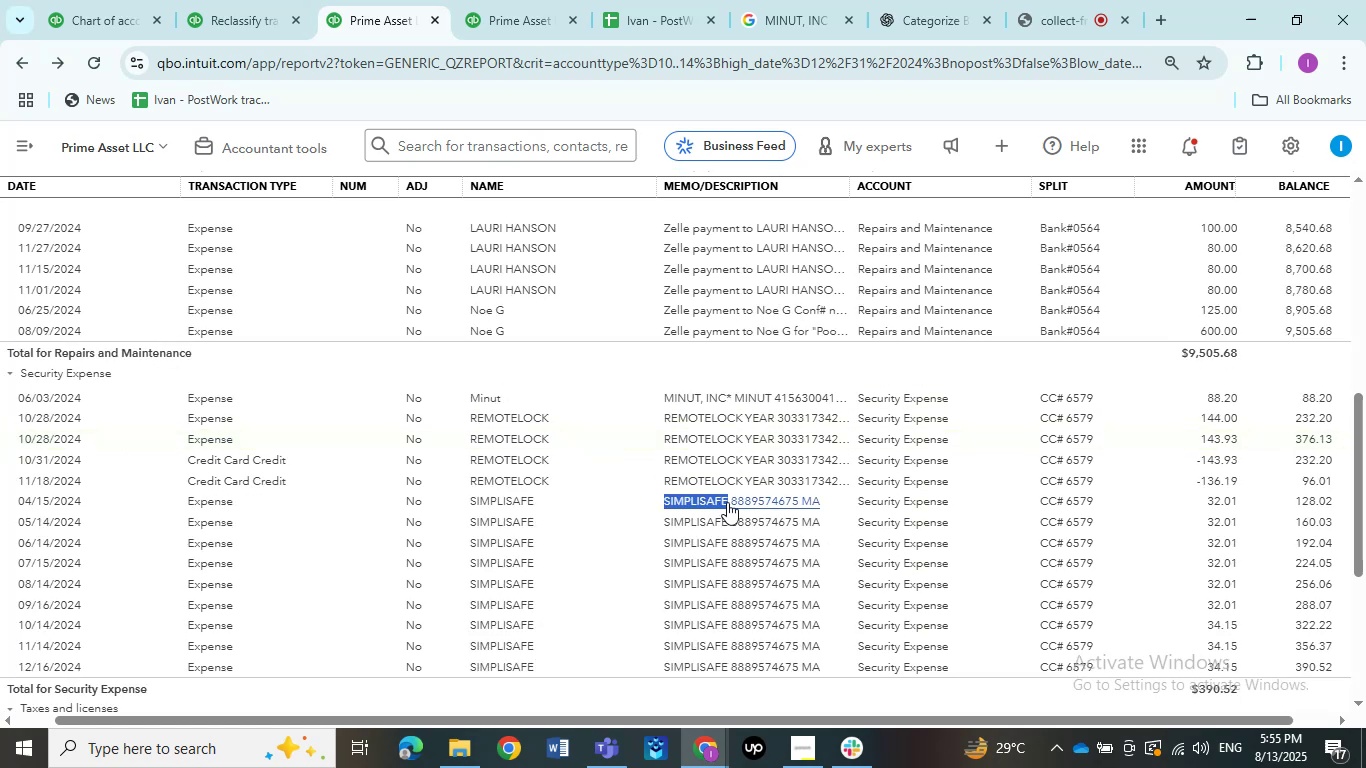 
key(Control+C)
 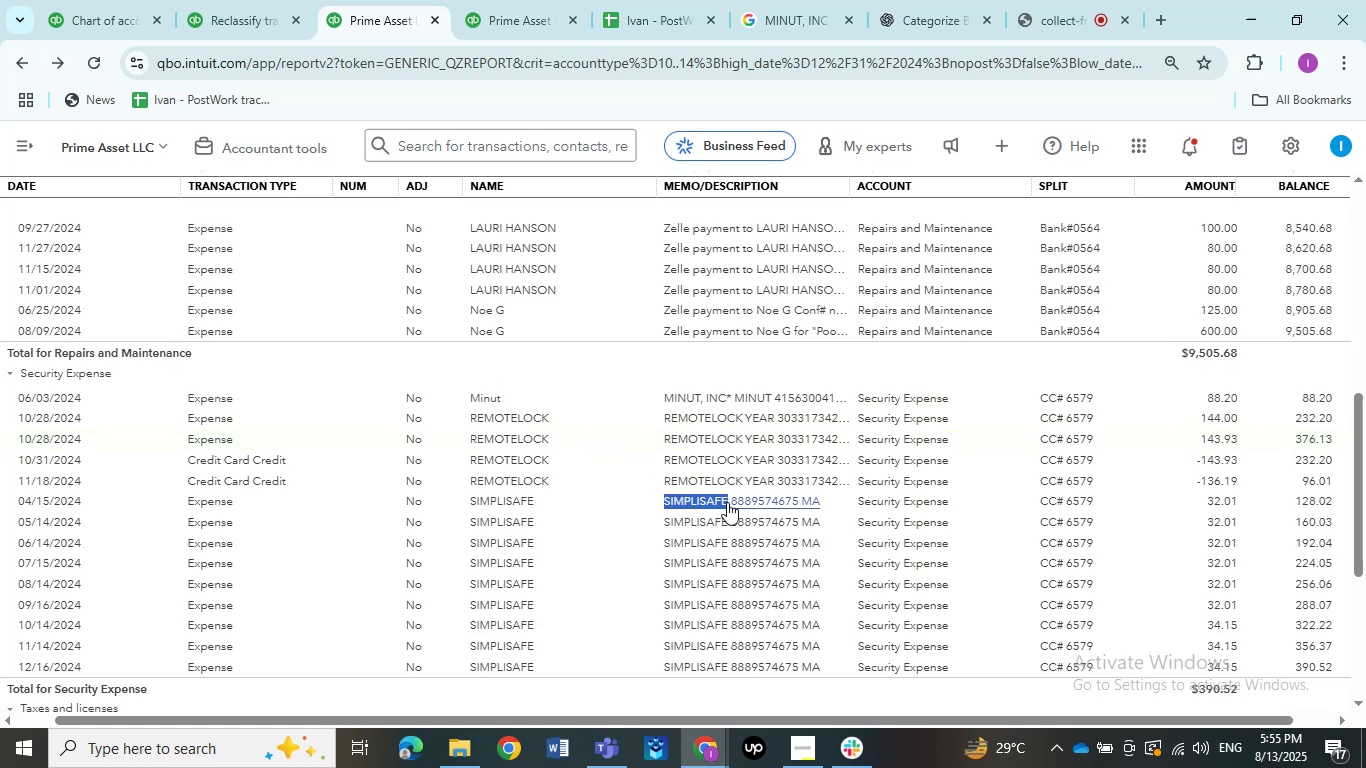 
key(Control+C)
 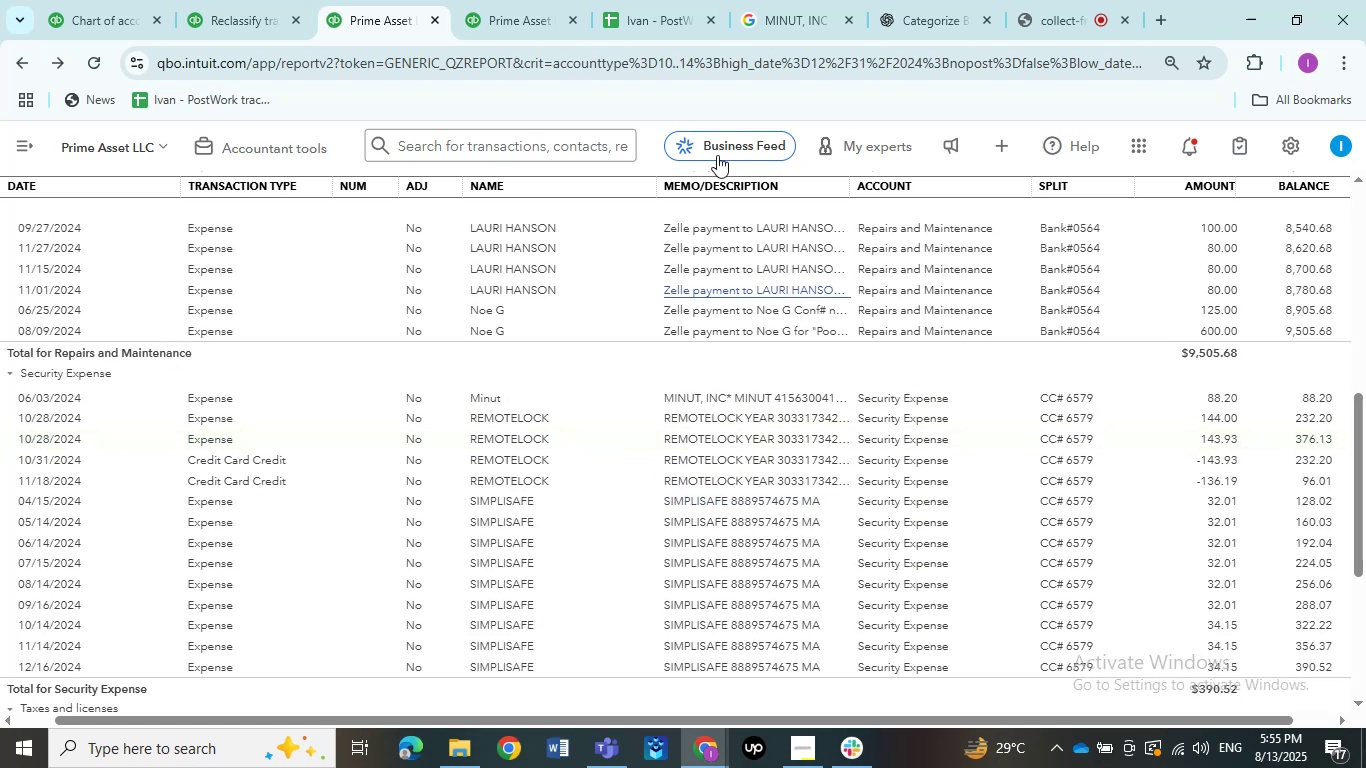 
left_click([773, 0])
 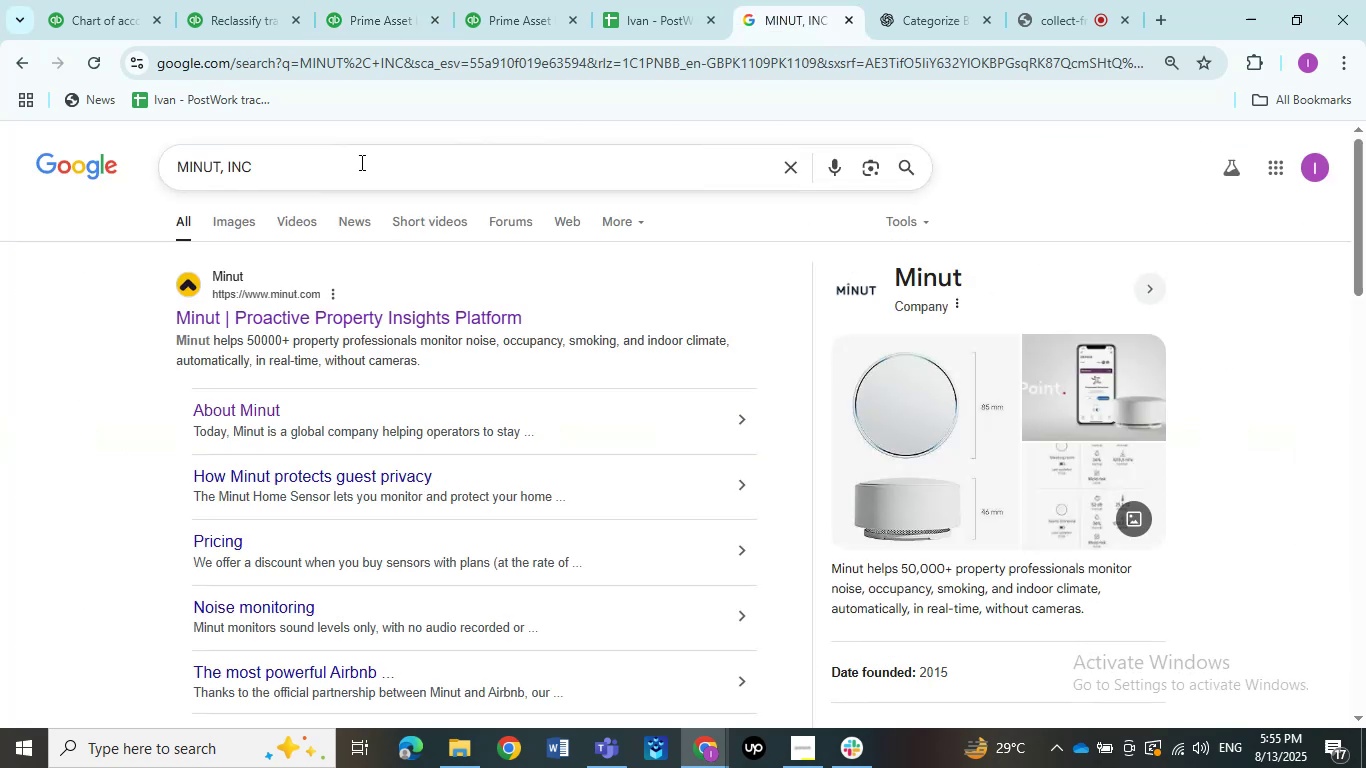 
left_click_drag(start_coordinate=[359, 162], to_coordinate=[27, 174])
 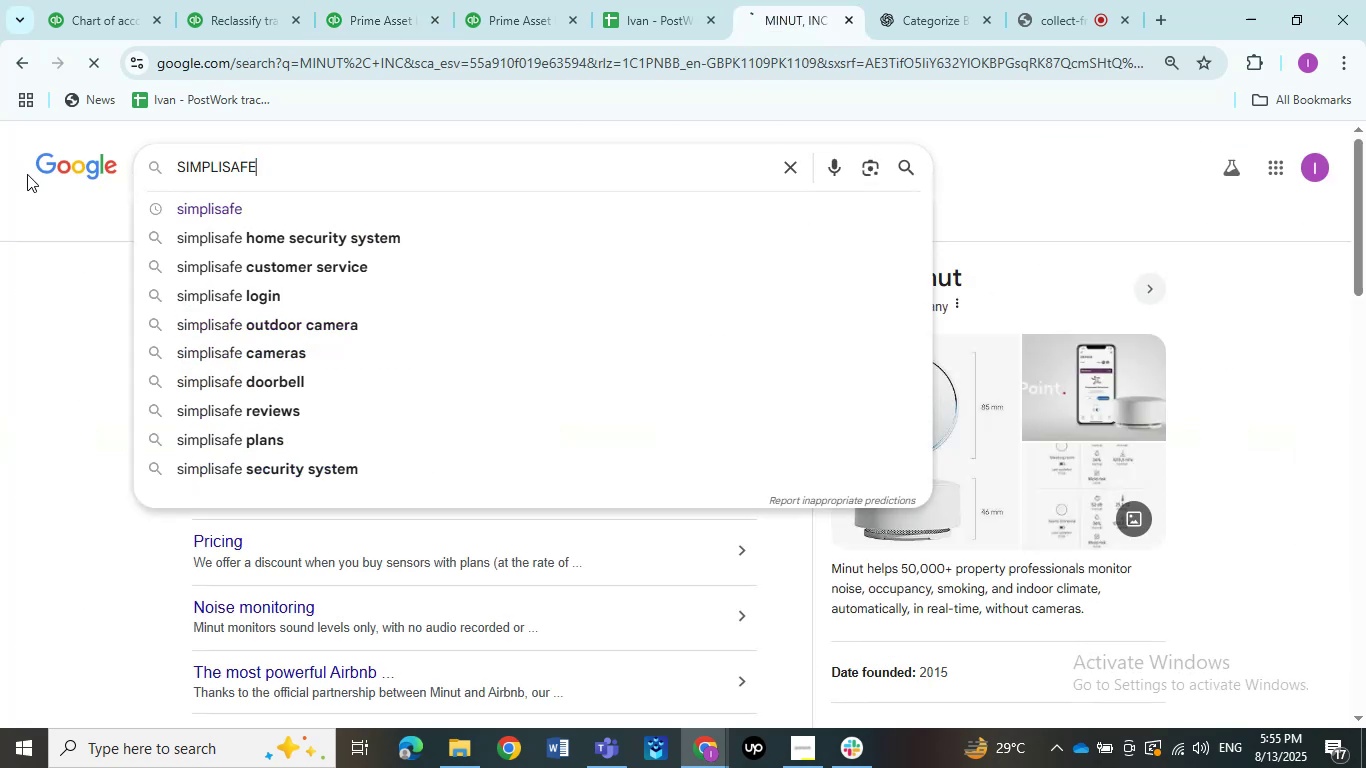 
key(Control+ControlLeft)
 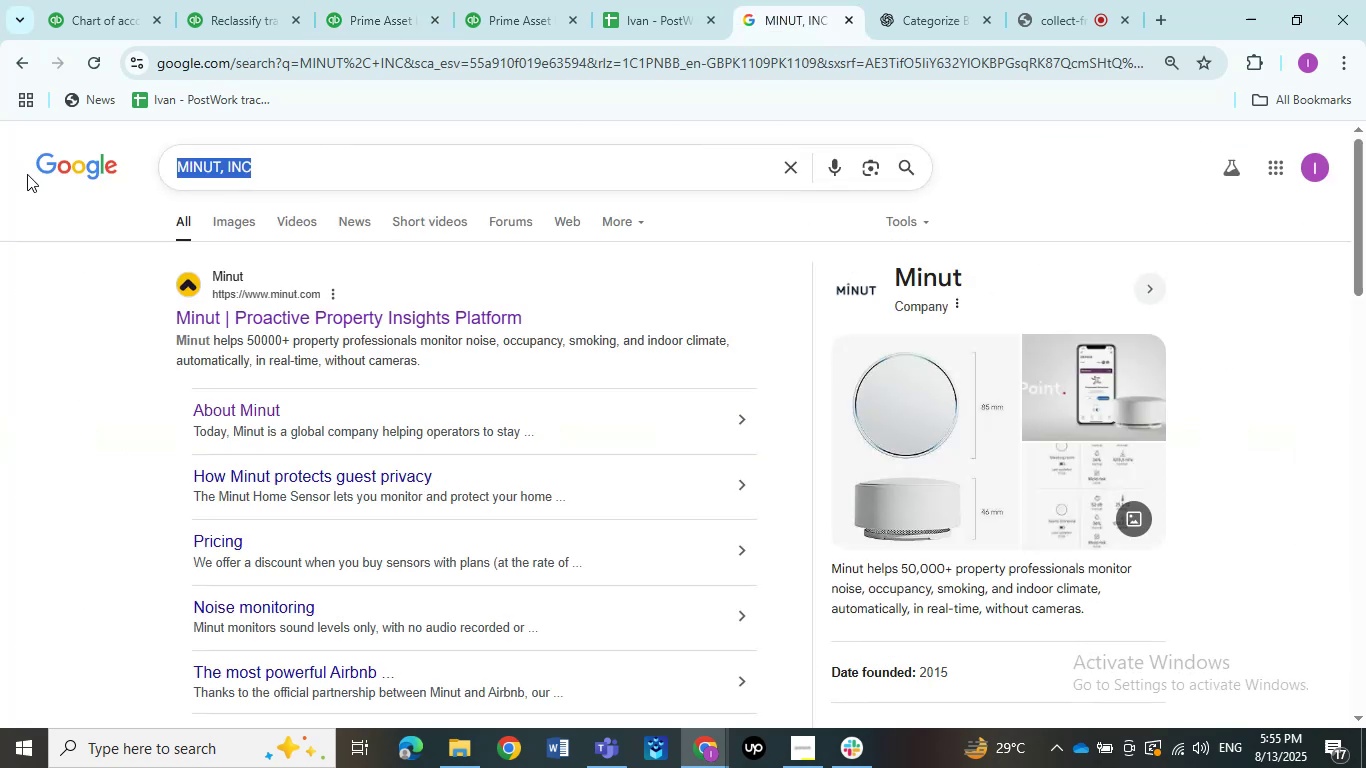 
key(Control+V)
 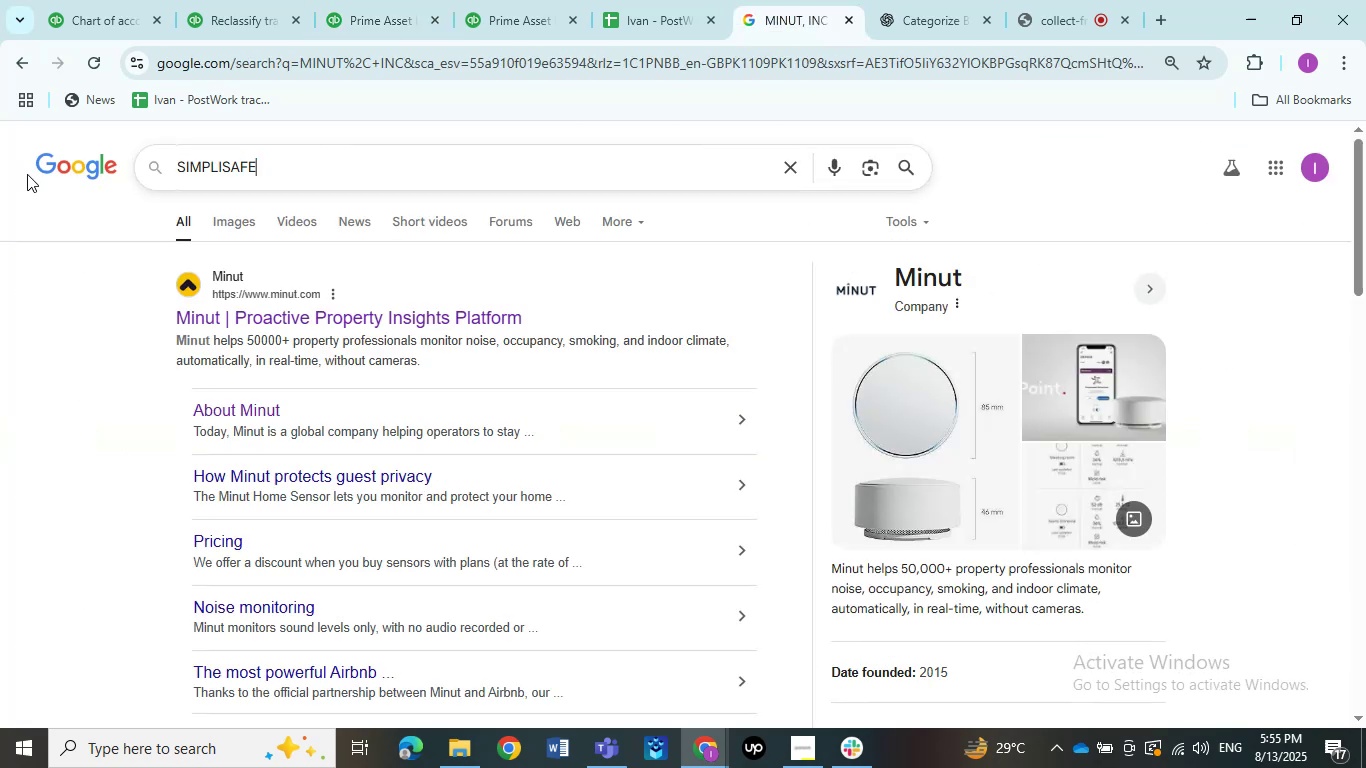 
key(NumpadEnter)
 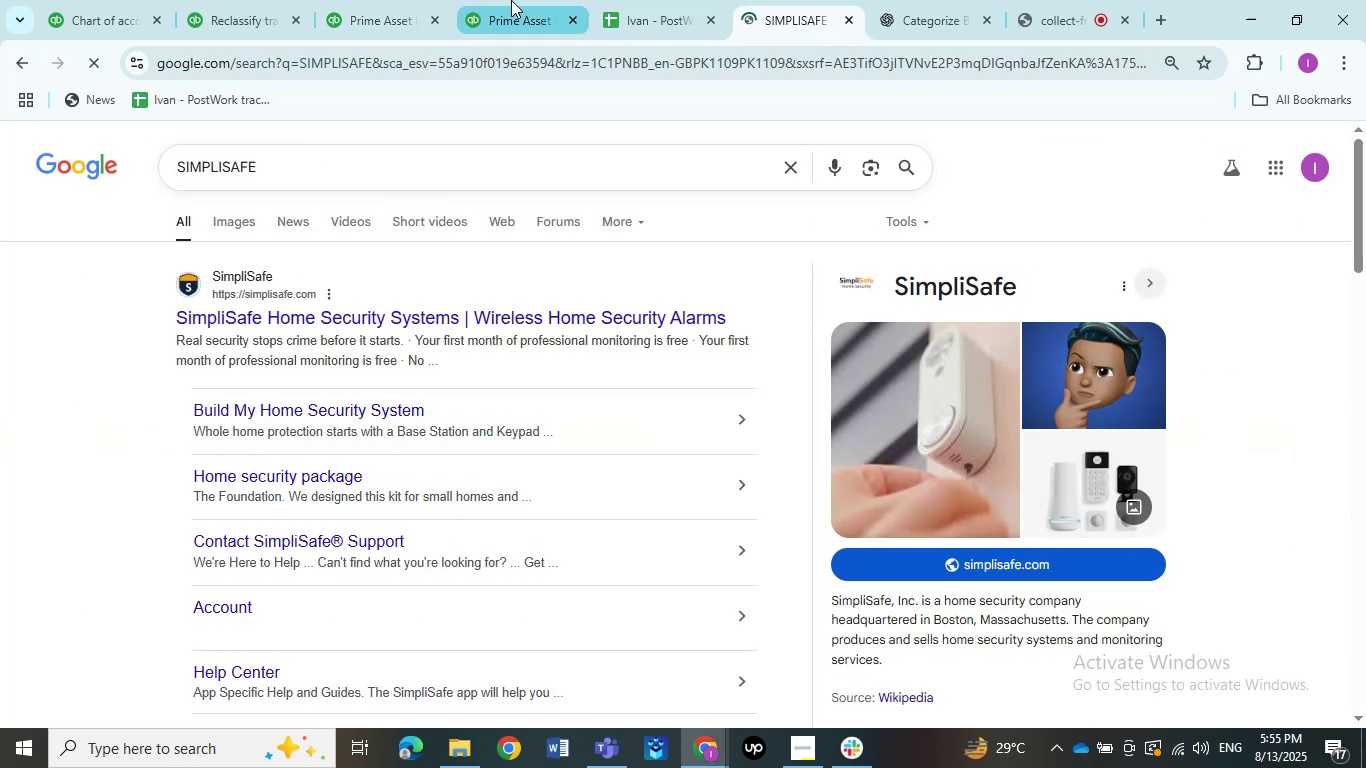 
double_click([379, 0])
 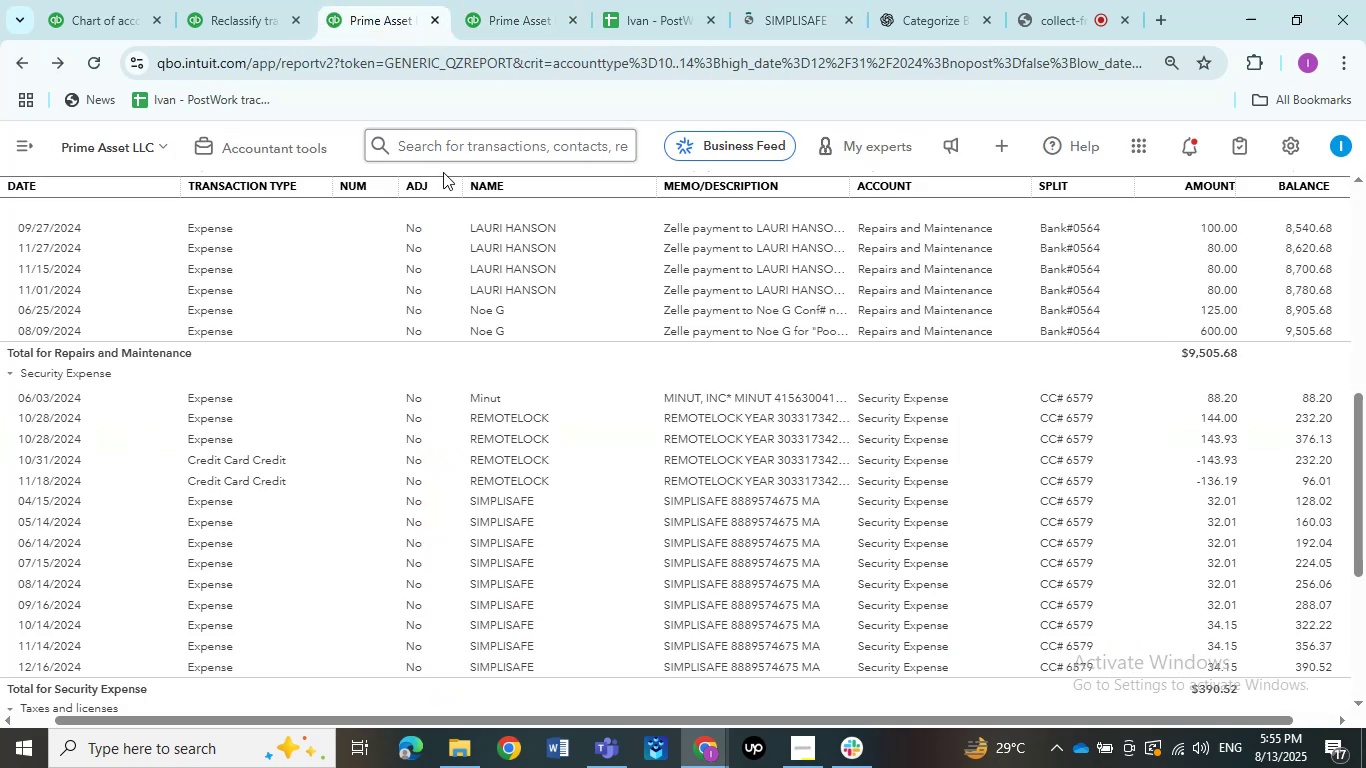 
scroll: coordinate [451, 227], scroll_direction: down, amount: 5.0
 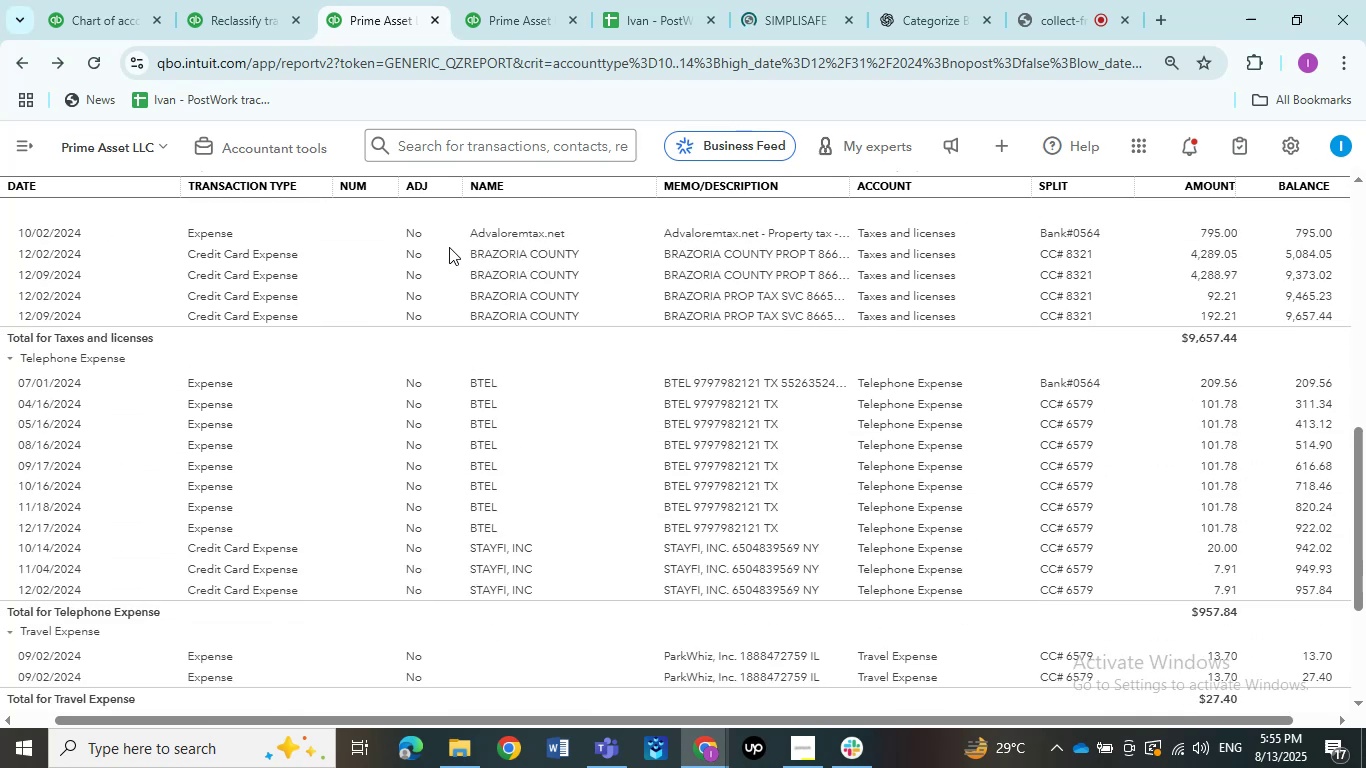 
scroll: coordinate [449, 247], scroll_direction: up, amount: 2.0
 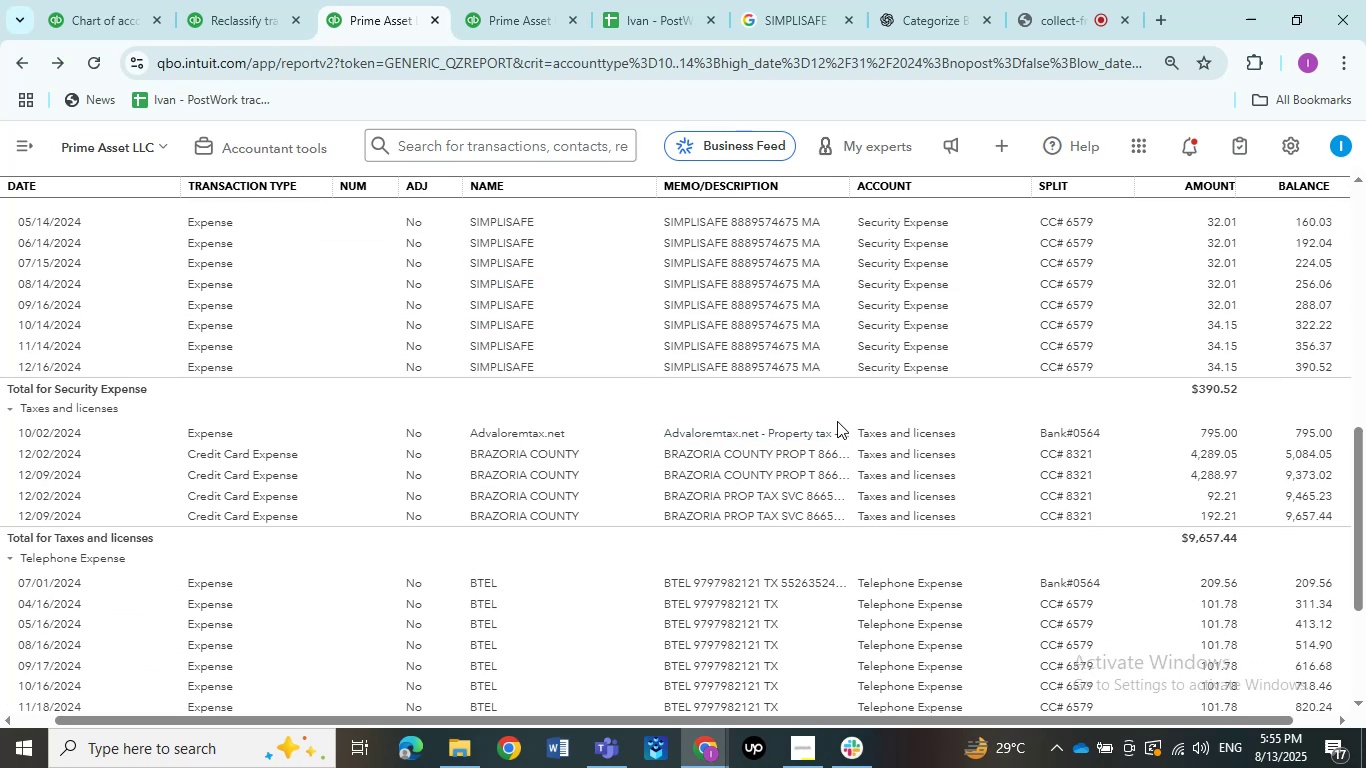 
scroll: coordinate [588, 493], scroll_direction: down, amount: 3.0
 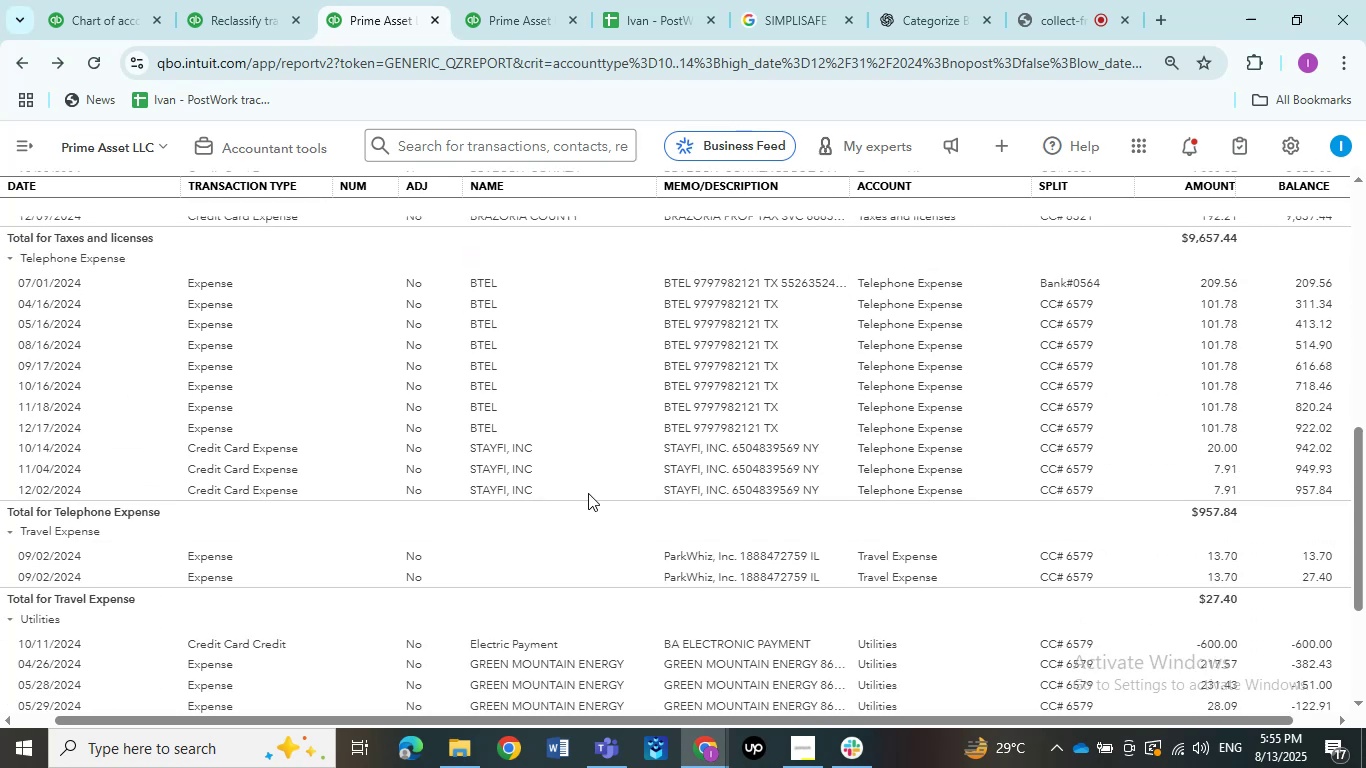 
scroll: coordinate [588, 493], scroll_direction: up, amount: 4.0
 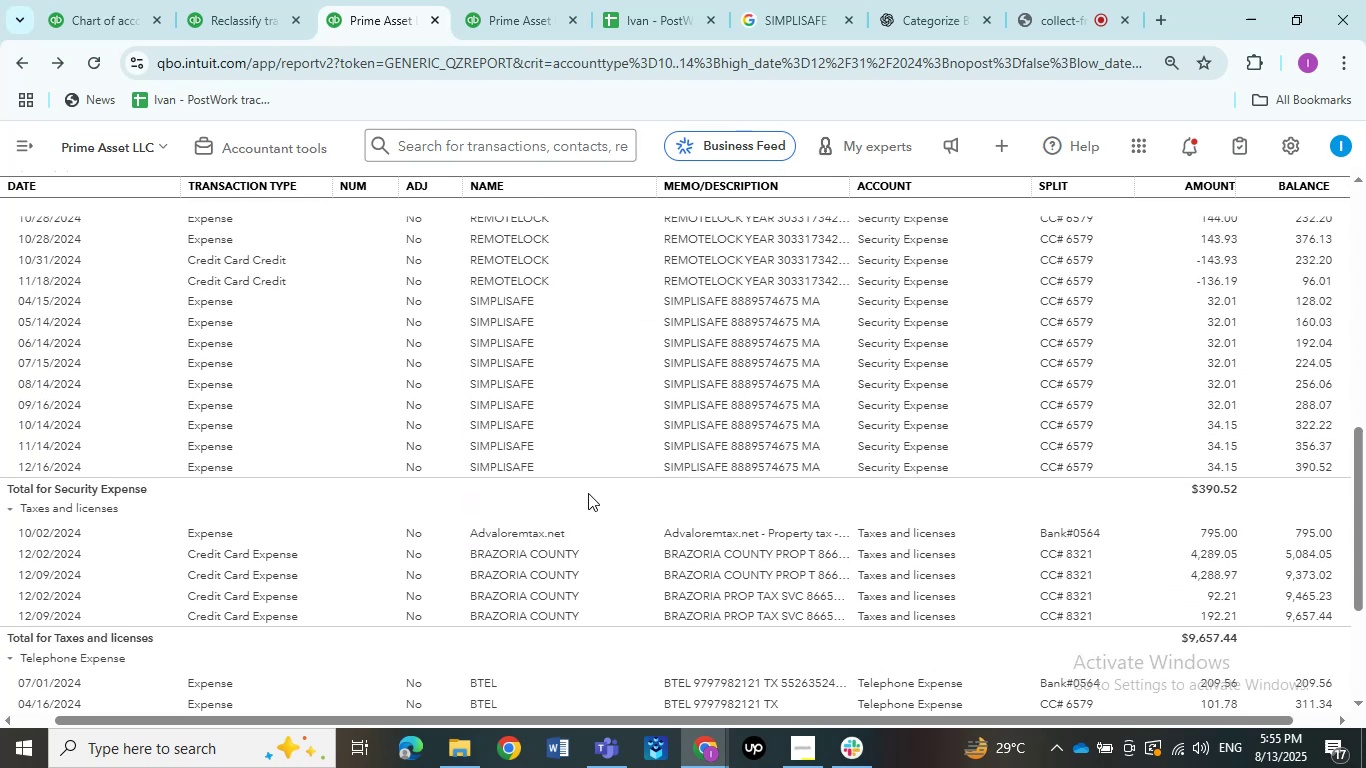 
scroll: coordinate [588, 493], scroll_direction: down, amount: 5.0
 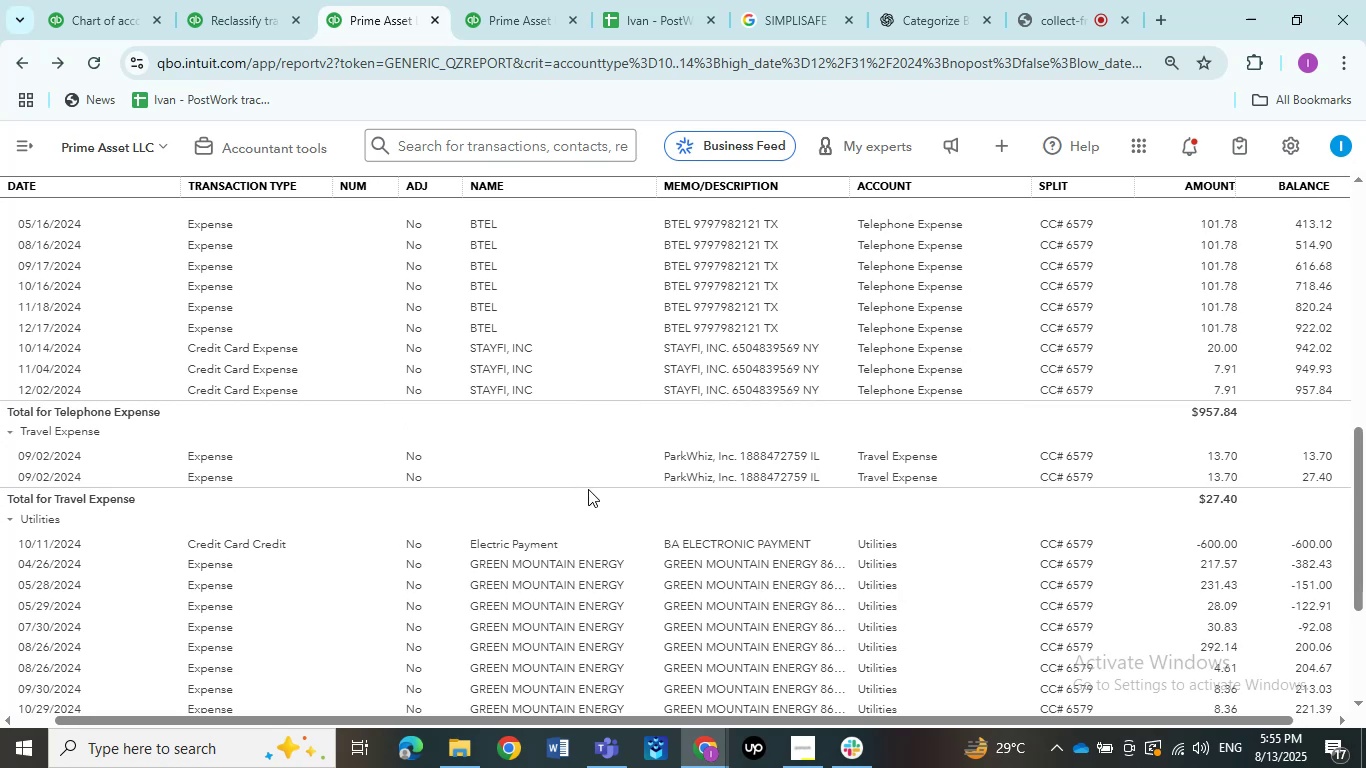 
left_click_drag(start_coordinate=[652, 457], to_coordinate=[626, 456])
 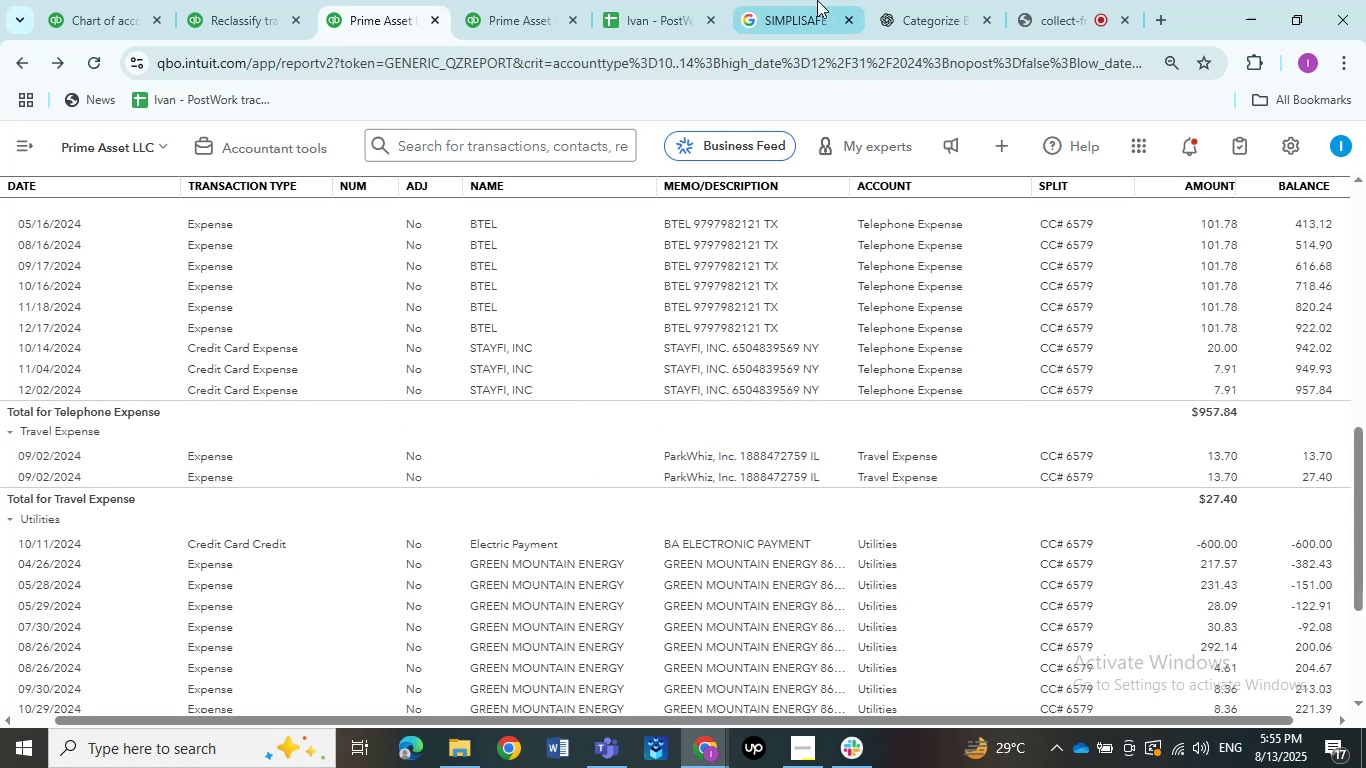 
key(Control+C)
 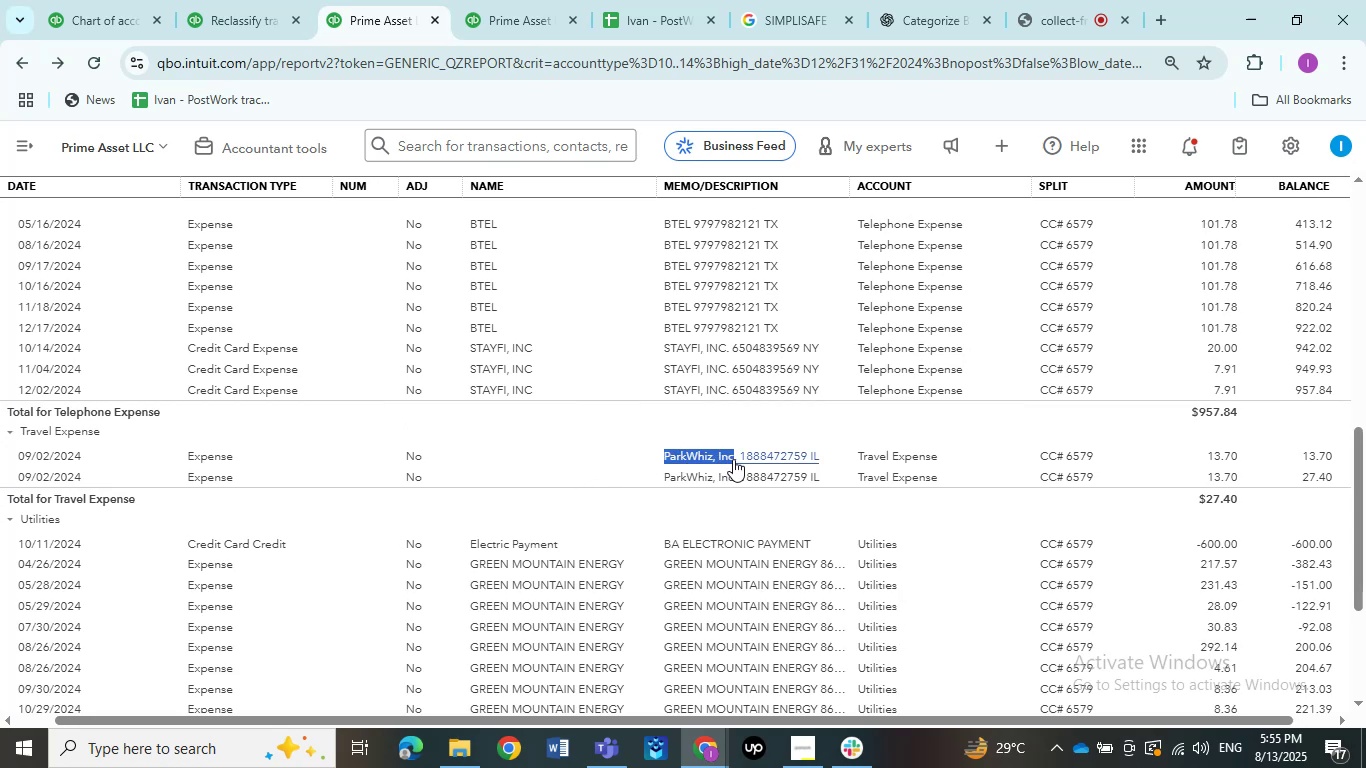 
key(Control+C)
 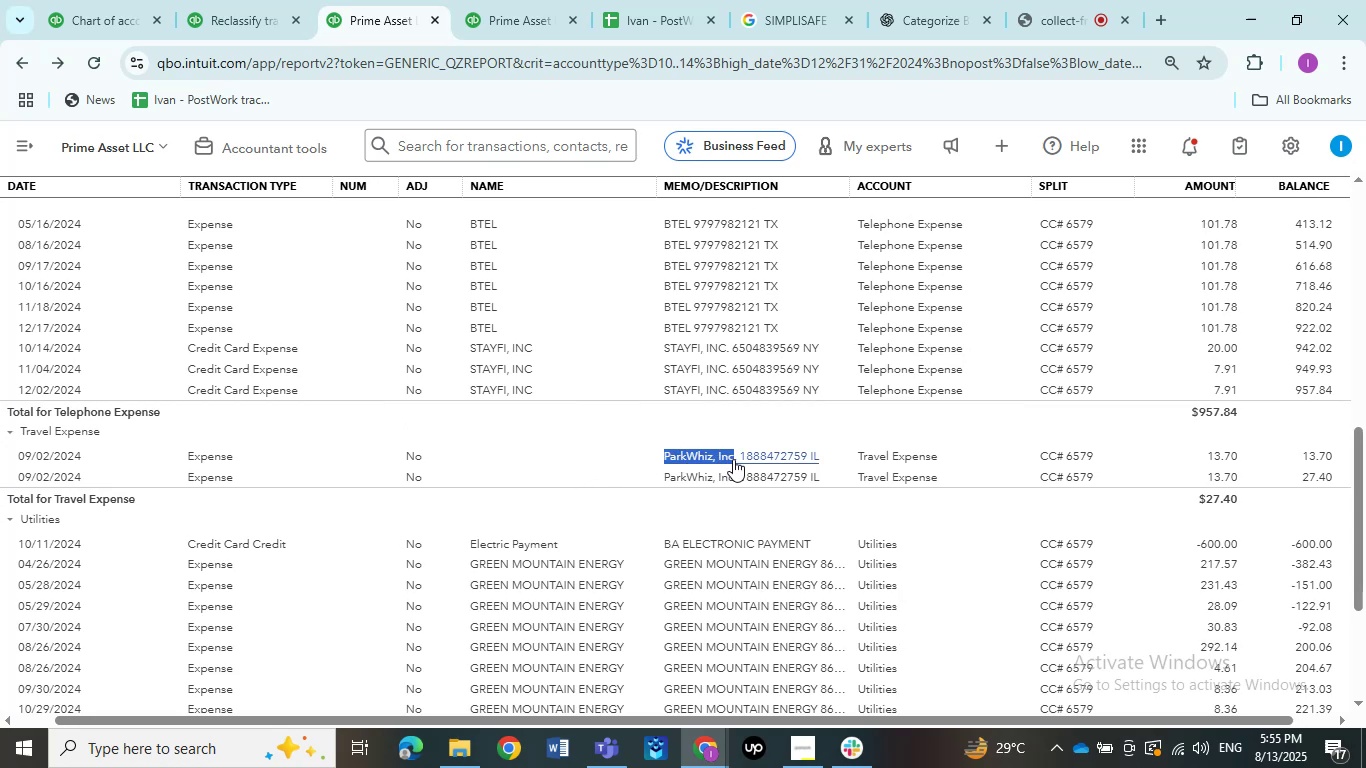 
key(Control+C)
 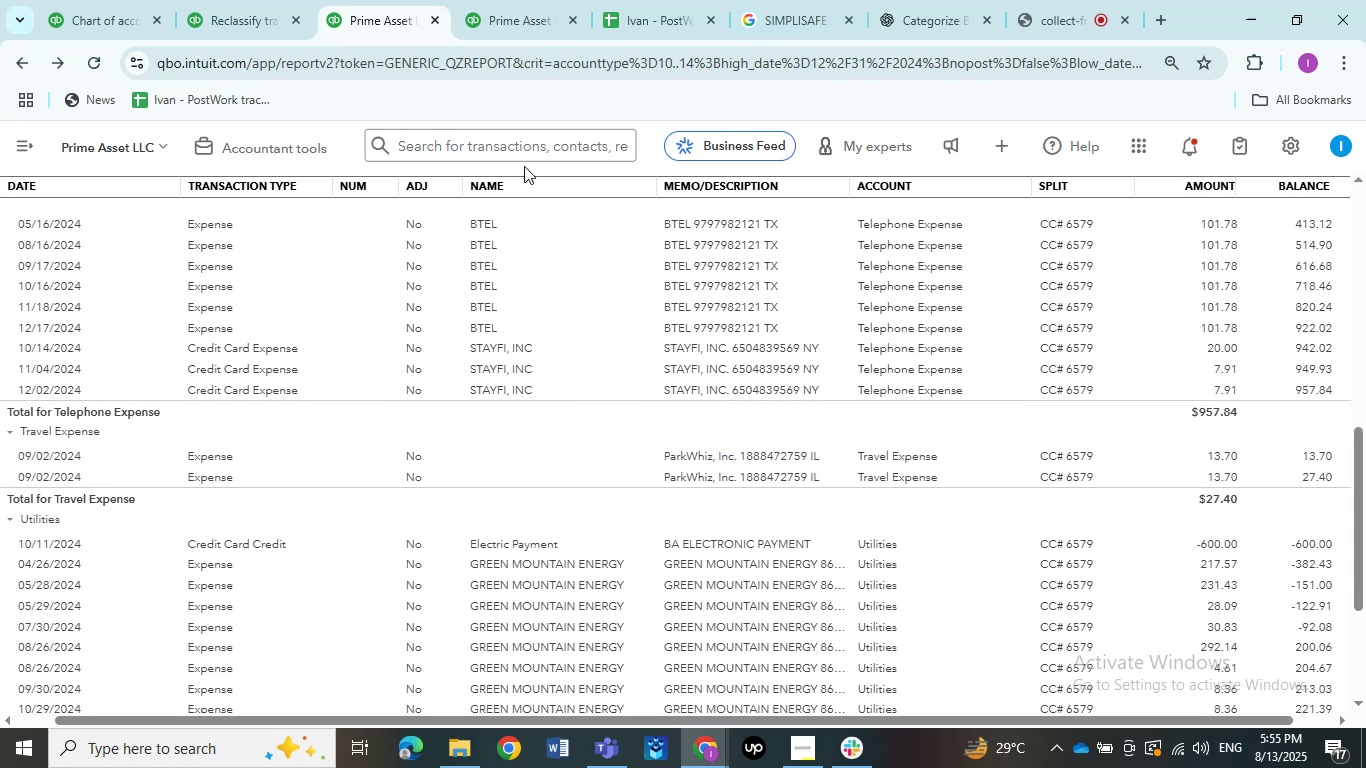 
left_click([765, 33])
 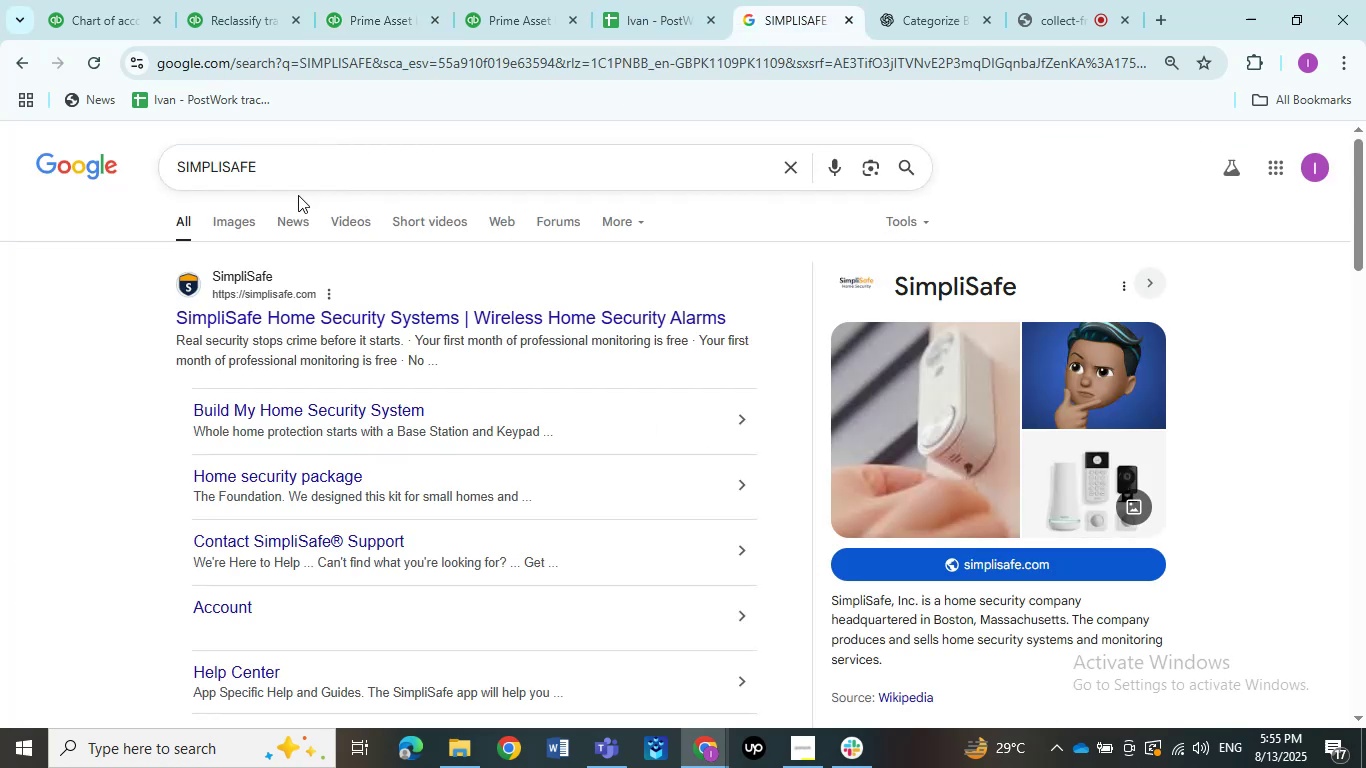 
left_click_drag(start_coordinate=[294, 189], to_coordinate=[78, 183])
 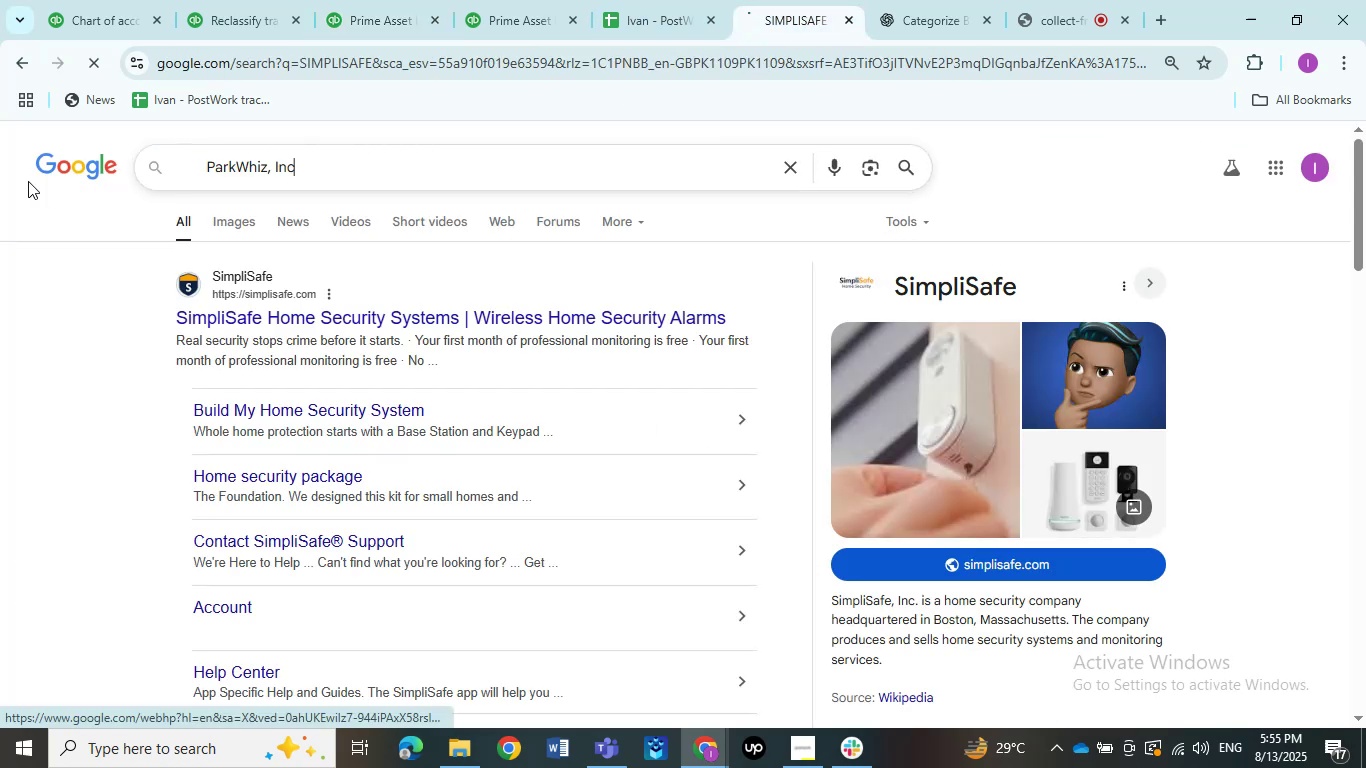 
key(Control+ControlLeft)
 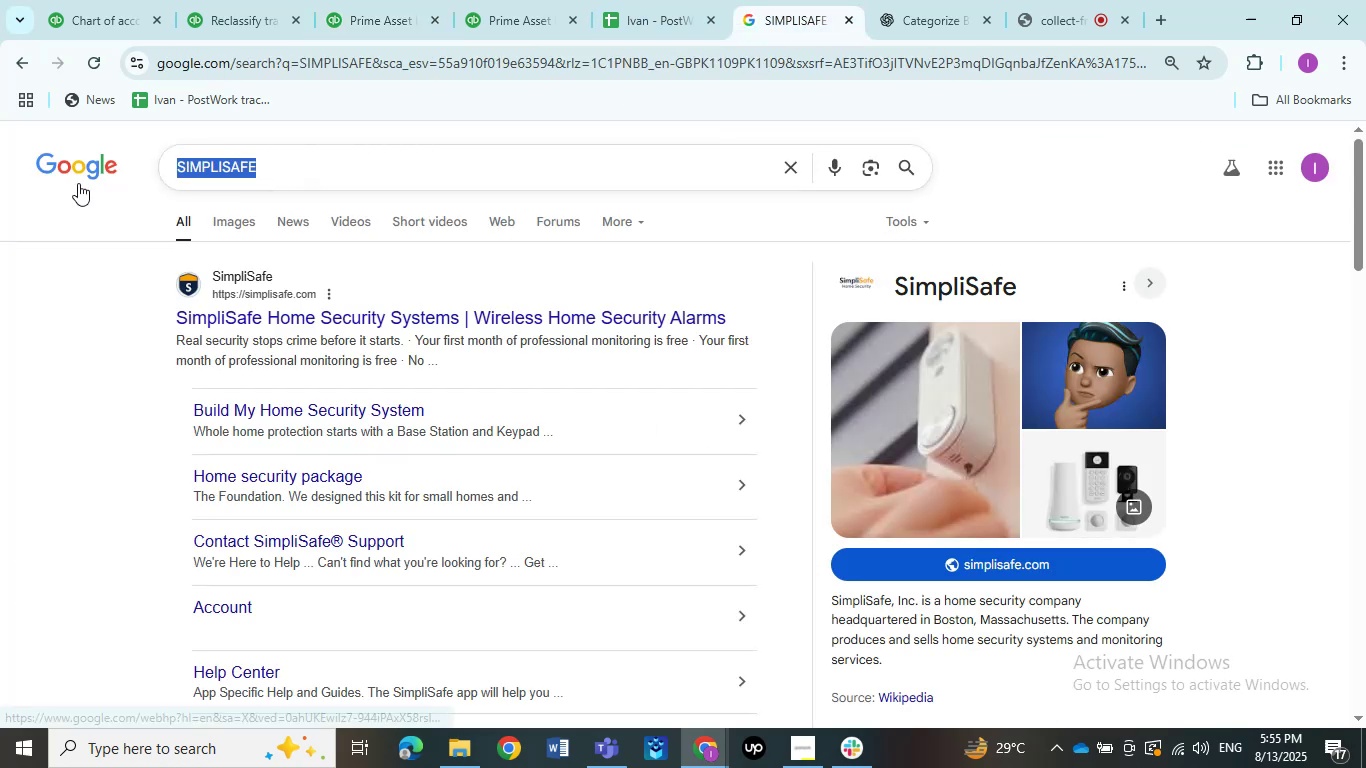 
key(Control+V)
 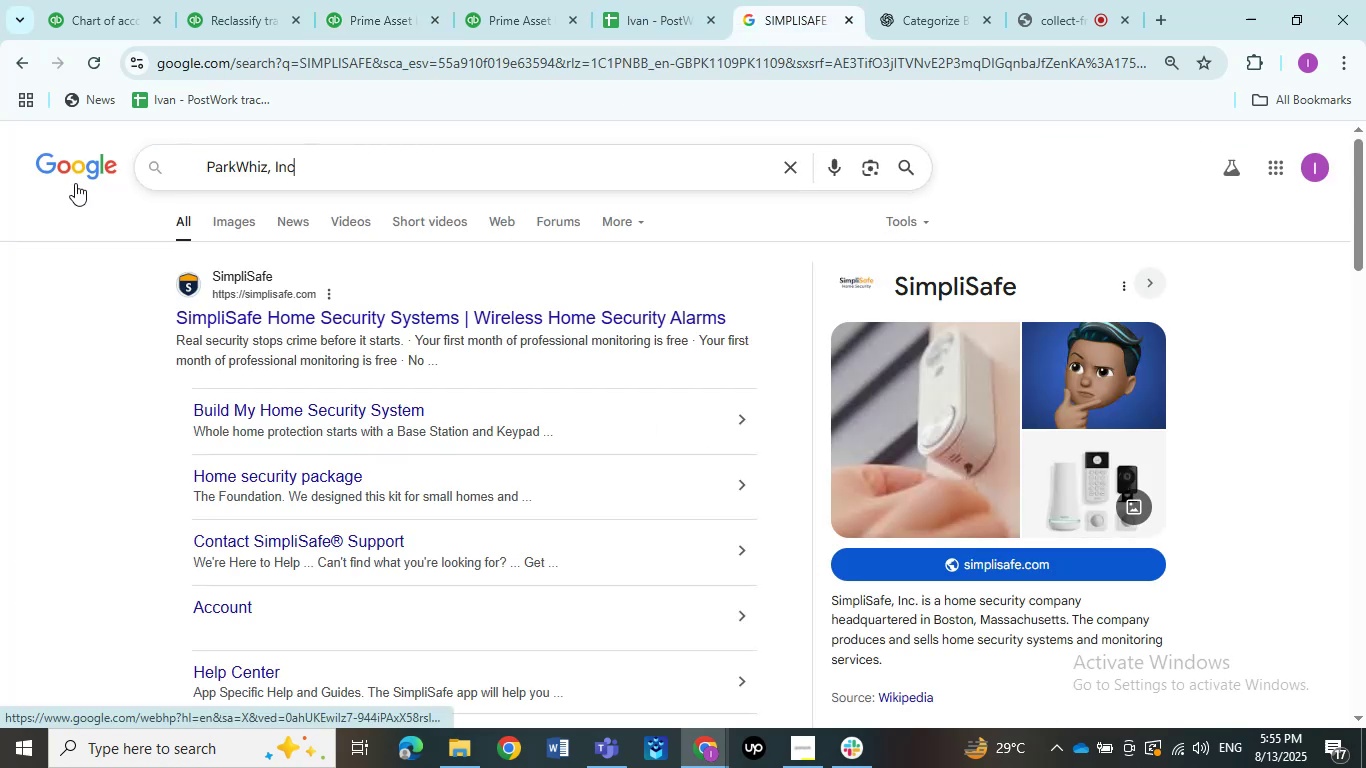 
key(NumpadEnter)
 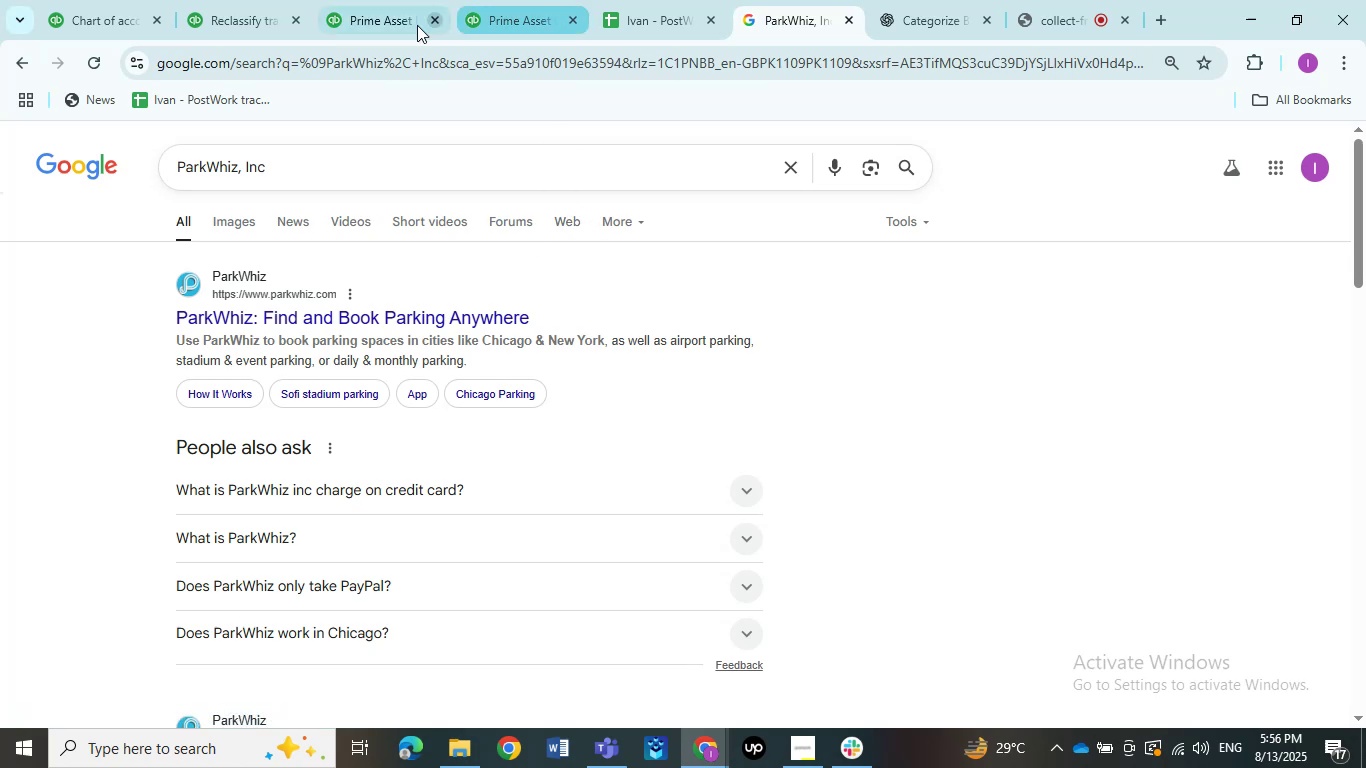 
wait(7.29)
 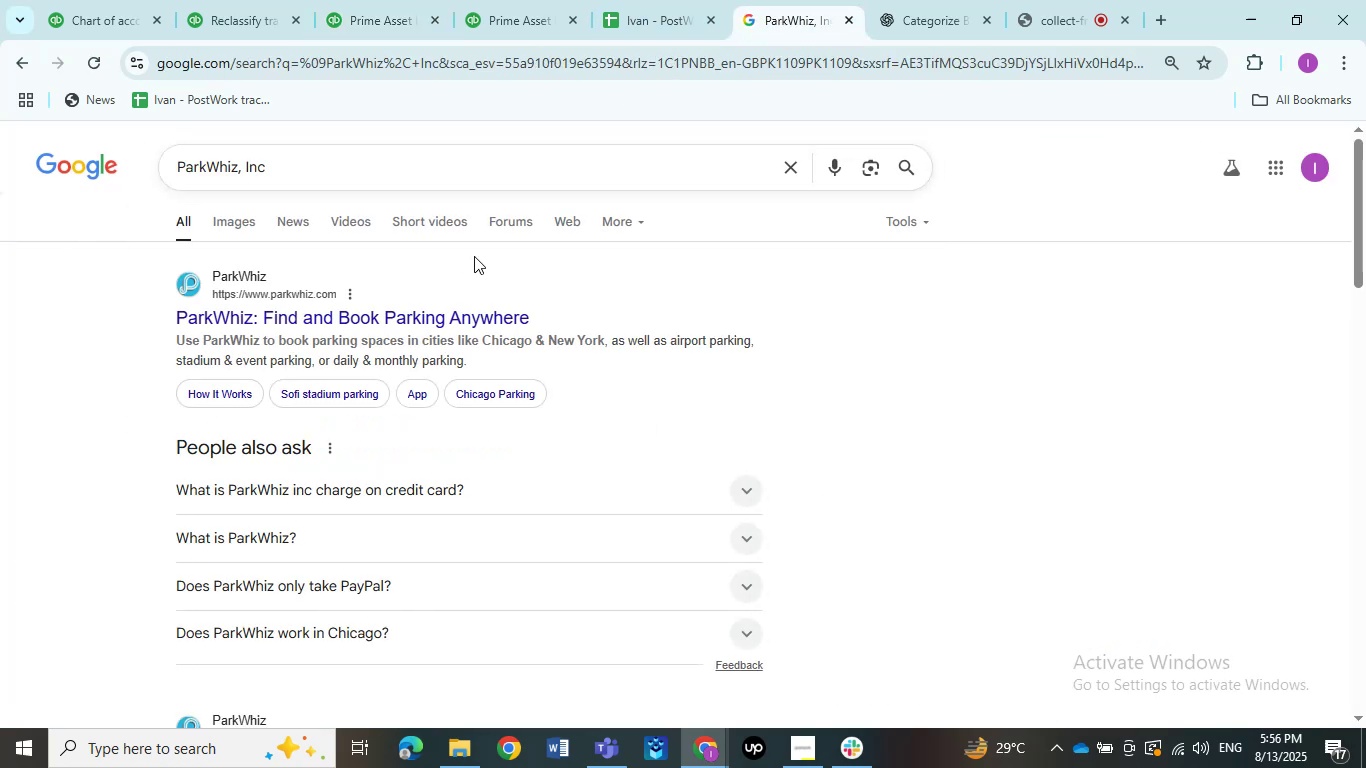 
left_click([389, 28])
 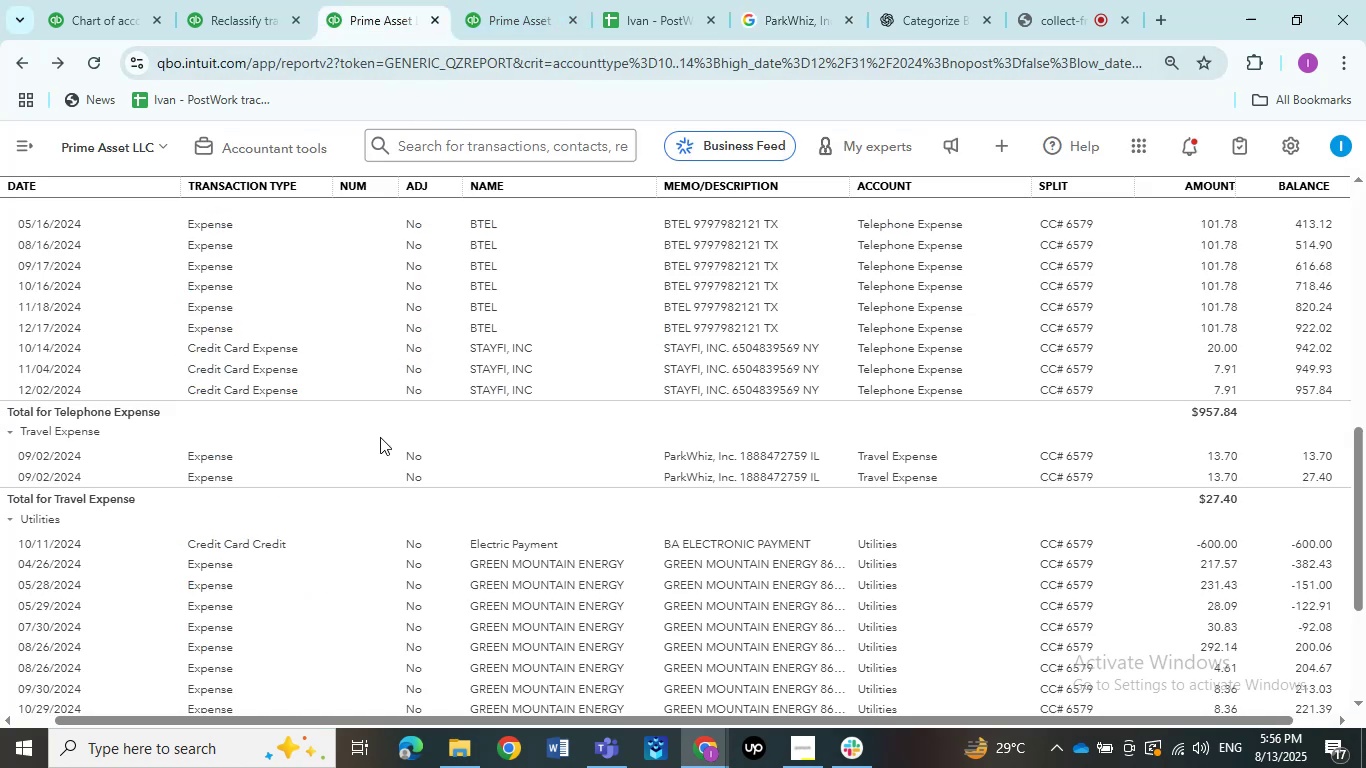 
scroll: coordinate [381, 459], scroll_direction: down, amount: 2.0
 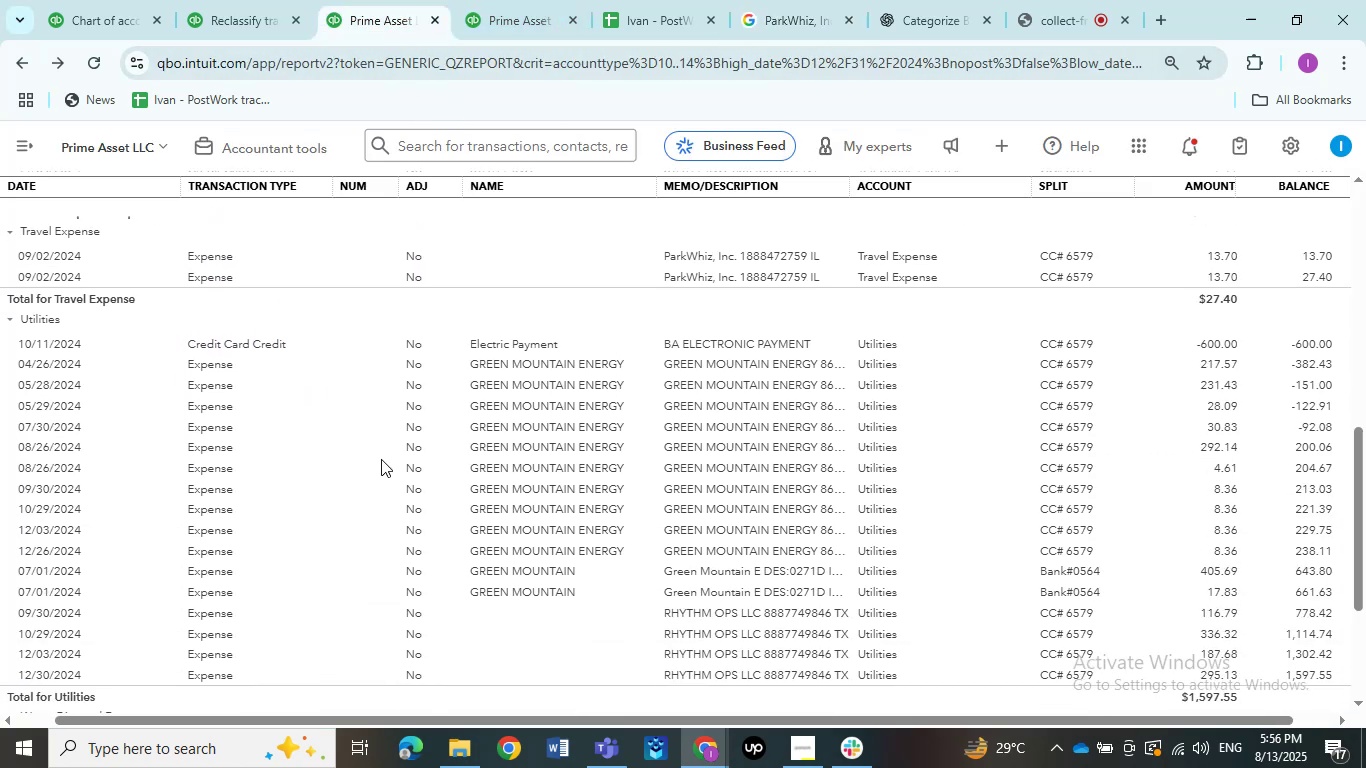 
scroll: coordinate [381, 459], scroll_direction: up, amount: 1.0
 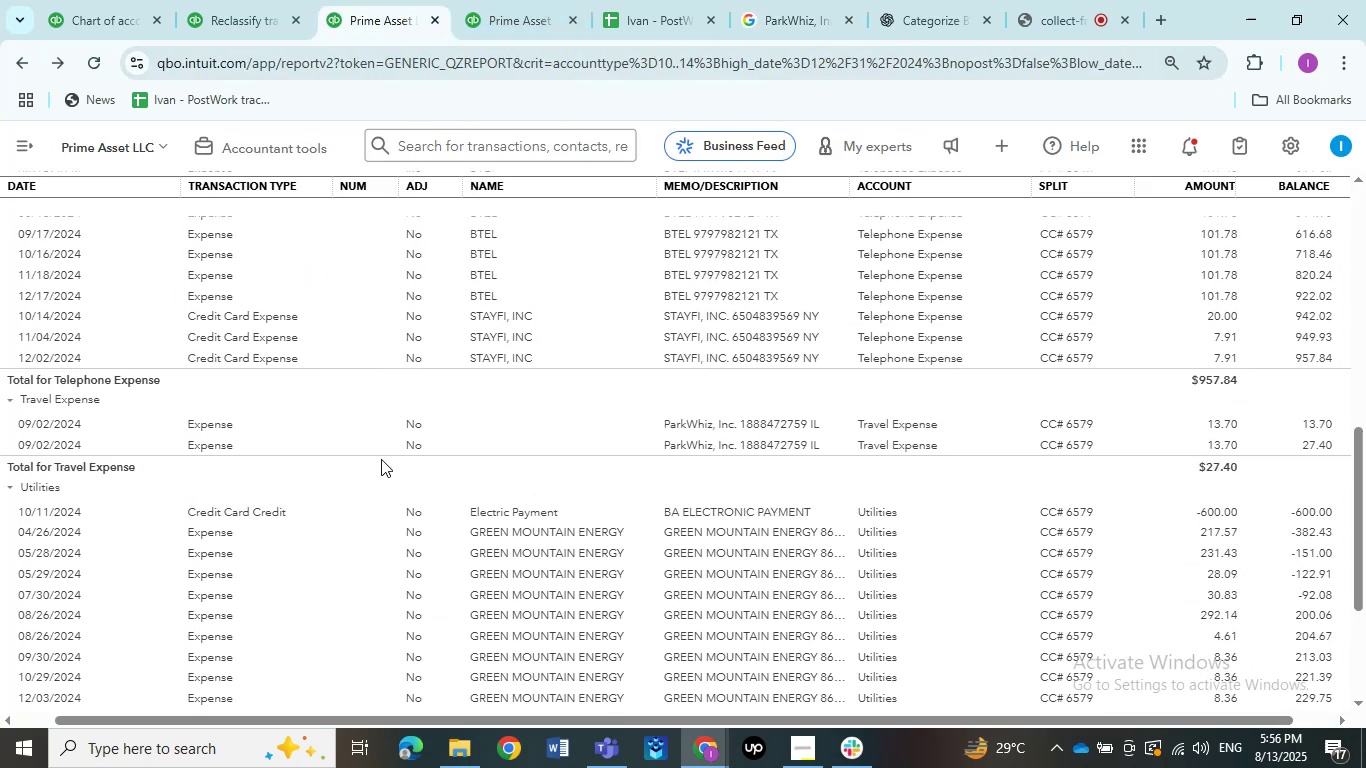 
scroll: coordinate [381, 459], scroll_direction: down, amount: 2.0
 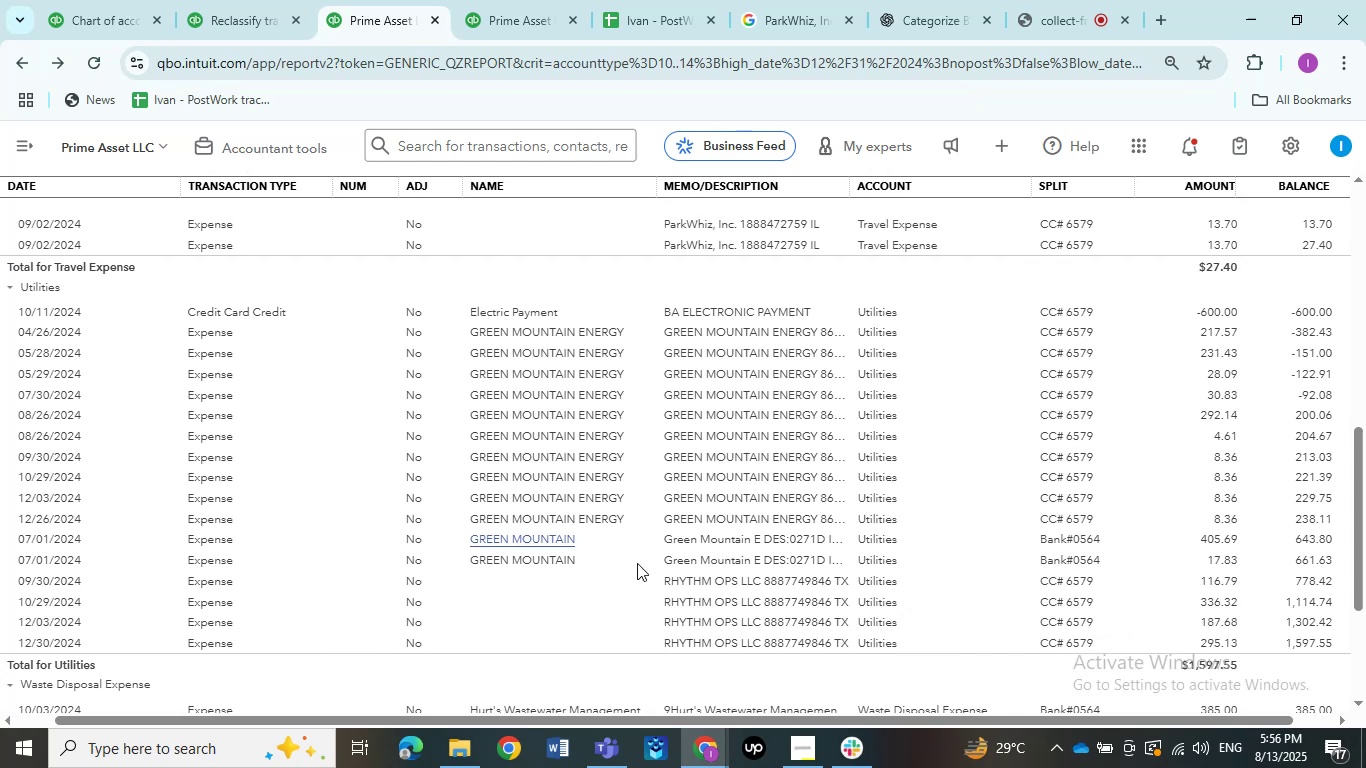 
left_click_drag(start_coordinate=[666, 577], to_coordinate=[596, 580])
 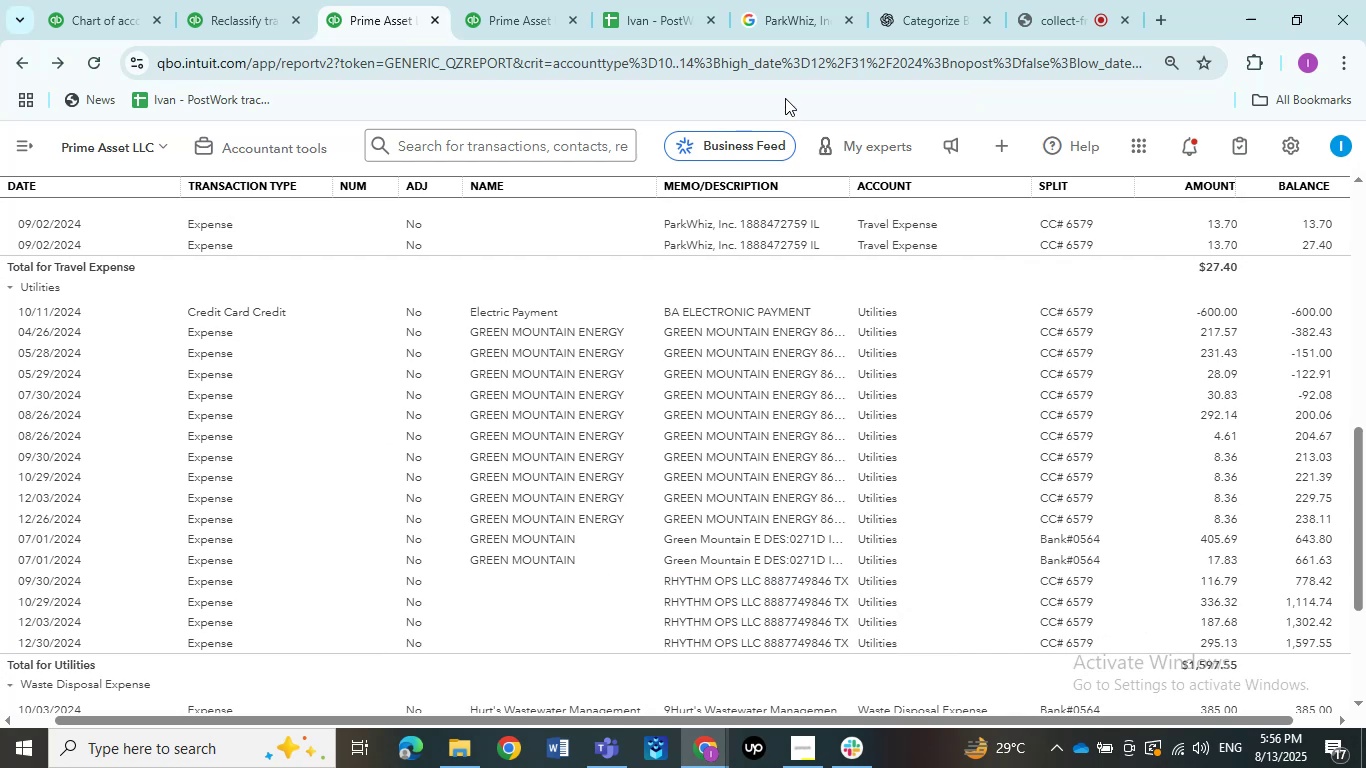 
key(Control+C)
 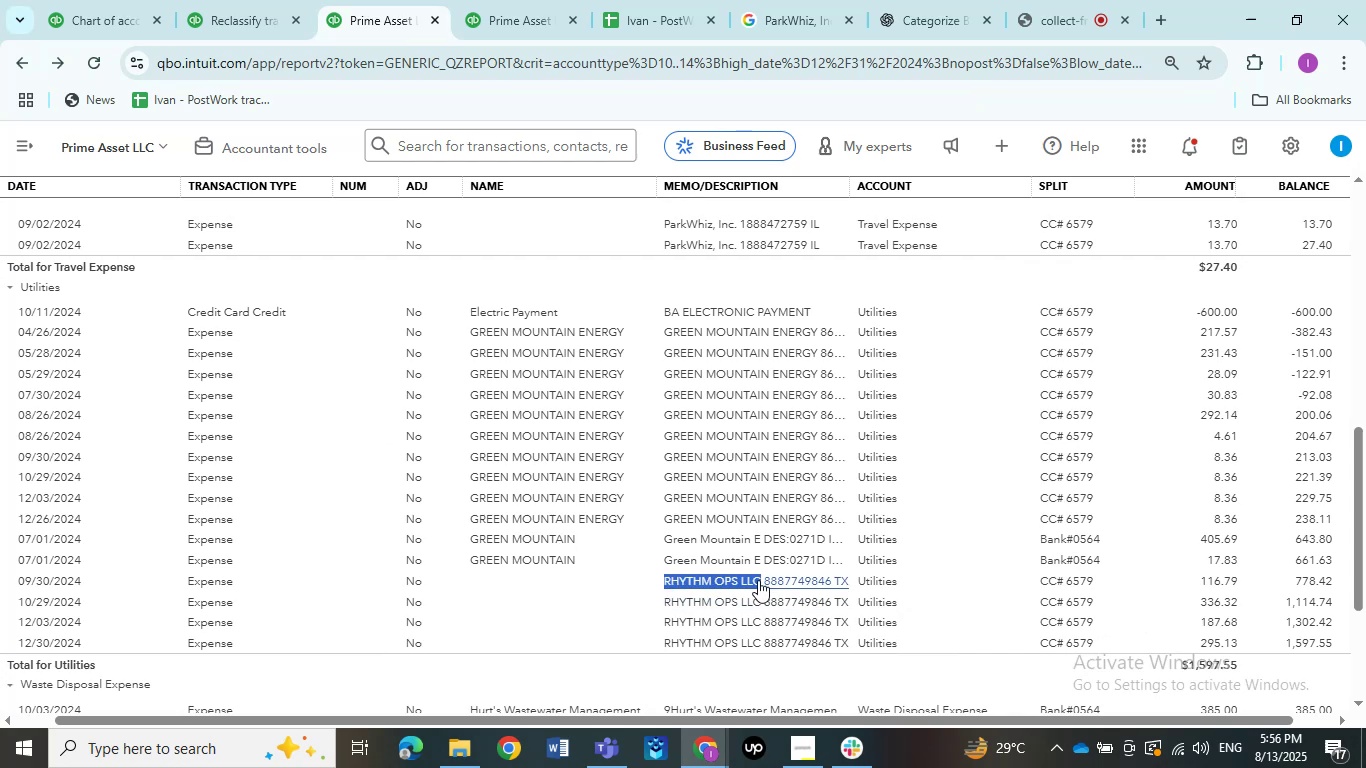 
key(Control+C)
 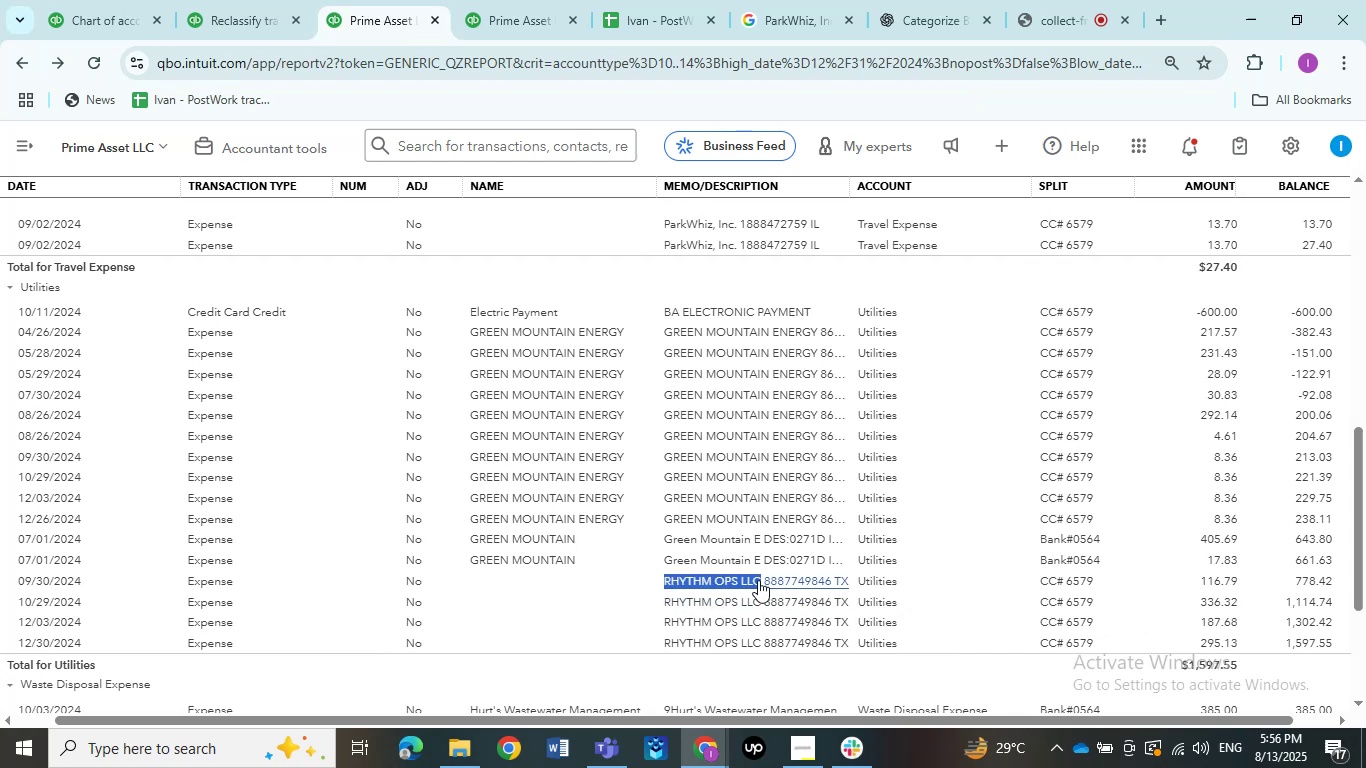 
key(Control+C)
 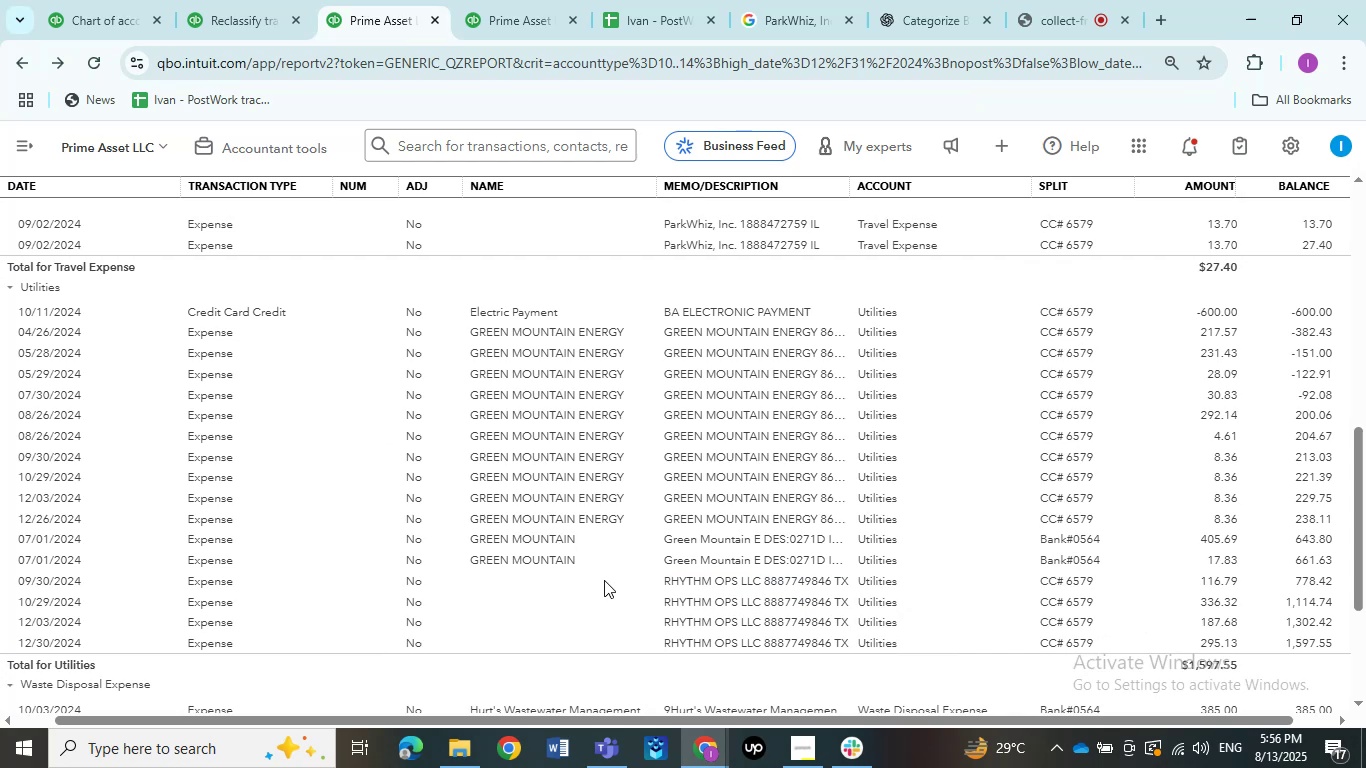 
left_click([596, 580])
 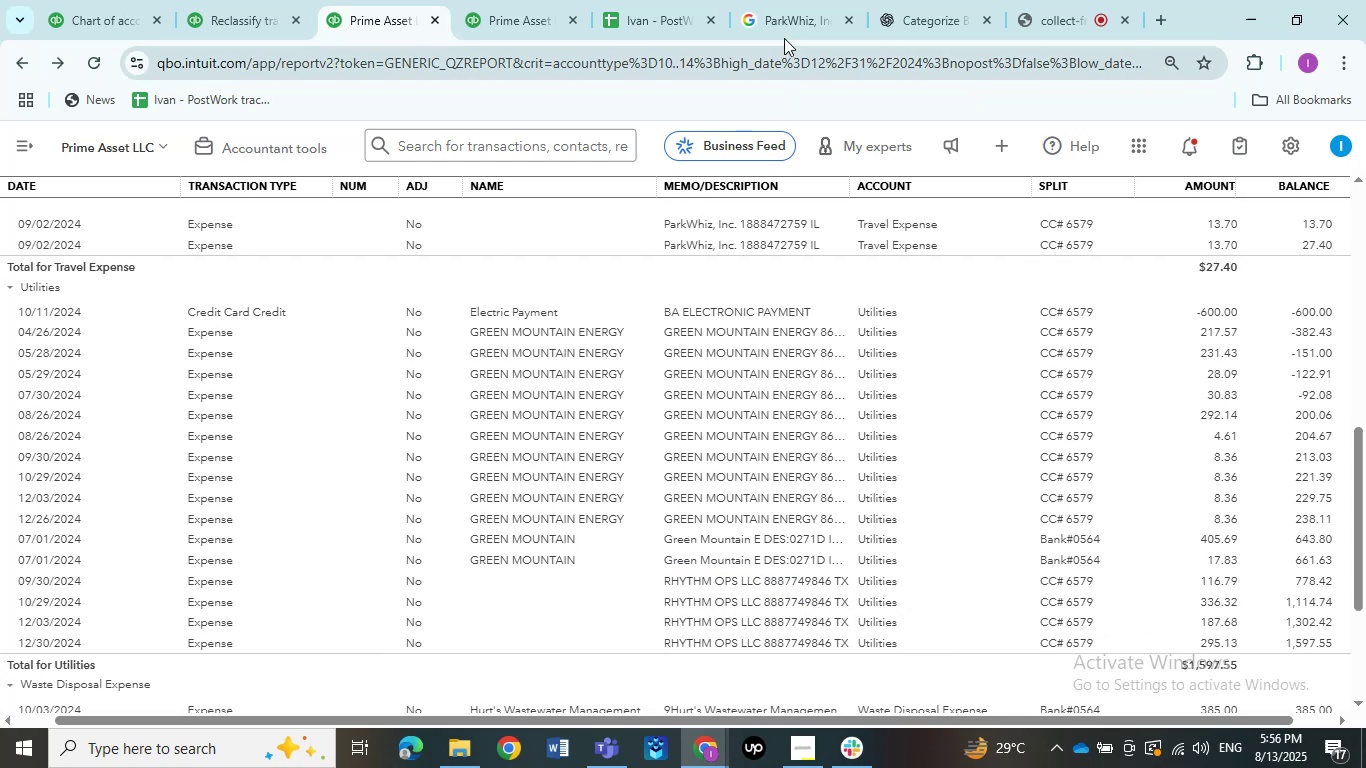 
left_click([784, 36])
 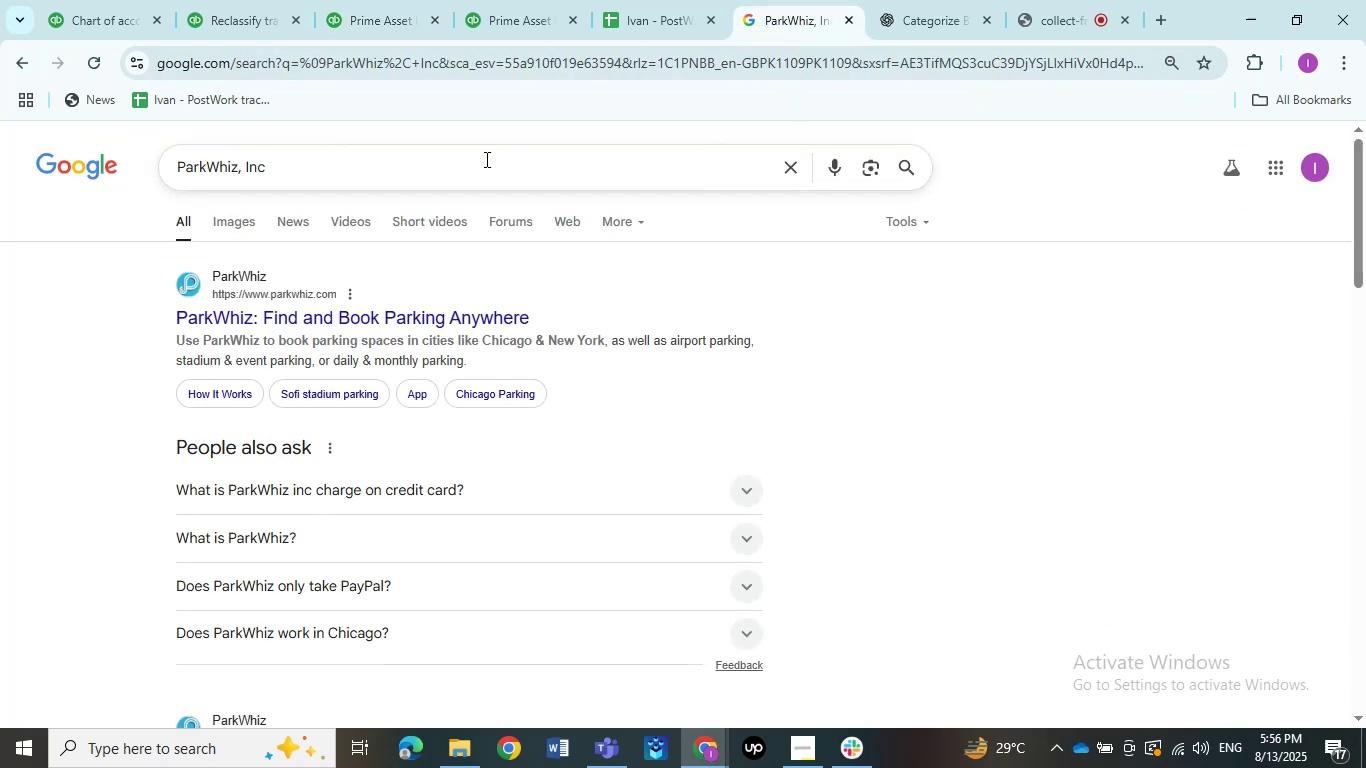 
left_click_drag(start_coordinate=[428, 169], to_coordinate=[93, 172])
 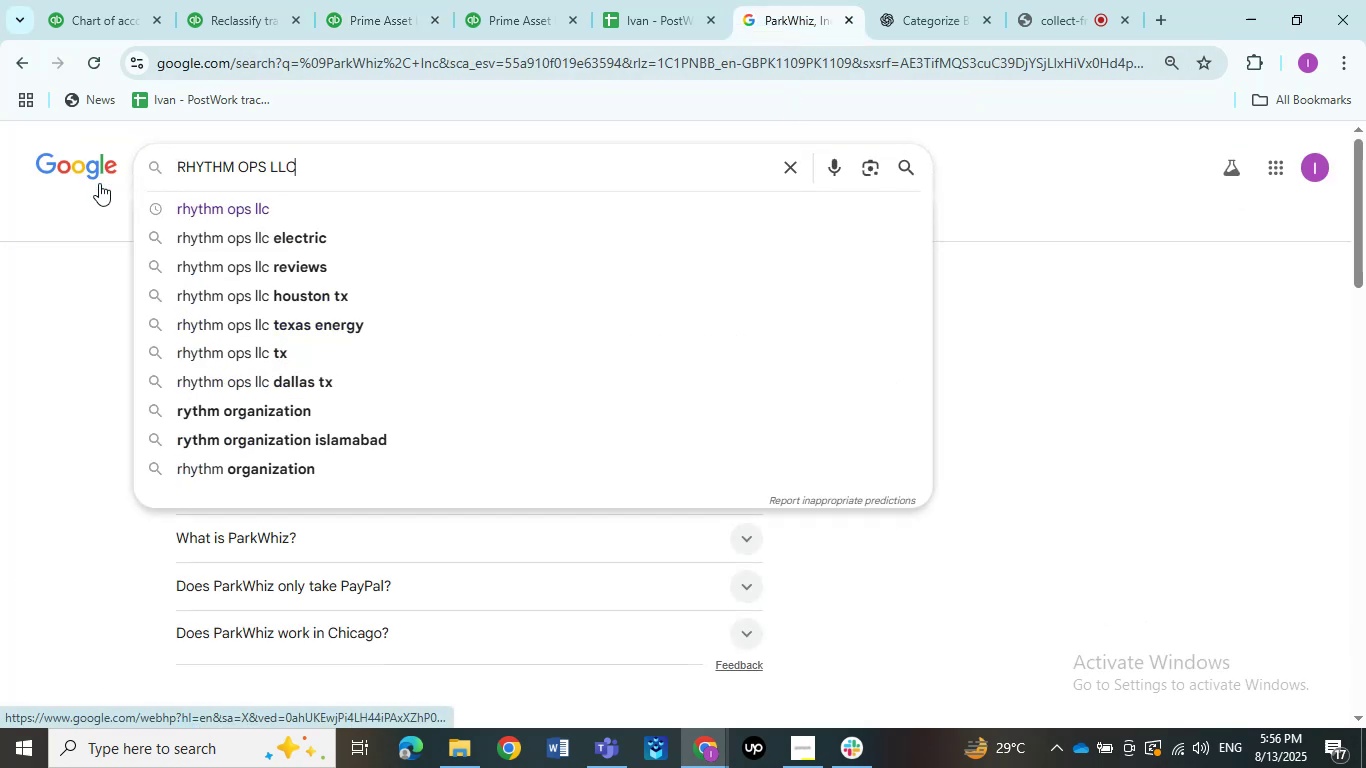 
key(Control+ControlLeft)
 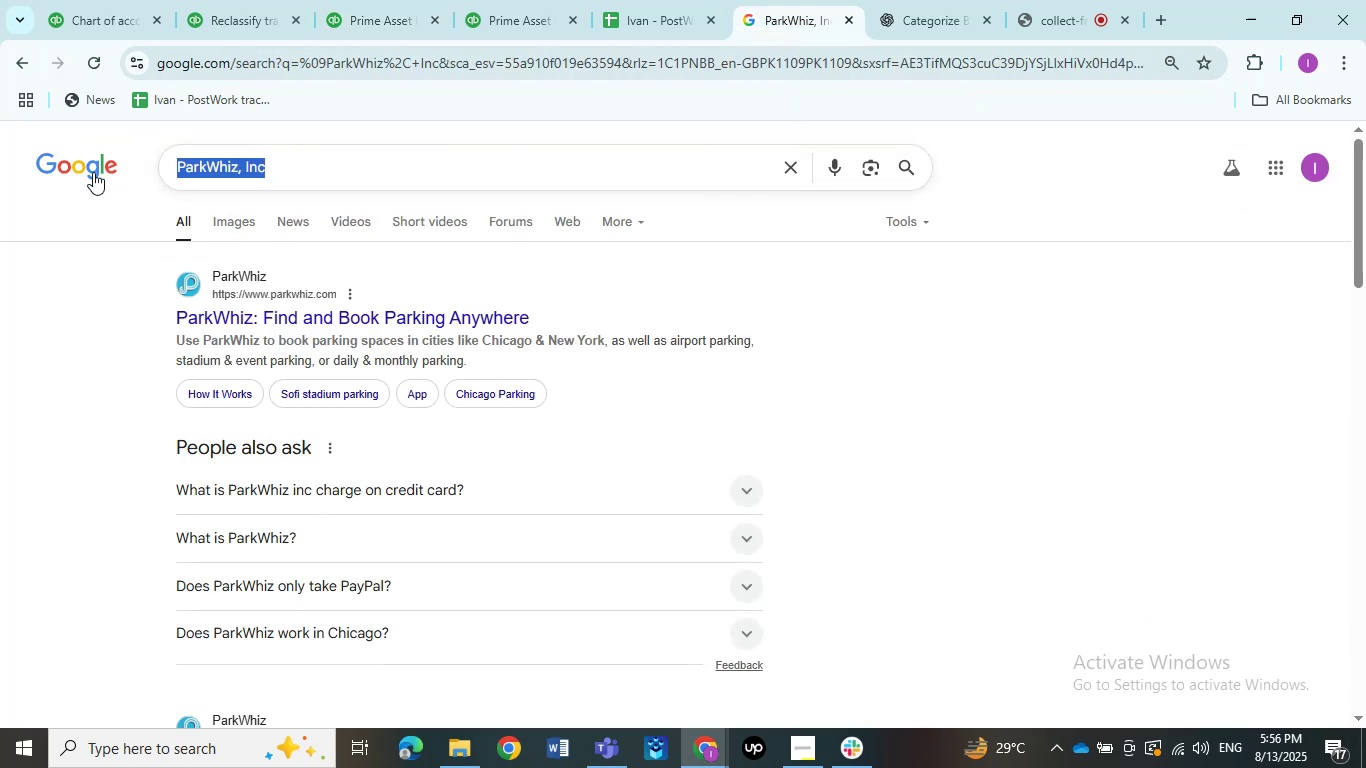 
key(Control+V)
 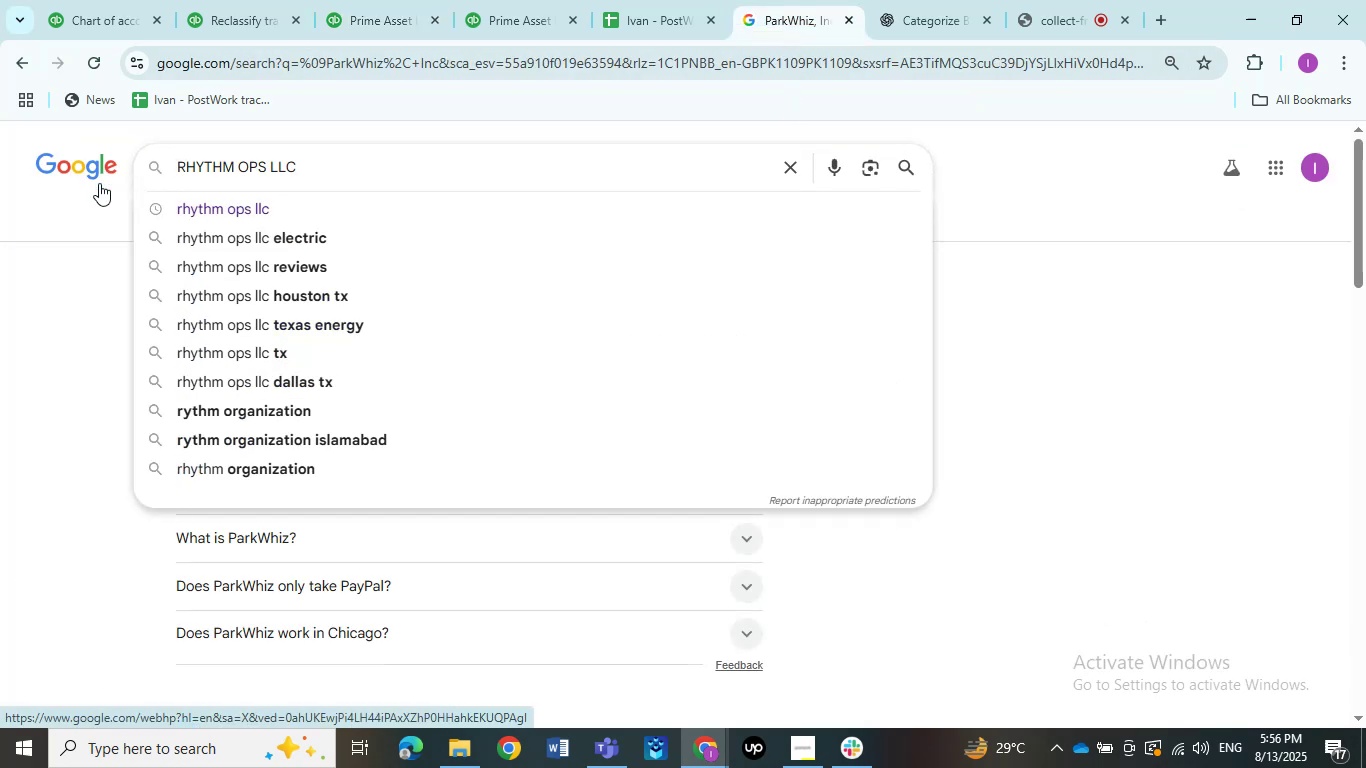 
key(NumpadEnter)
 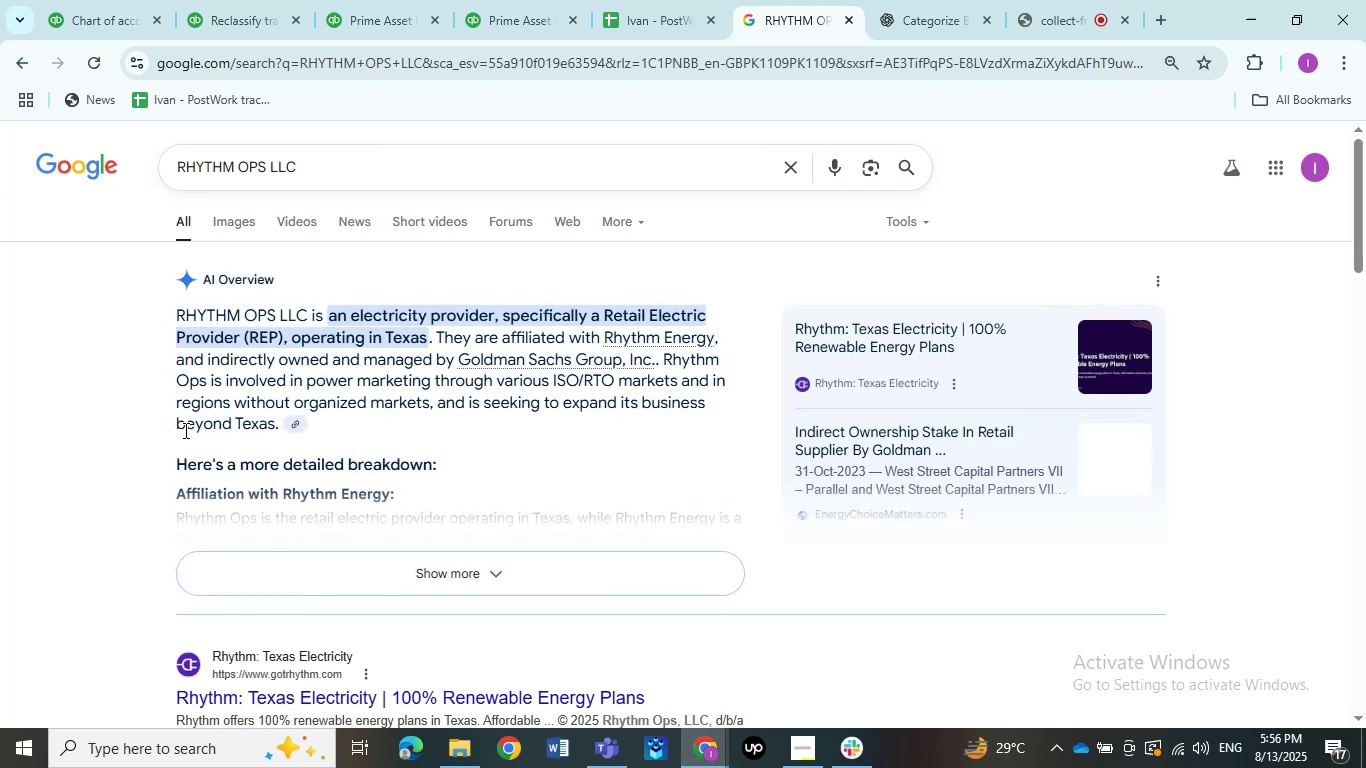 
wait(12.26)
 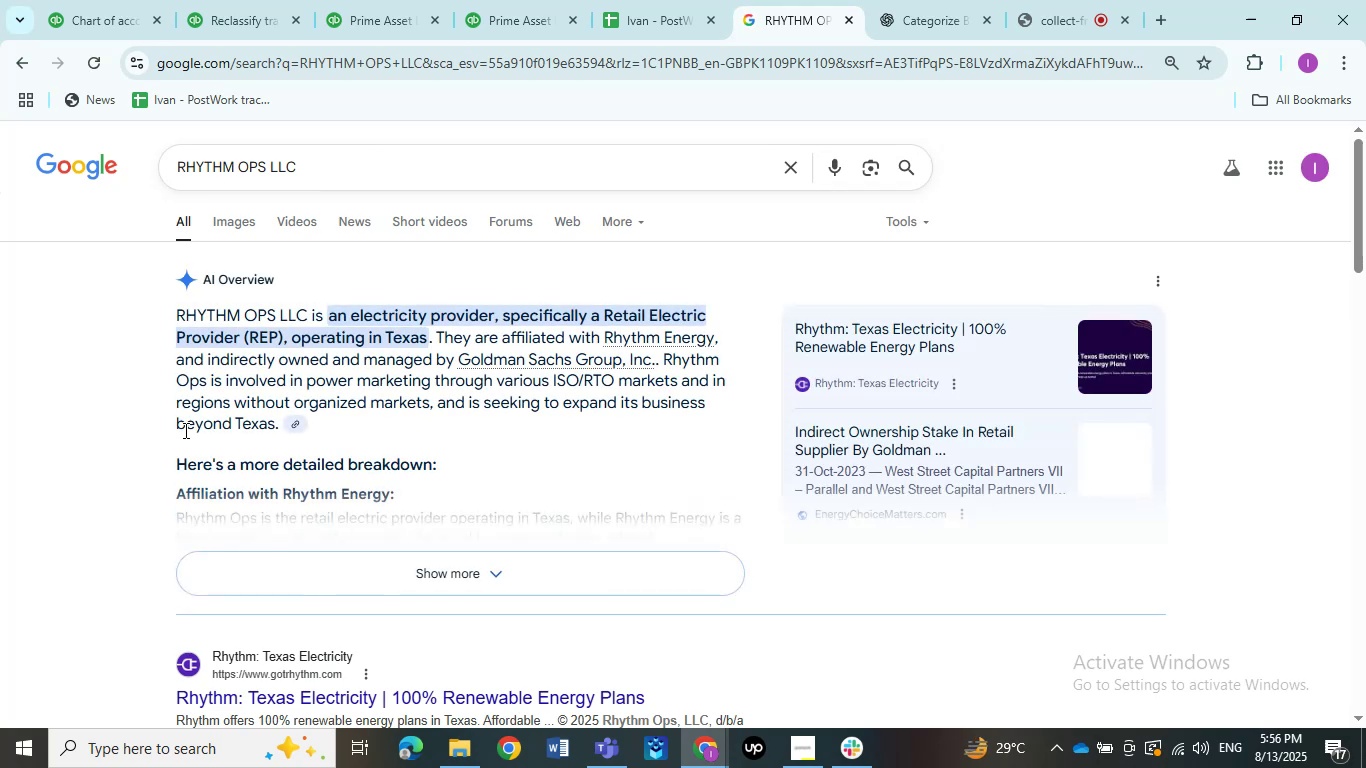 
left_click([365, 16])
 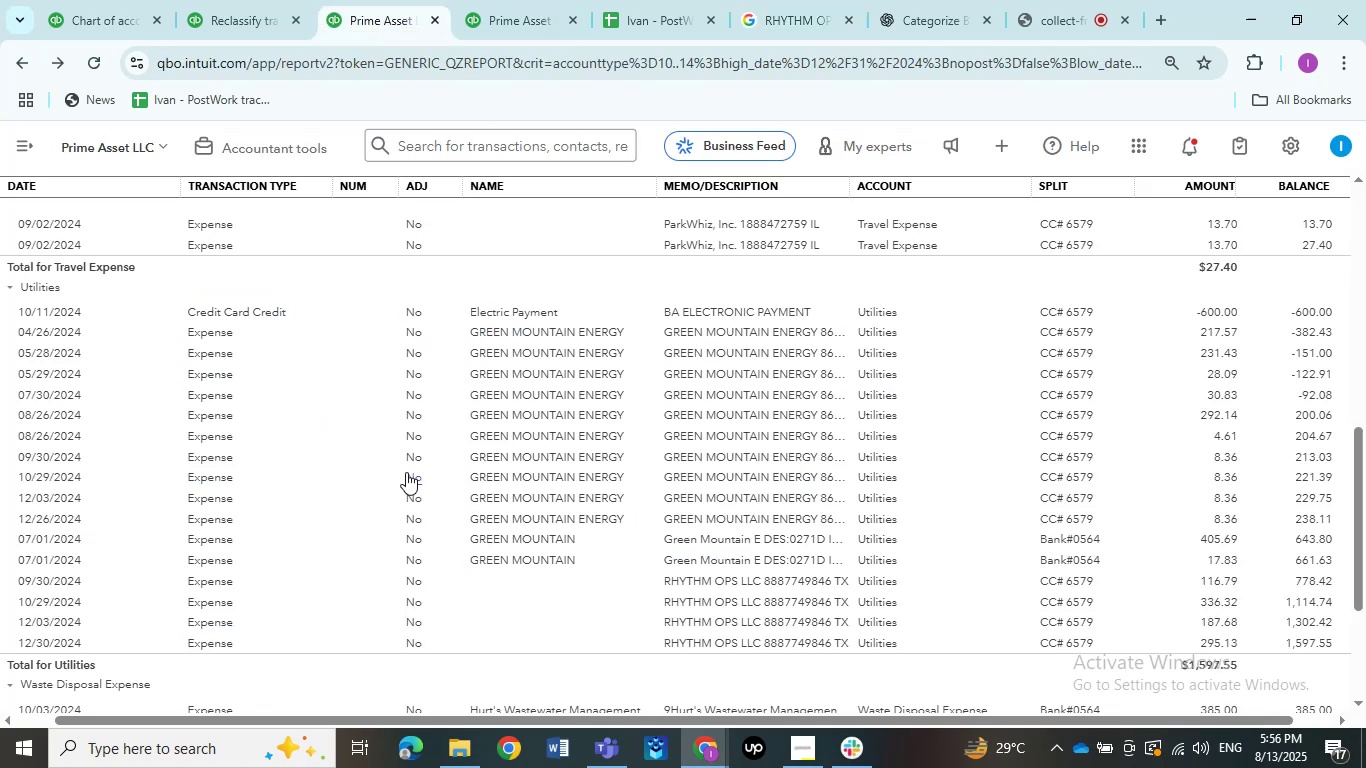 
scroll: coordinate [406, 472], scroll_direction: down, amount: 7.0
 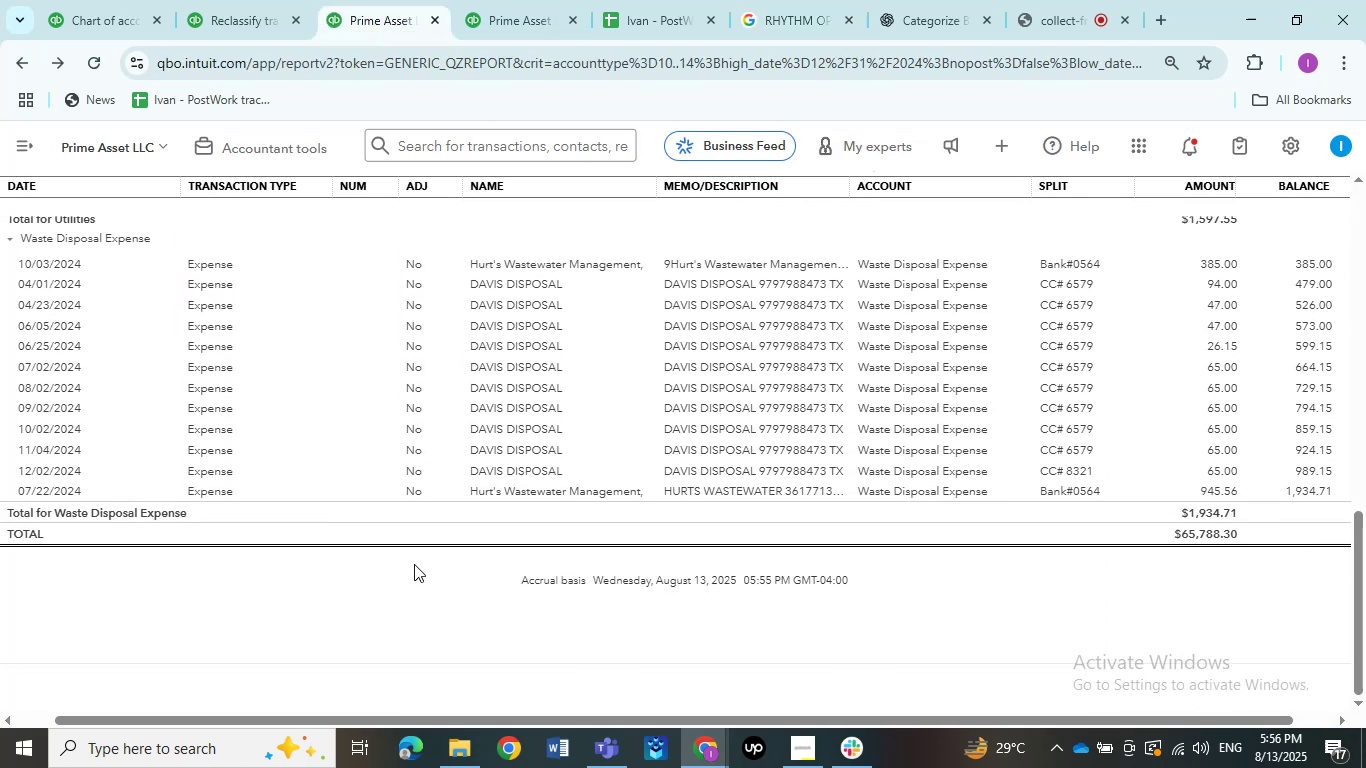 
scroll: coordinate [564, 524], scroll_direction: up, amount: 10.0
 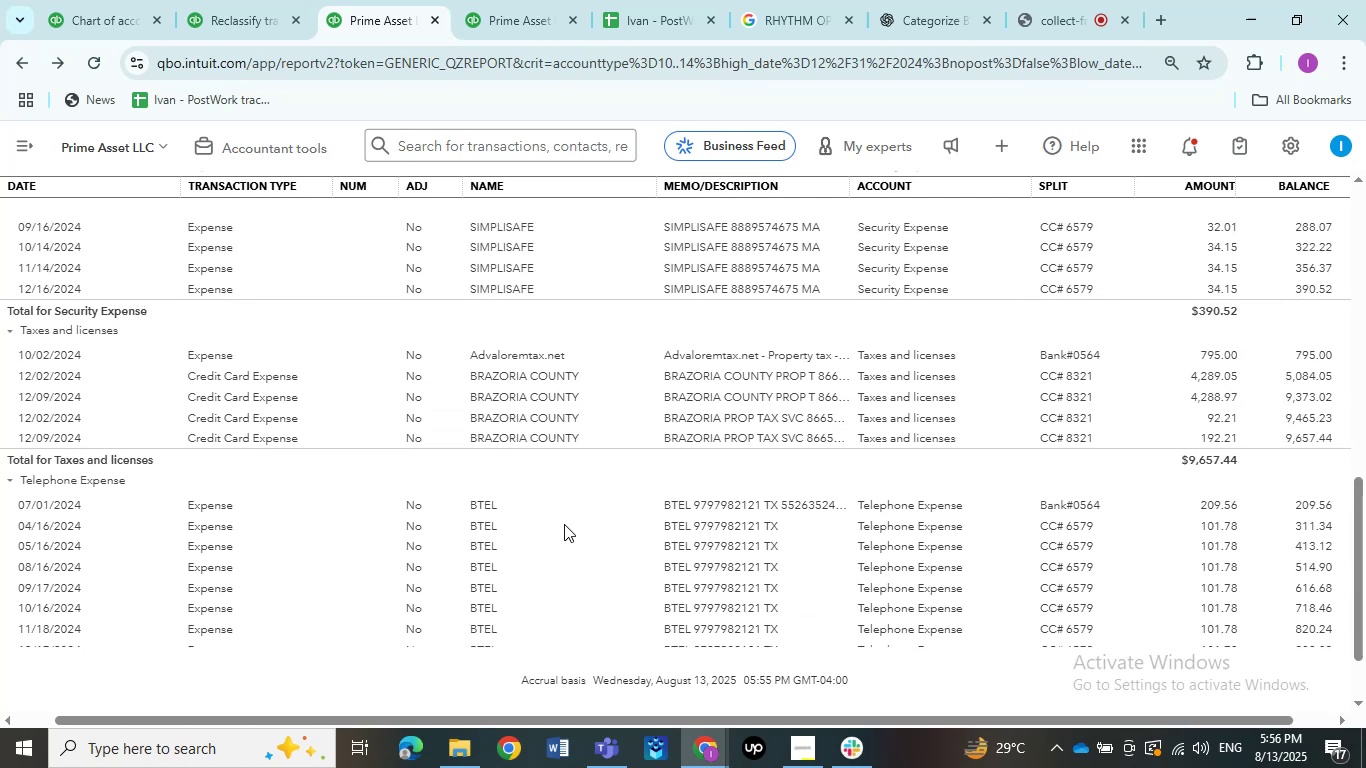 
scroll: coordinate [564, 524], scroll_direction: down, amount: 1.0
 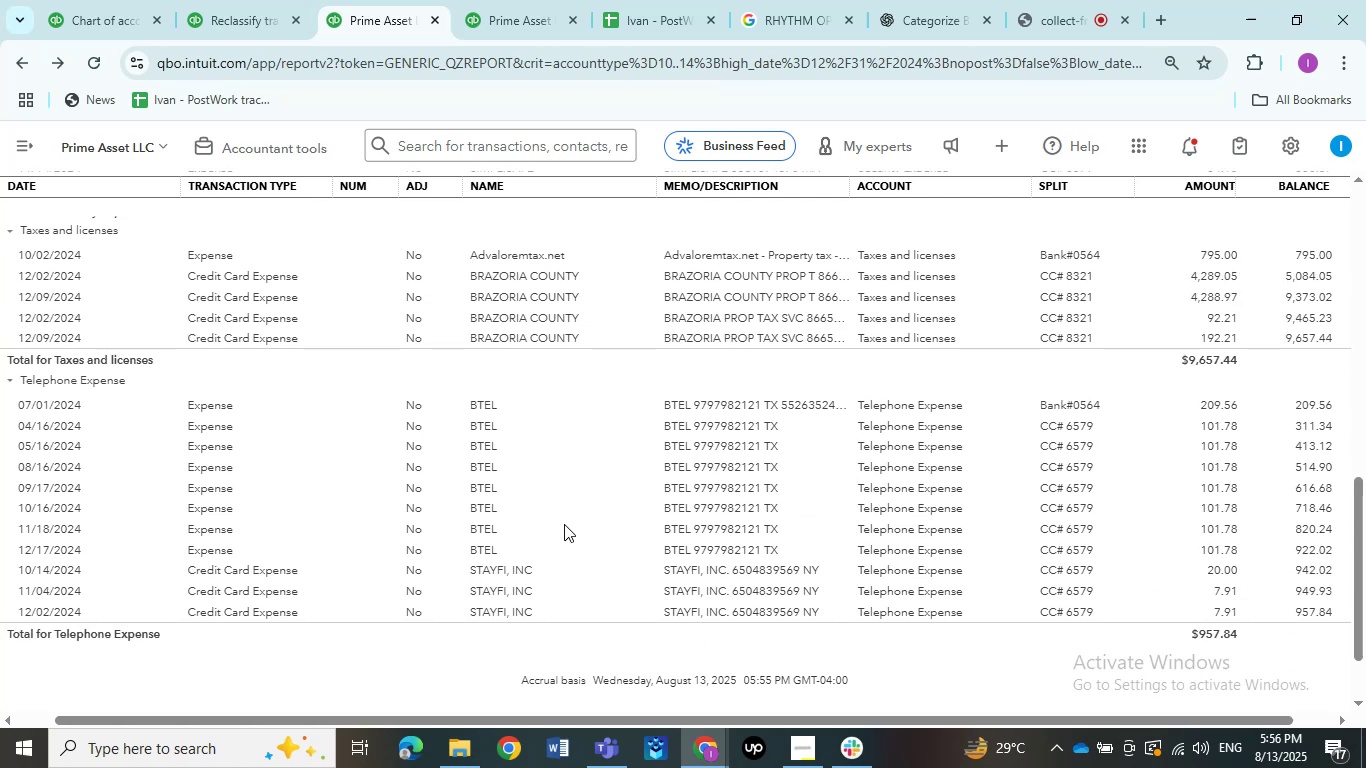 
scroll: coordinate [533, 545], scroll_direction: up, amount: 6.0
 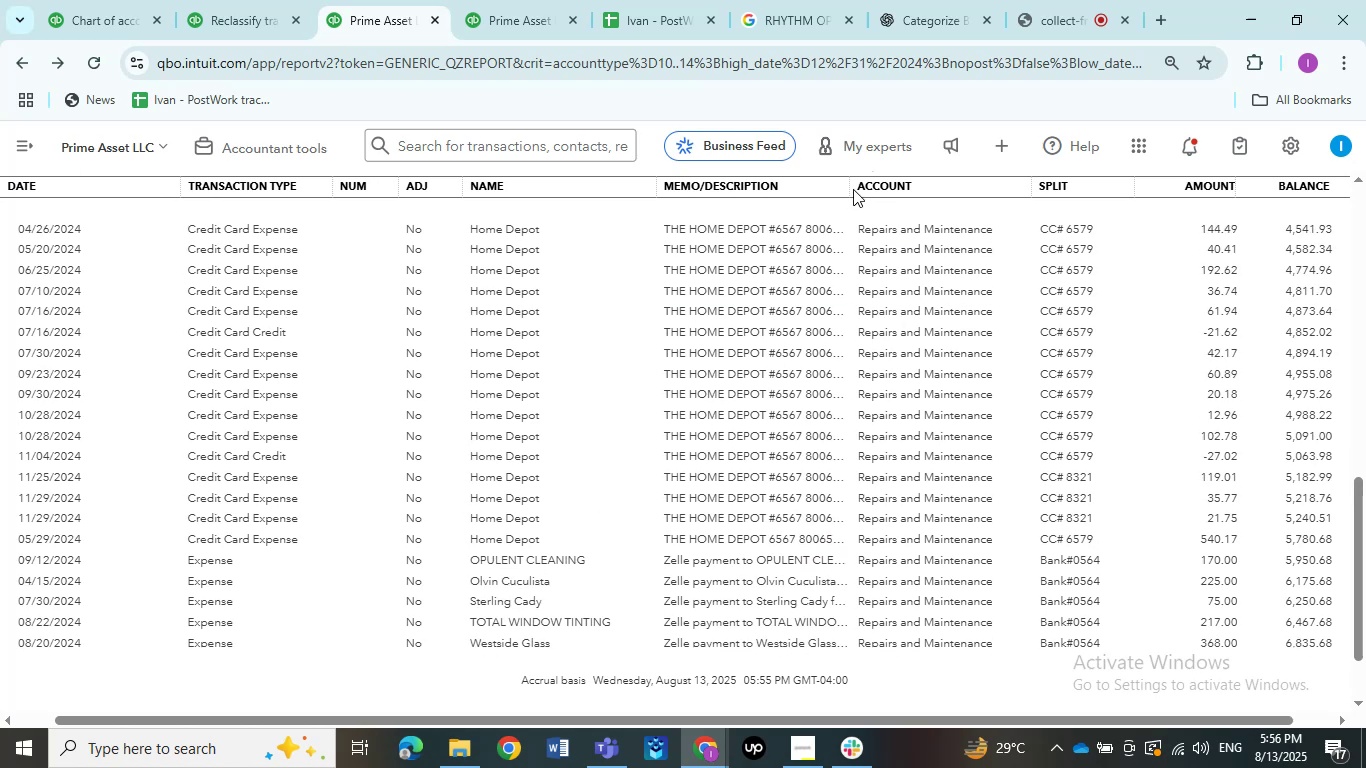 
left_click_drag(start_coordinate=[845, 187], to_coordinate=[909, 187])
 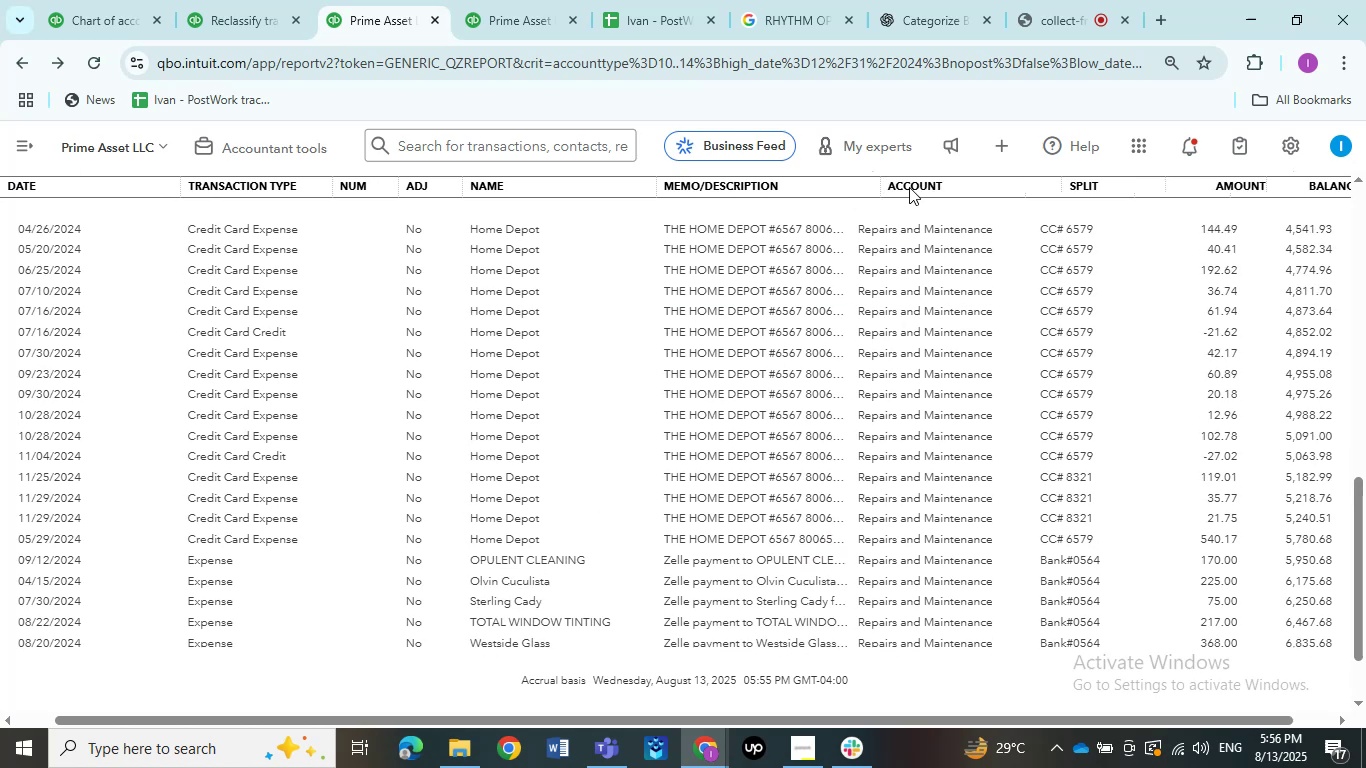 
left_click_drag(start_coordinate=[927, 187], to_coordinate=[950, 188])
 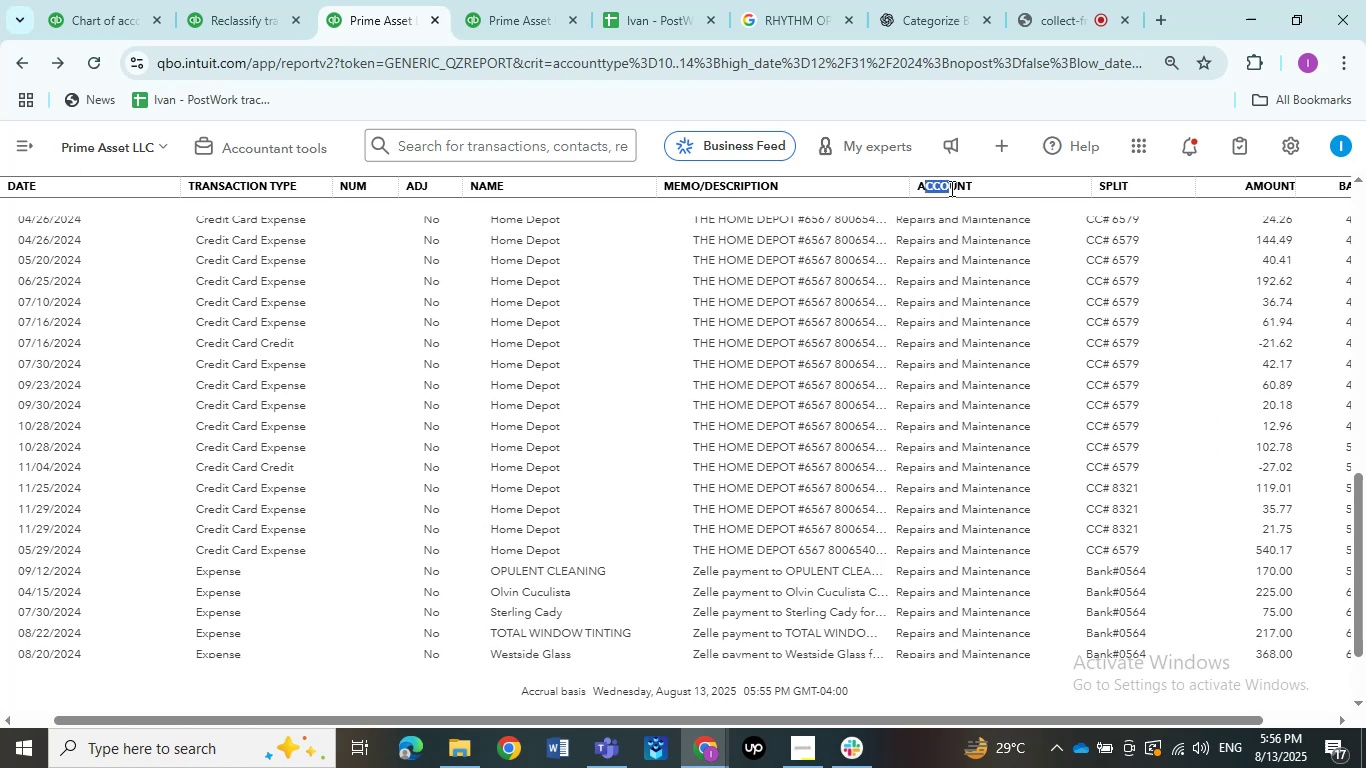 
triple_click([950, 188])
 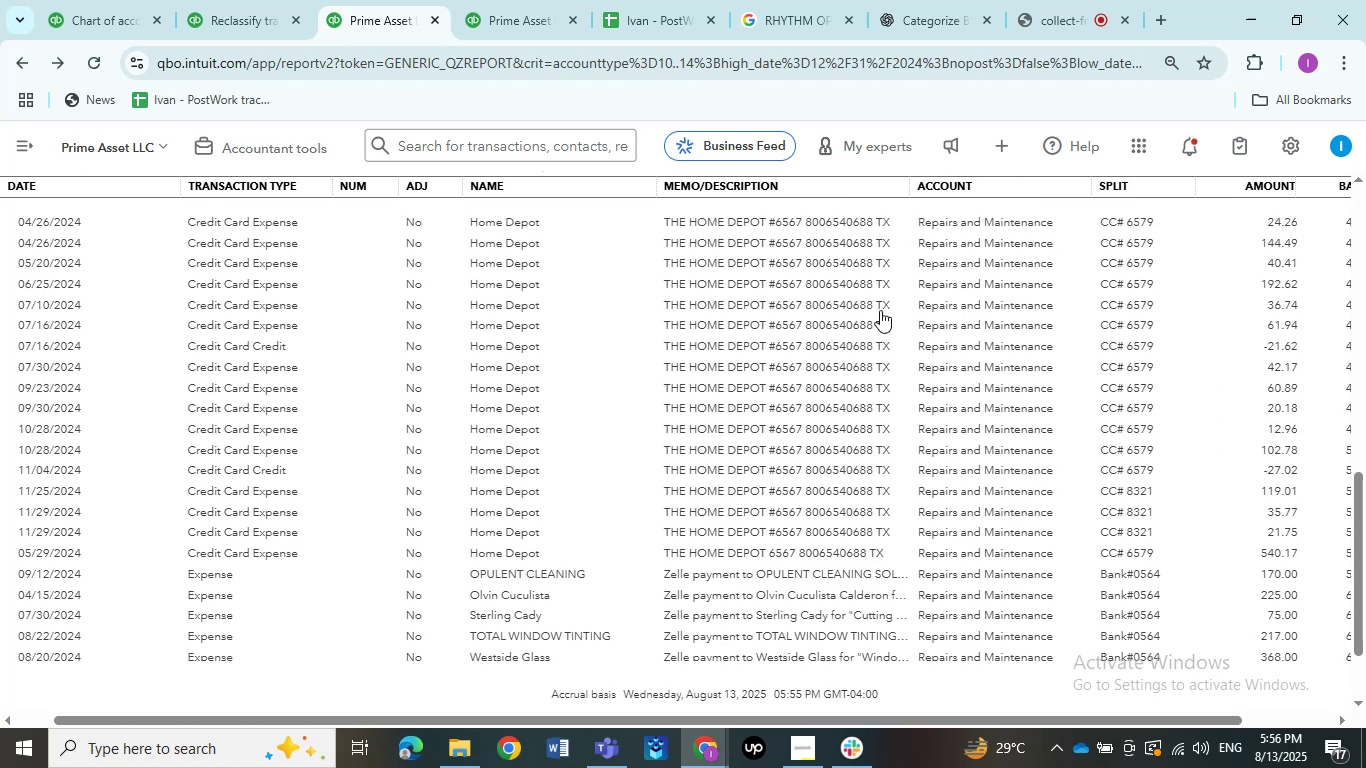 
scroll: coordinate [829, 381], scroll_direction: down, amount: 2.0
 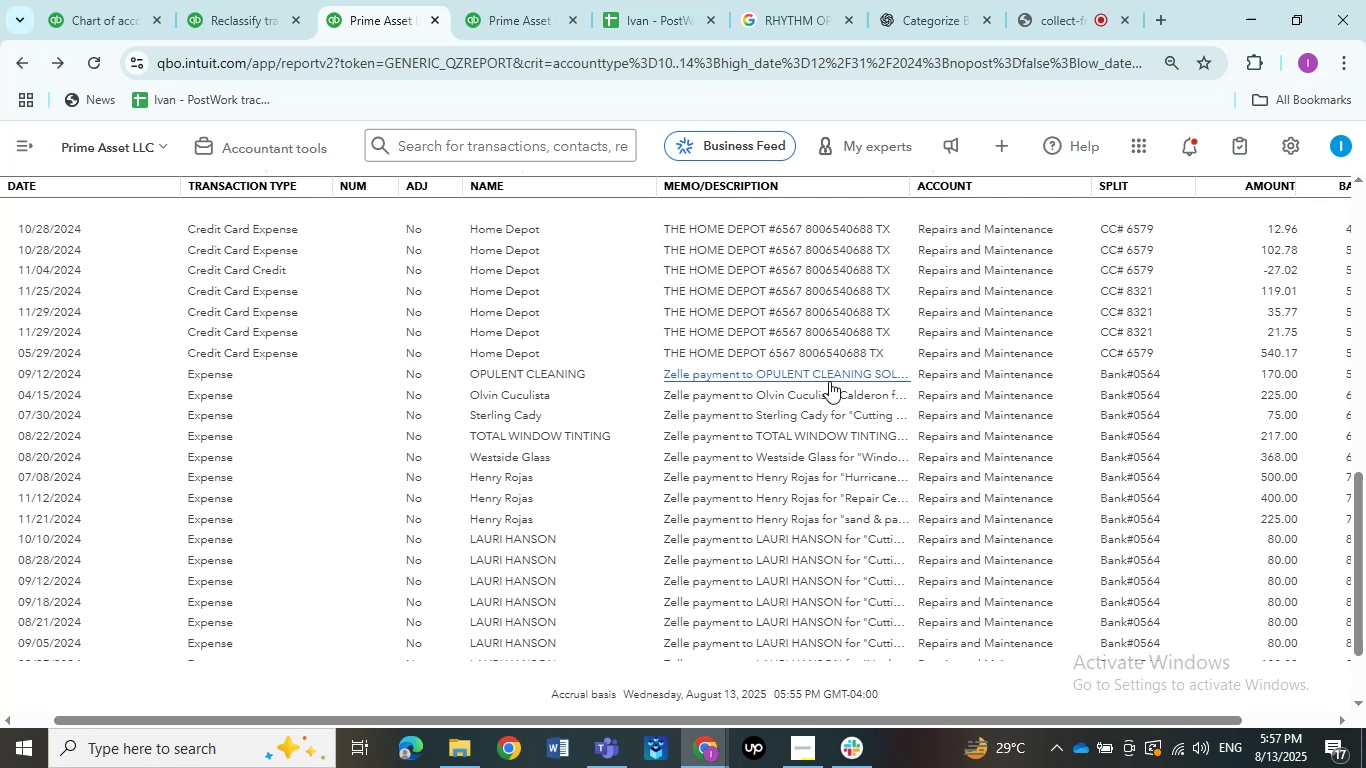 
wait(15.54)
 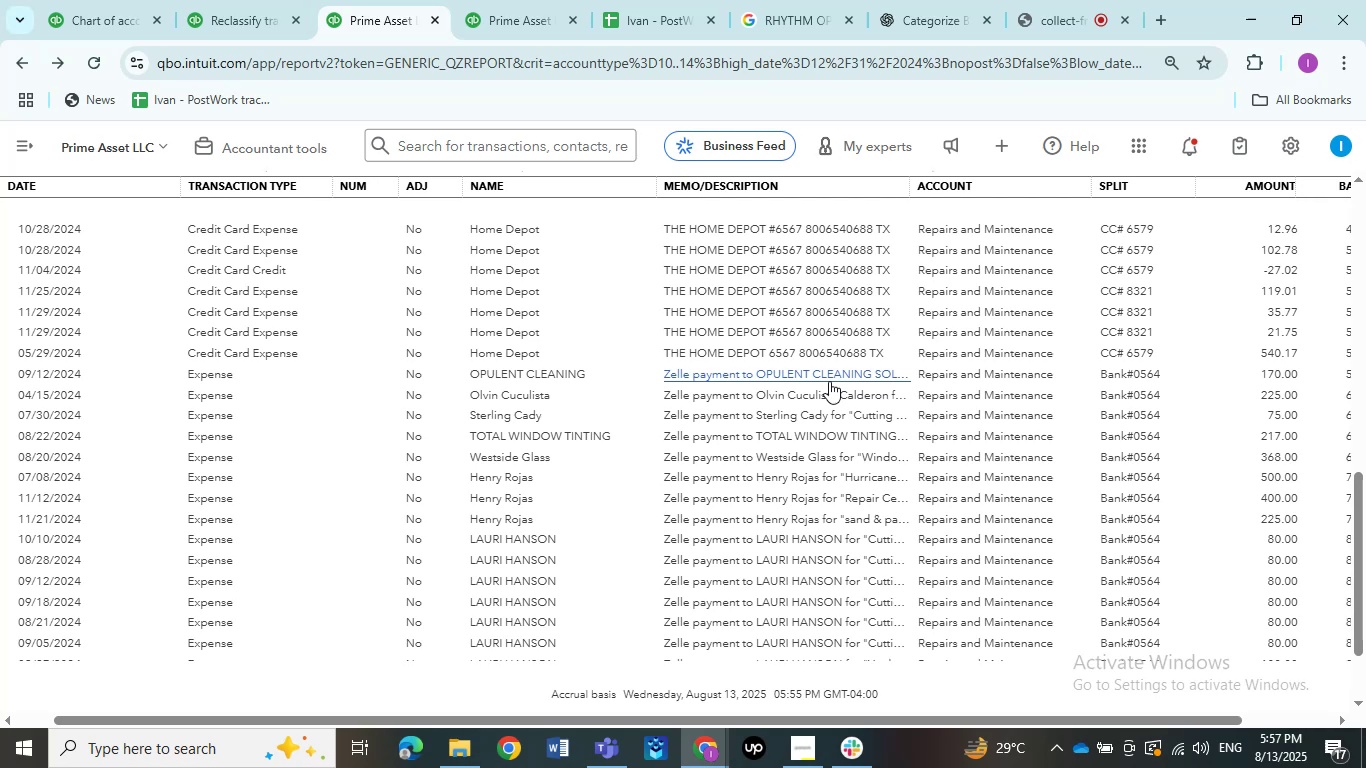 
scroll: coordinate [667, 476], scroll_direction: down, amount: 2.0
 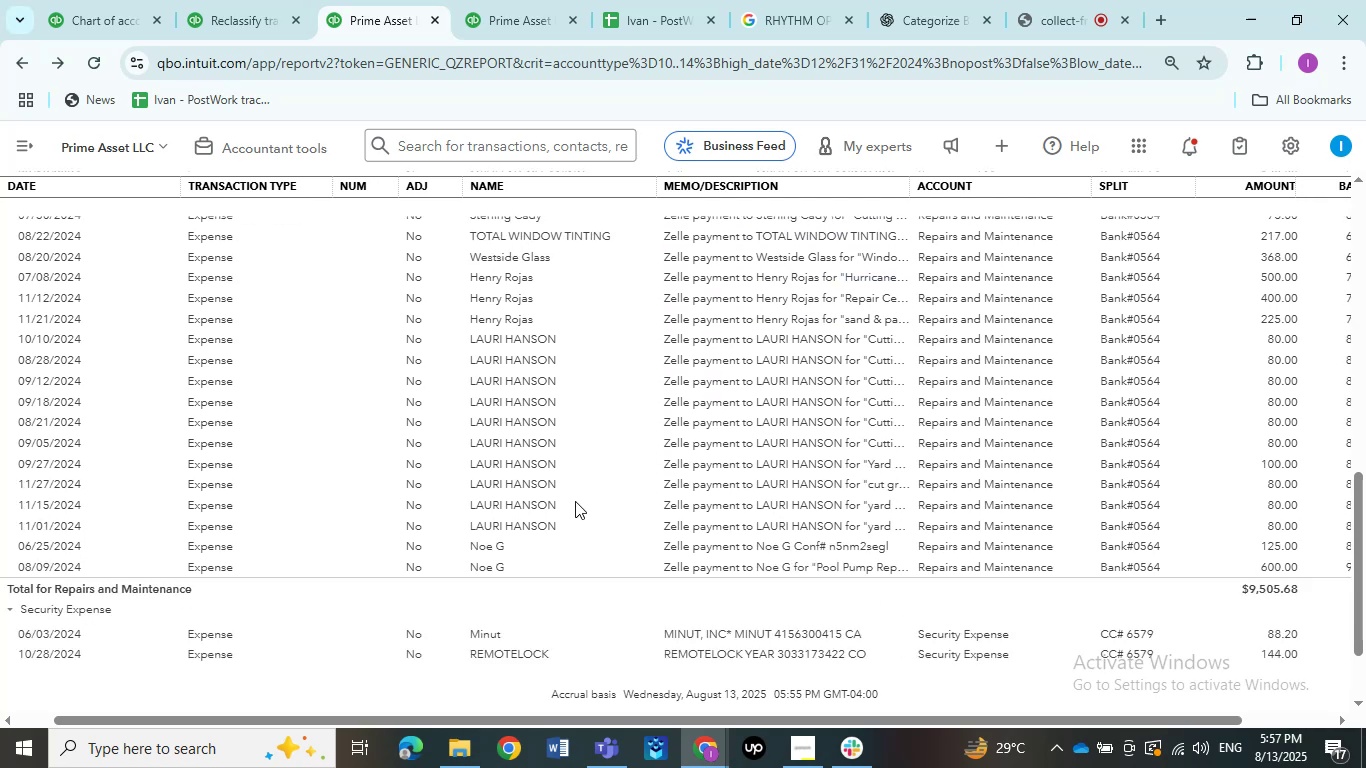 
scroll: coordinate [572, 508], scroll_direction: up, amount: 3.0
 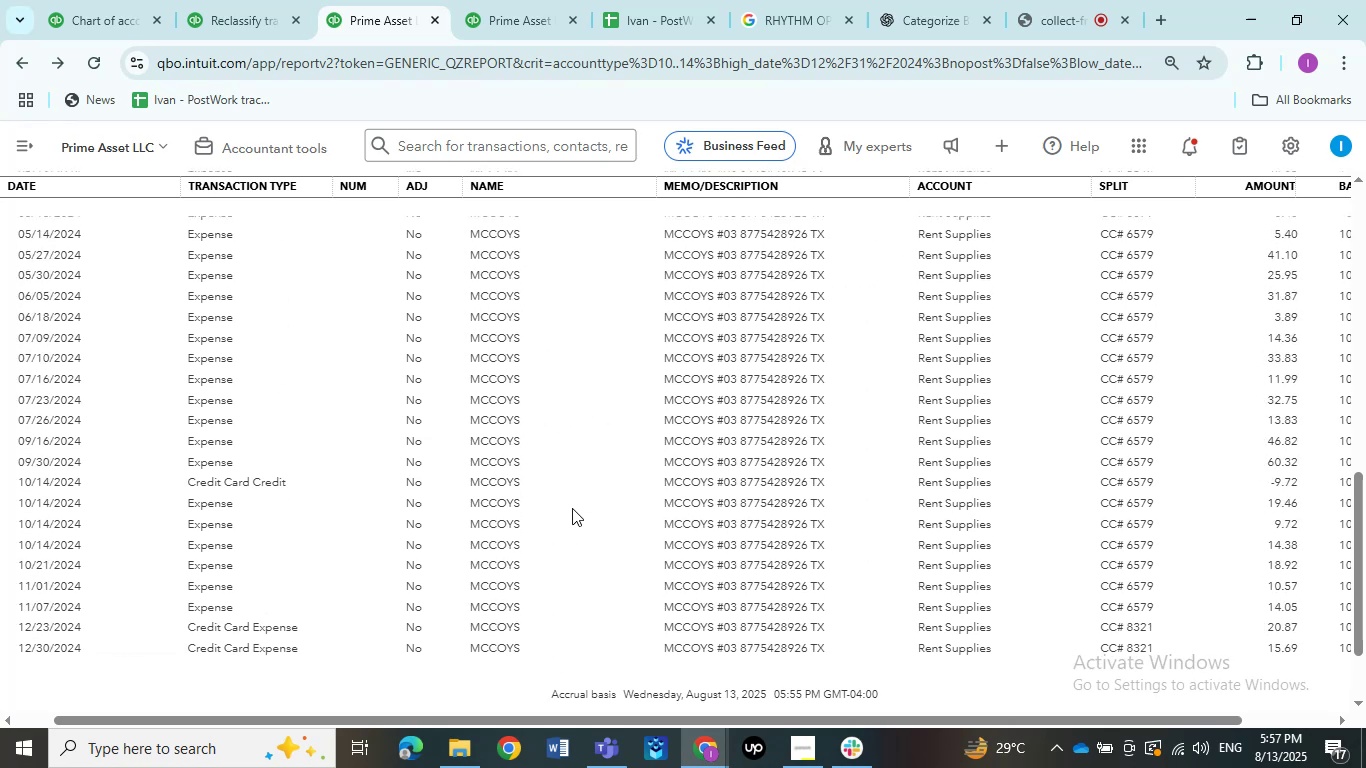 
scroll: coordinate [572, 506], scroll_direction: down, amount: 5.0
 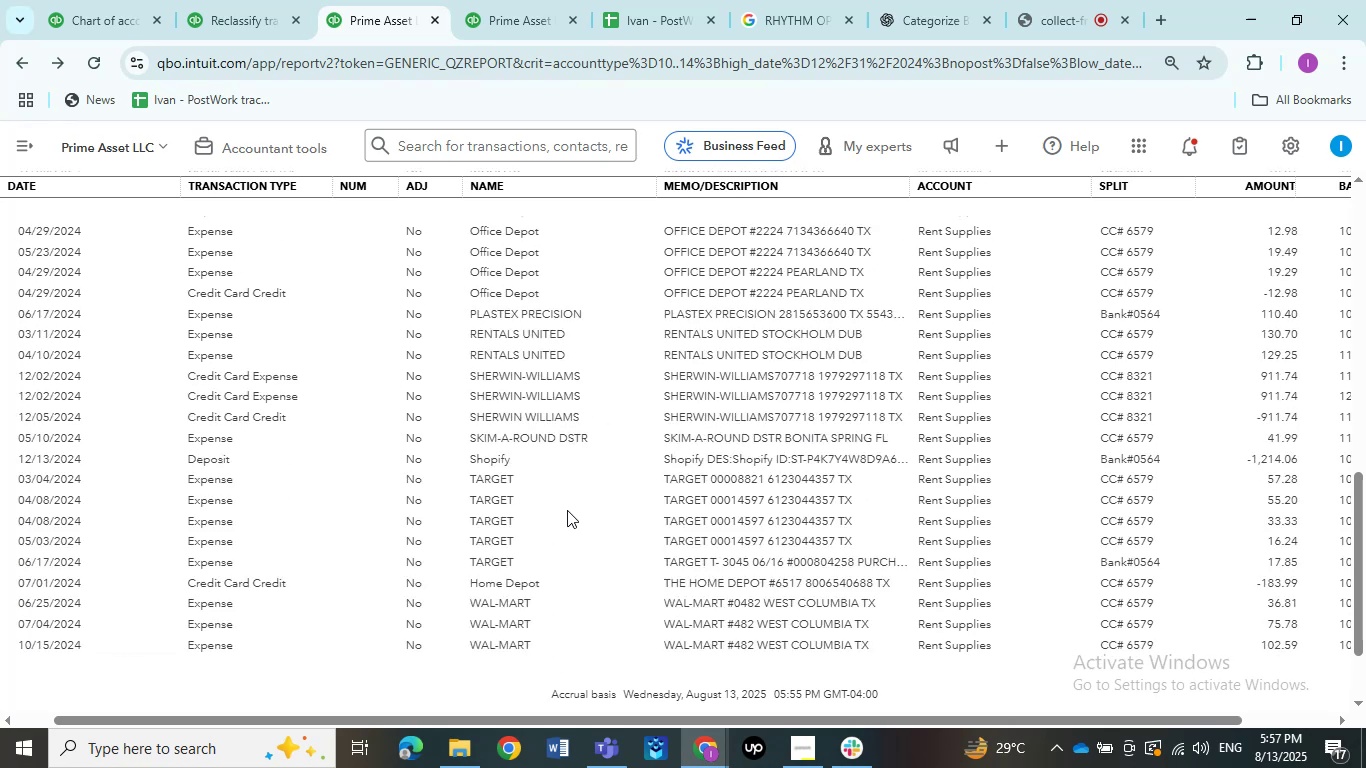 
scroll: coordinate [606, 454], scroll_direction: up, amount: 17.0
 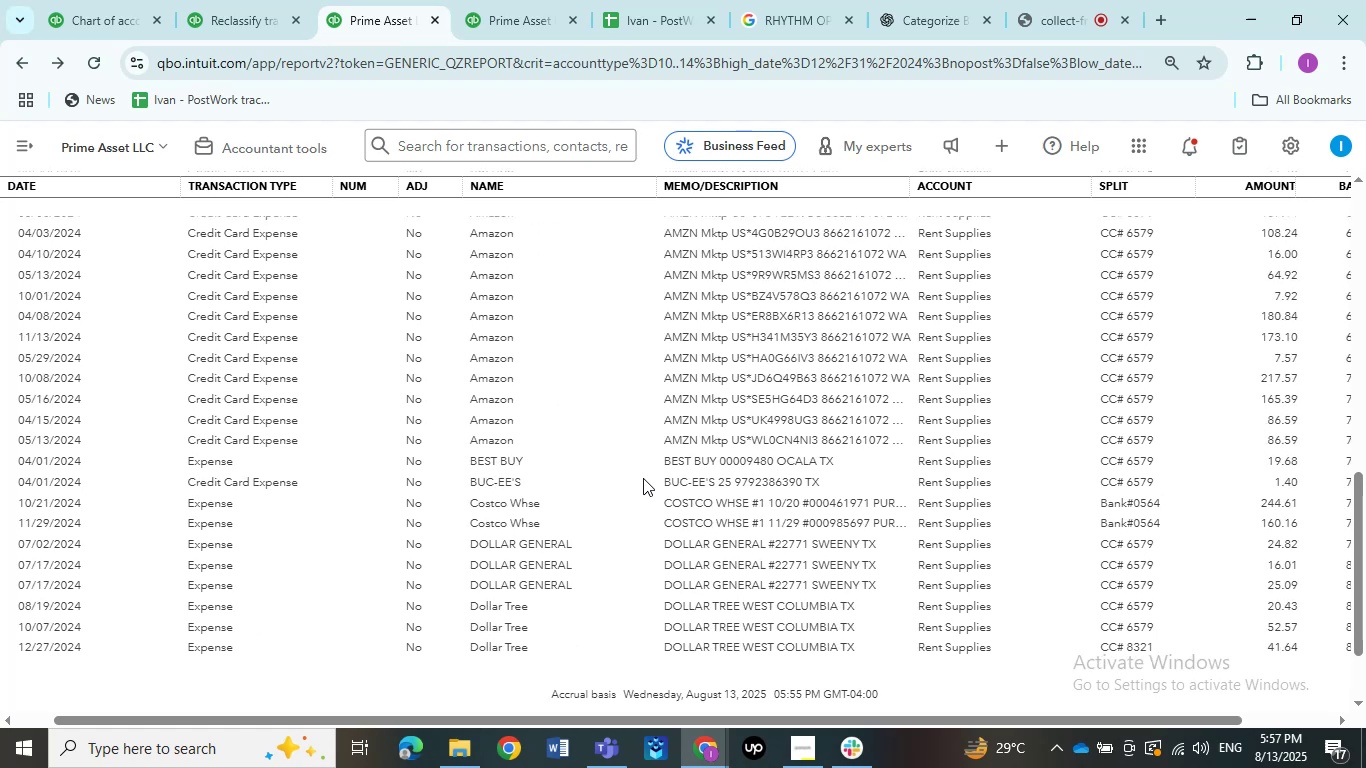 
left_click([703, 482])
 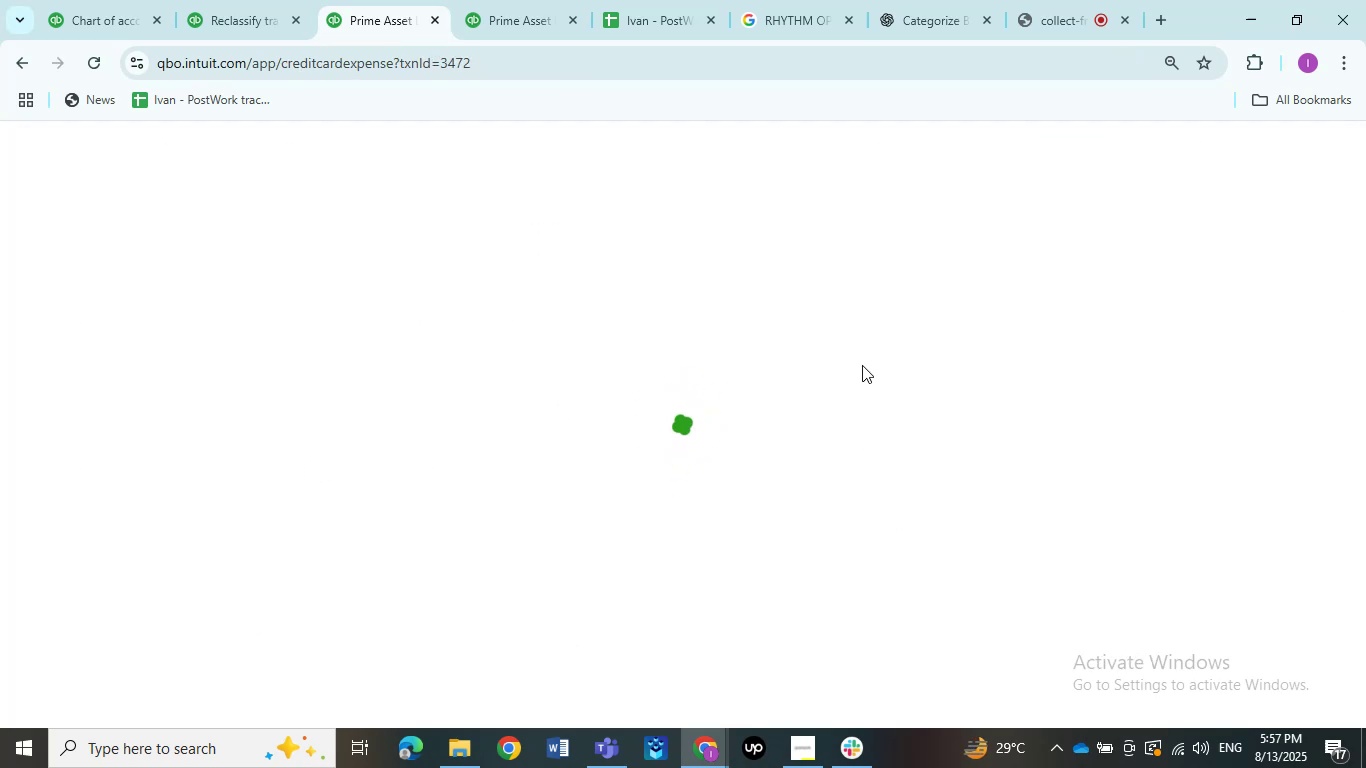 
wait(9.51)
 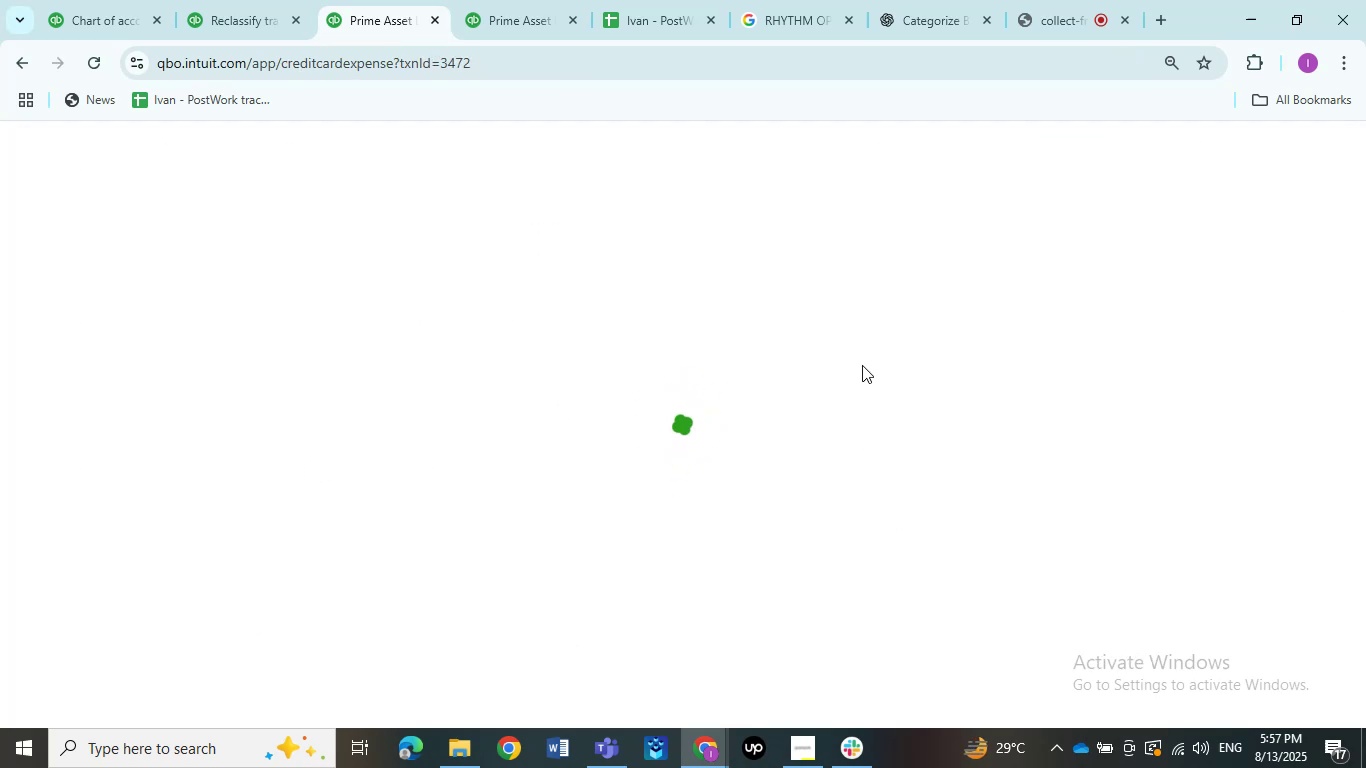 
left_click([299, 491])
 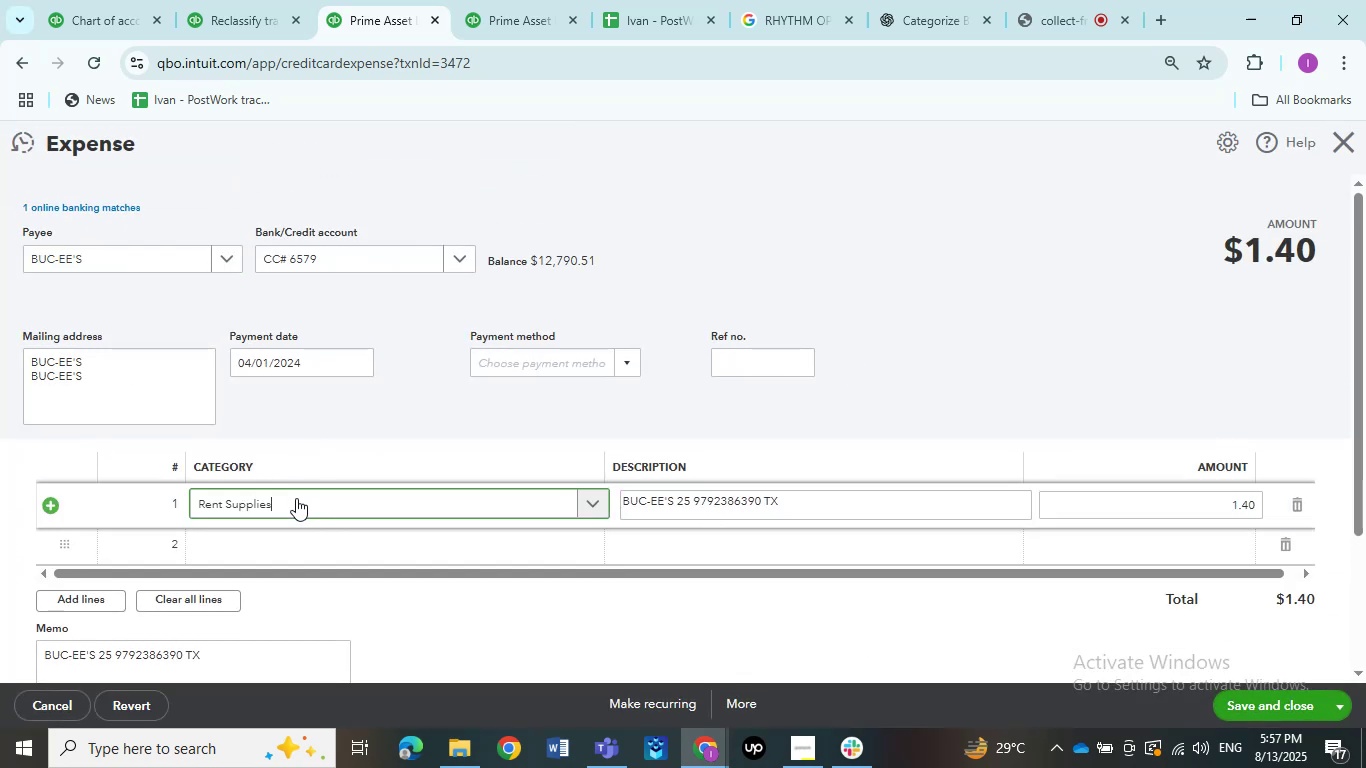 
left_click([296, 498])
 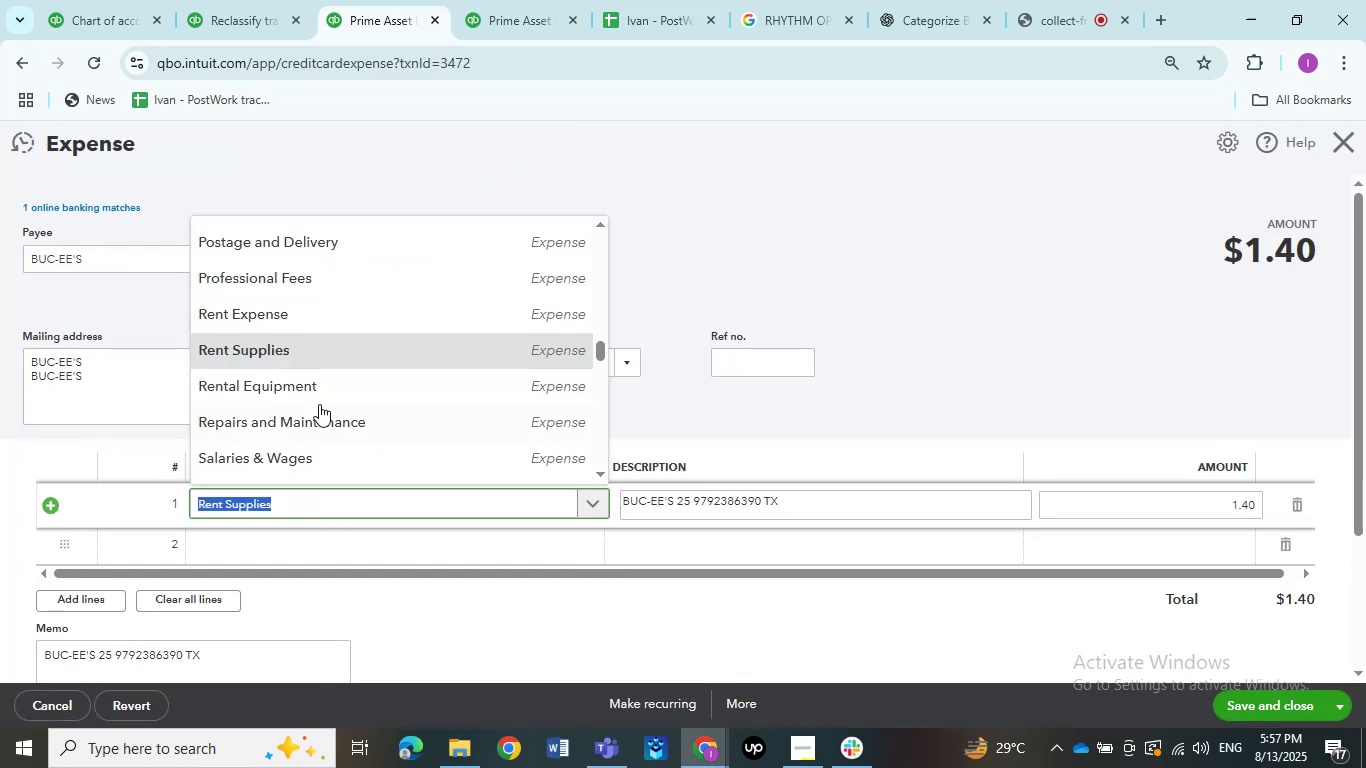 
scroll: coordinate [330, 382], scroll_direction: up, amount: 6.0
 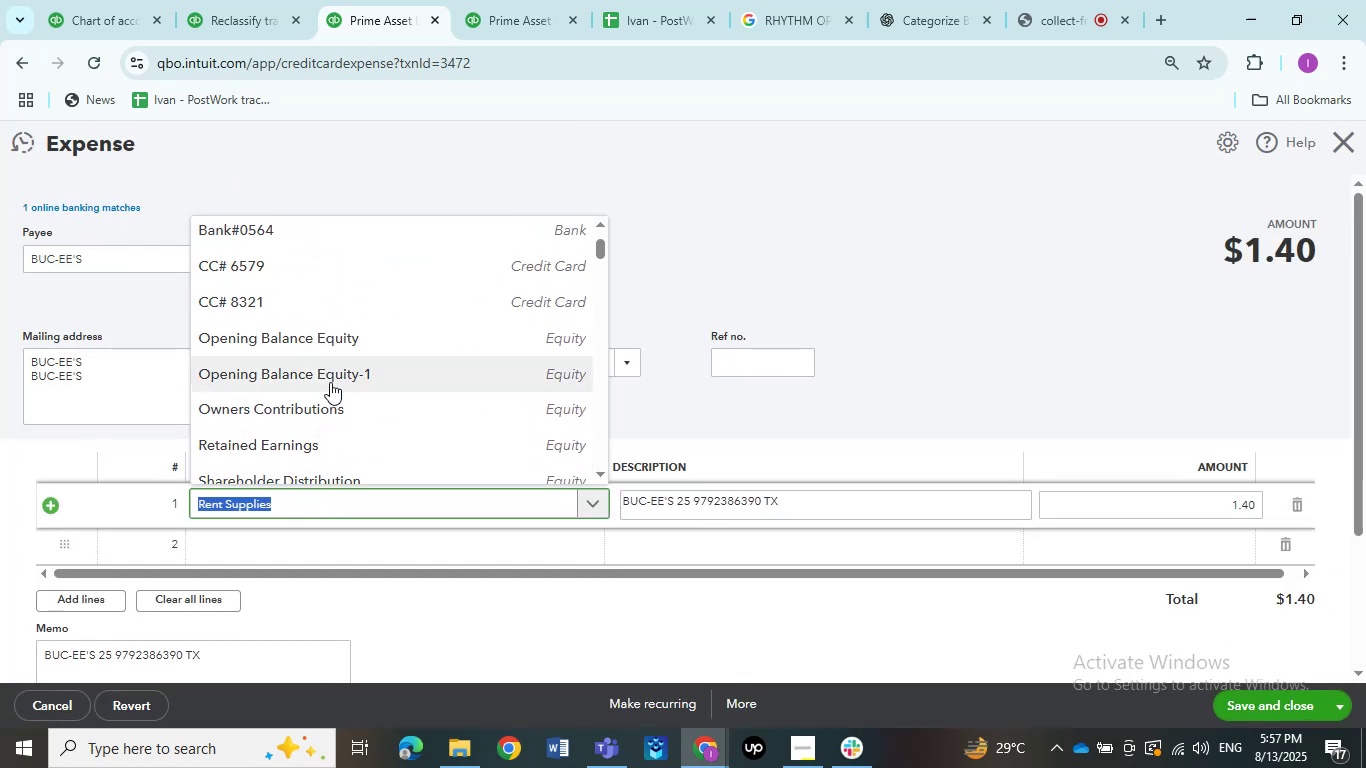 
scroll: coordinate [329, 380], scroll_direction: down, amount: 1.0
 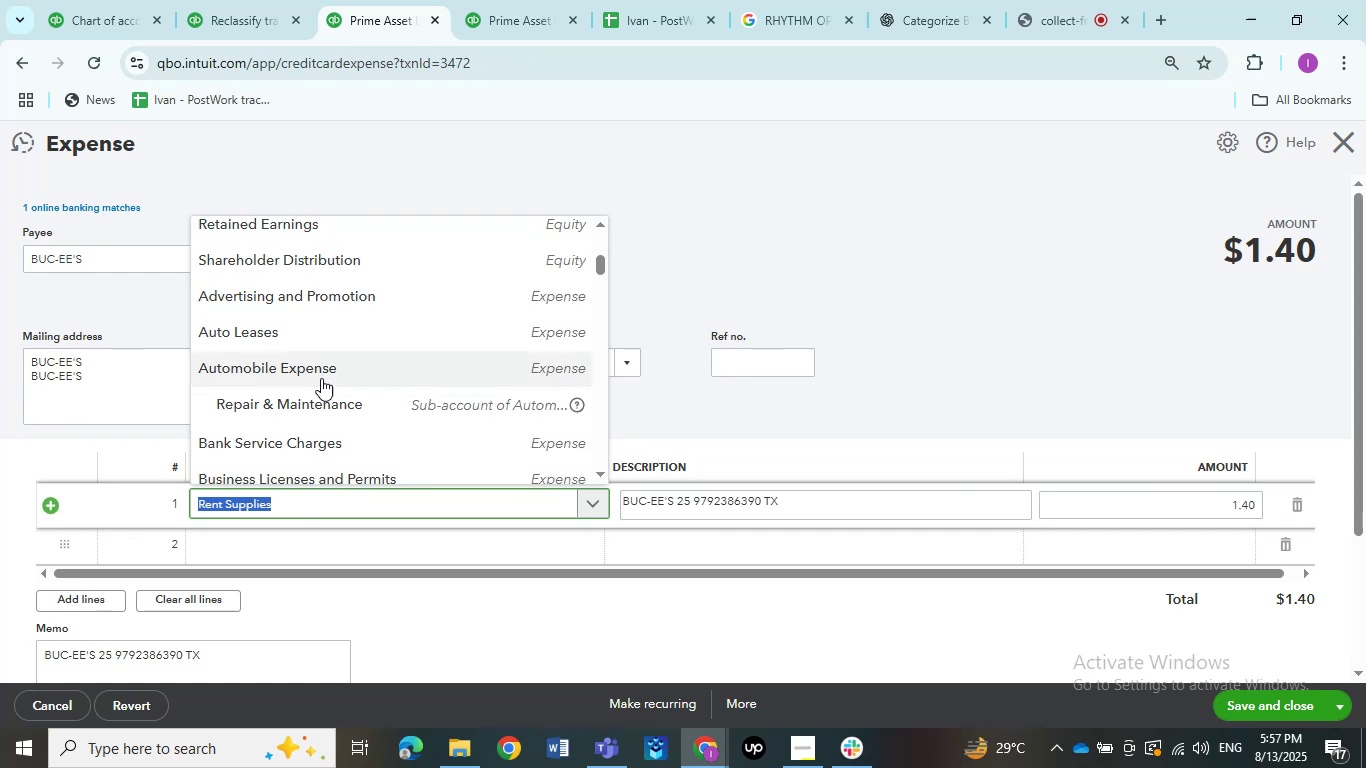 
left_click([321, 378])
 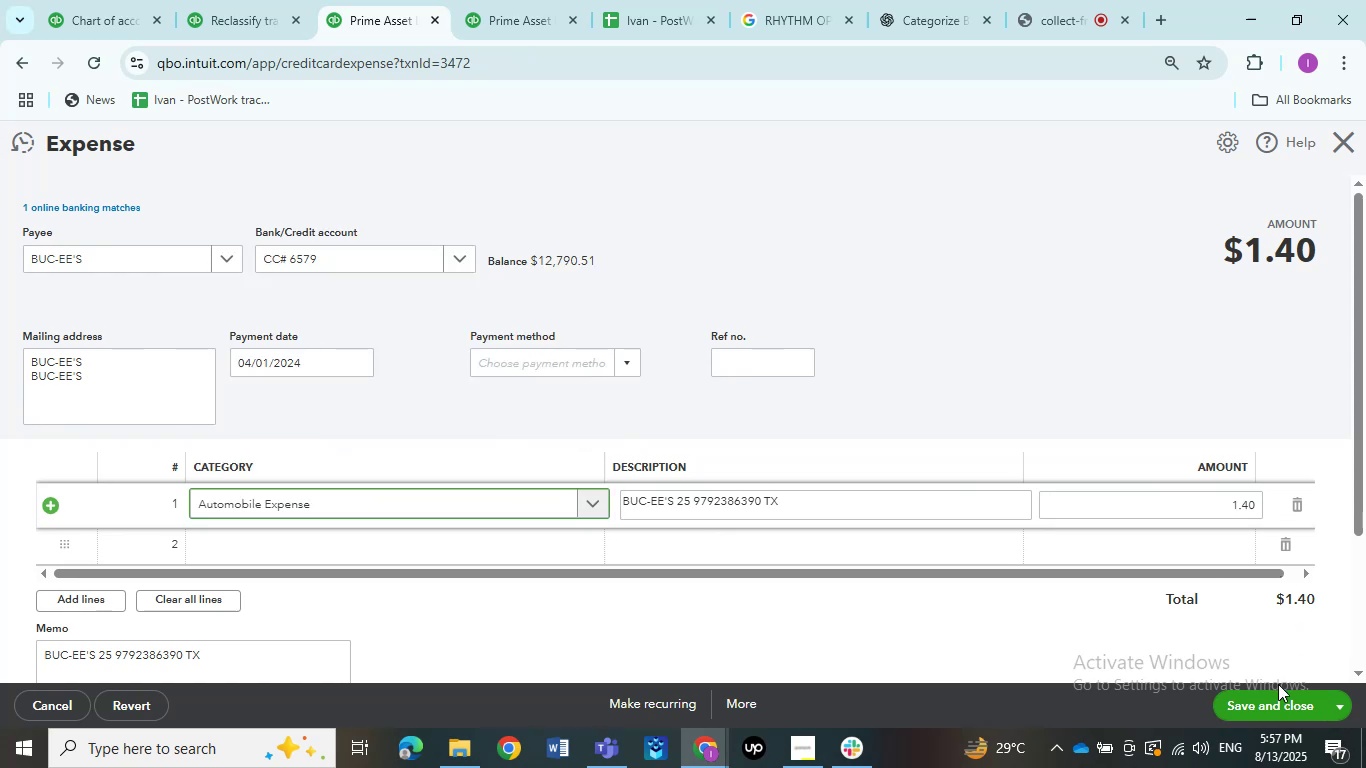 
left_click([1271, 697])
 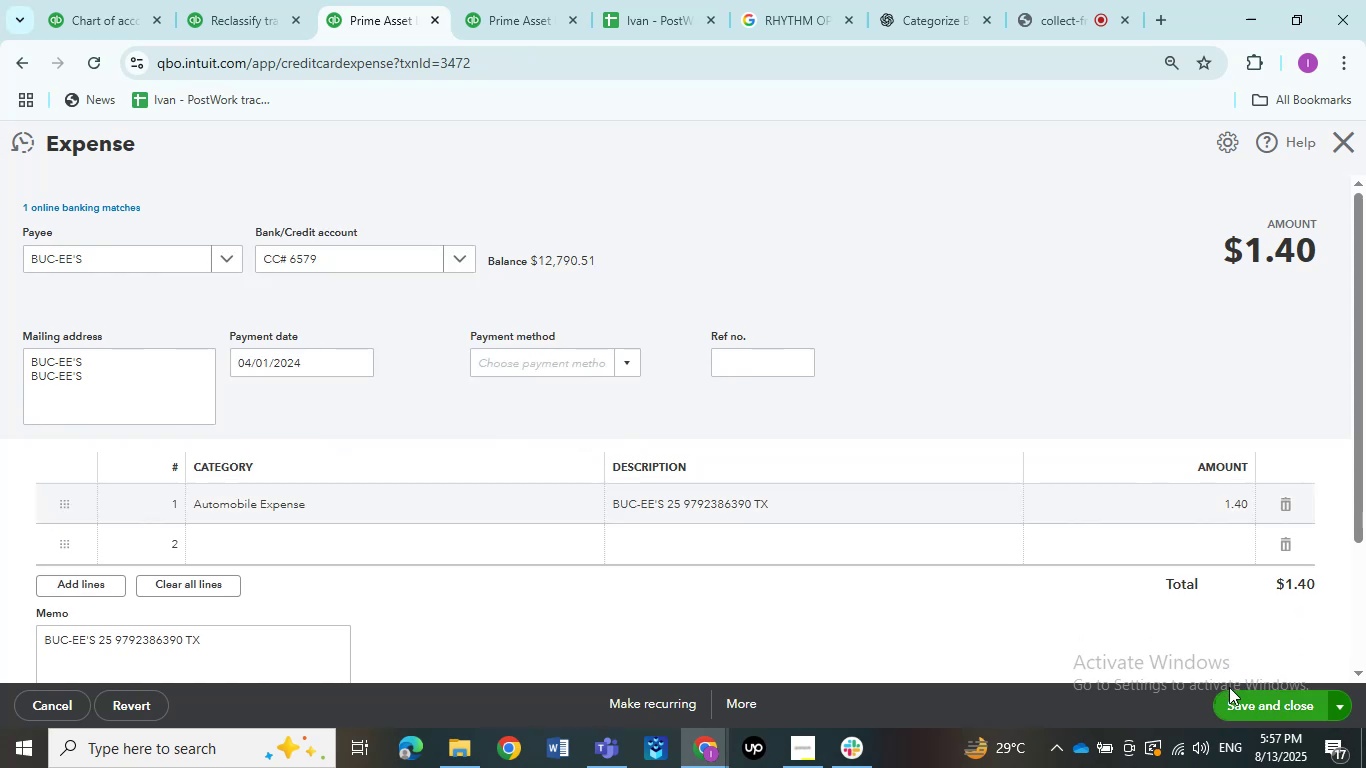 
left_click([1232, 695])
 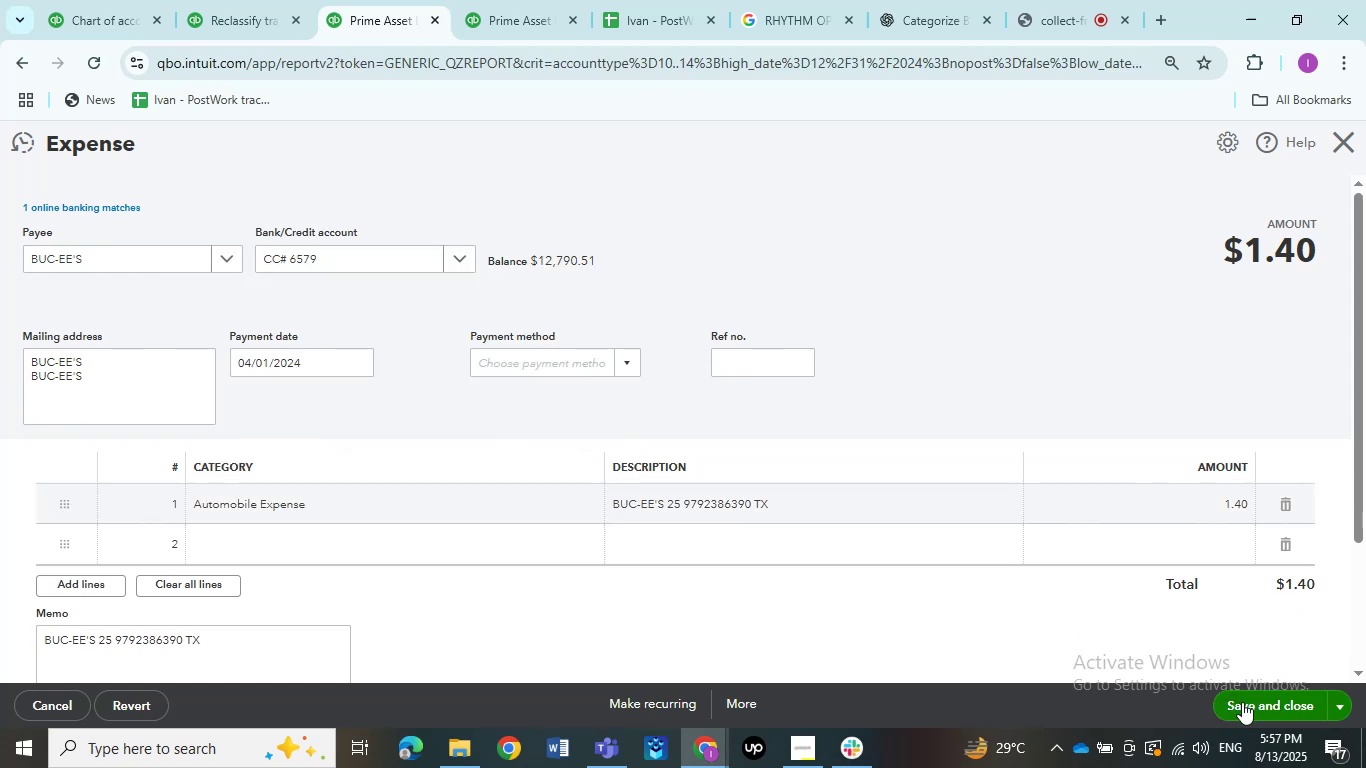 
left_click([1242, 702])
 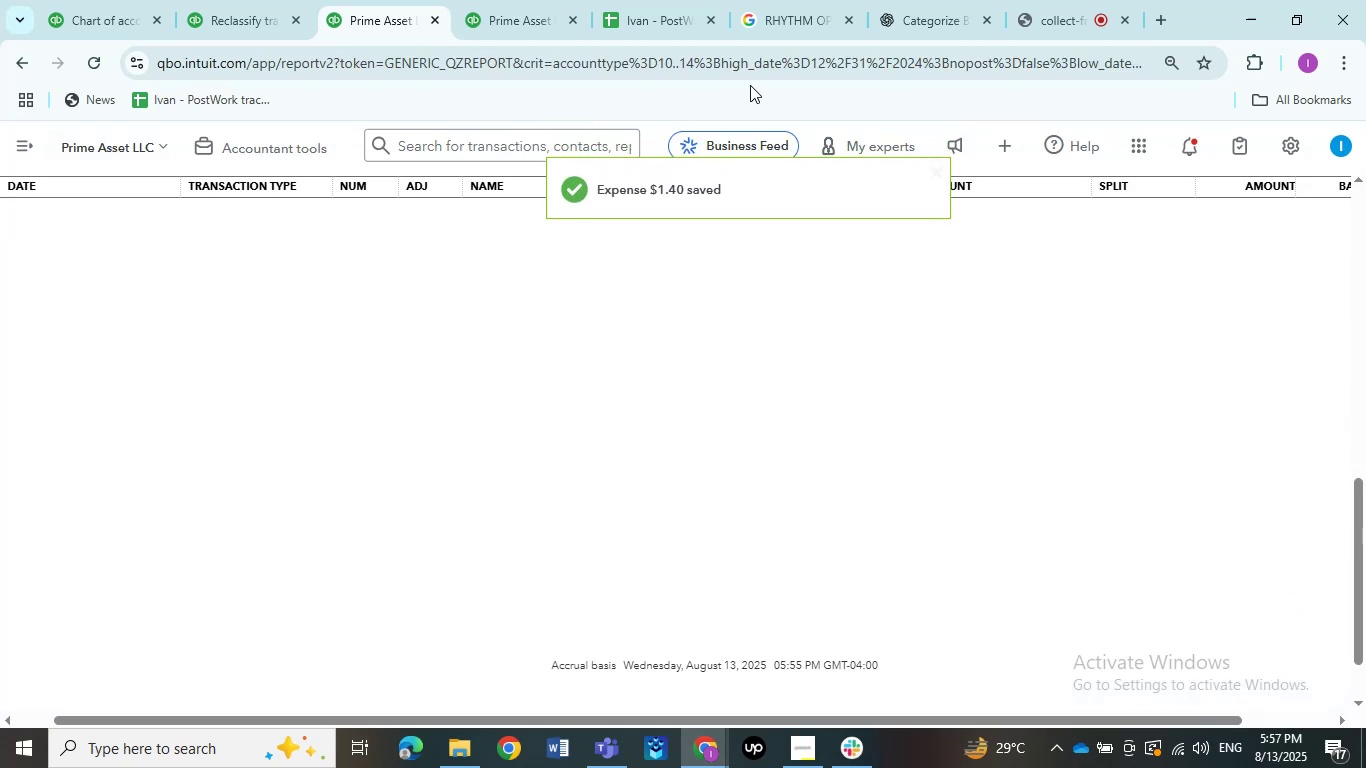 
left_click([793, 3])
 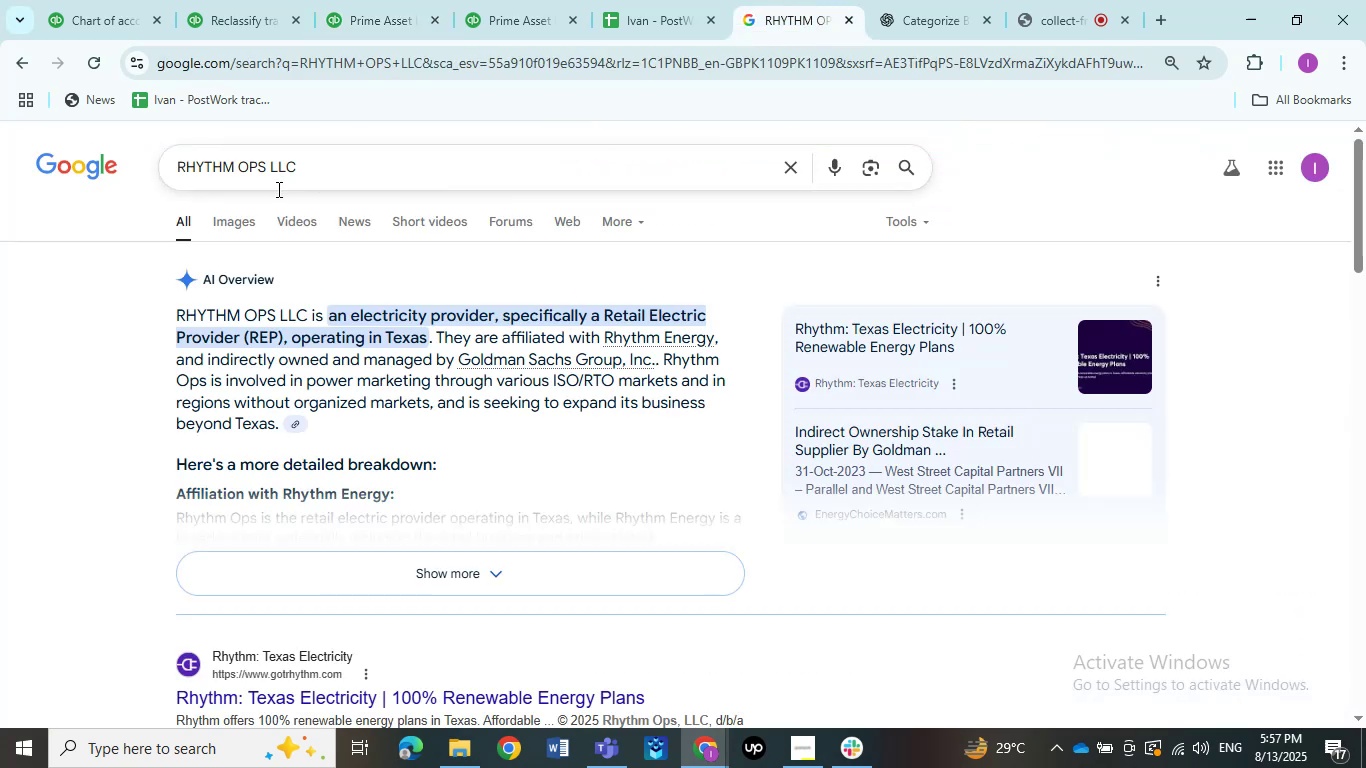 
left_click_drag(start_coordinate=[281, 171], to_coordinate=[99, 166])
 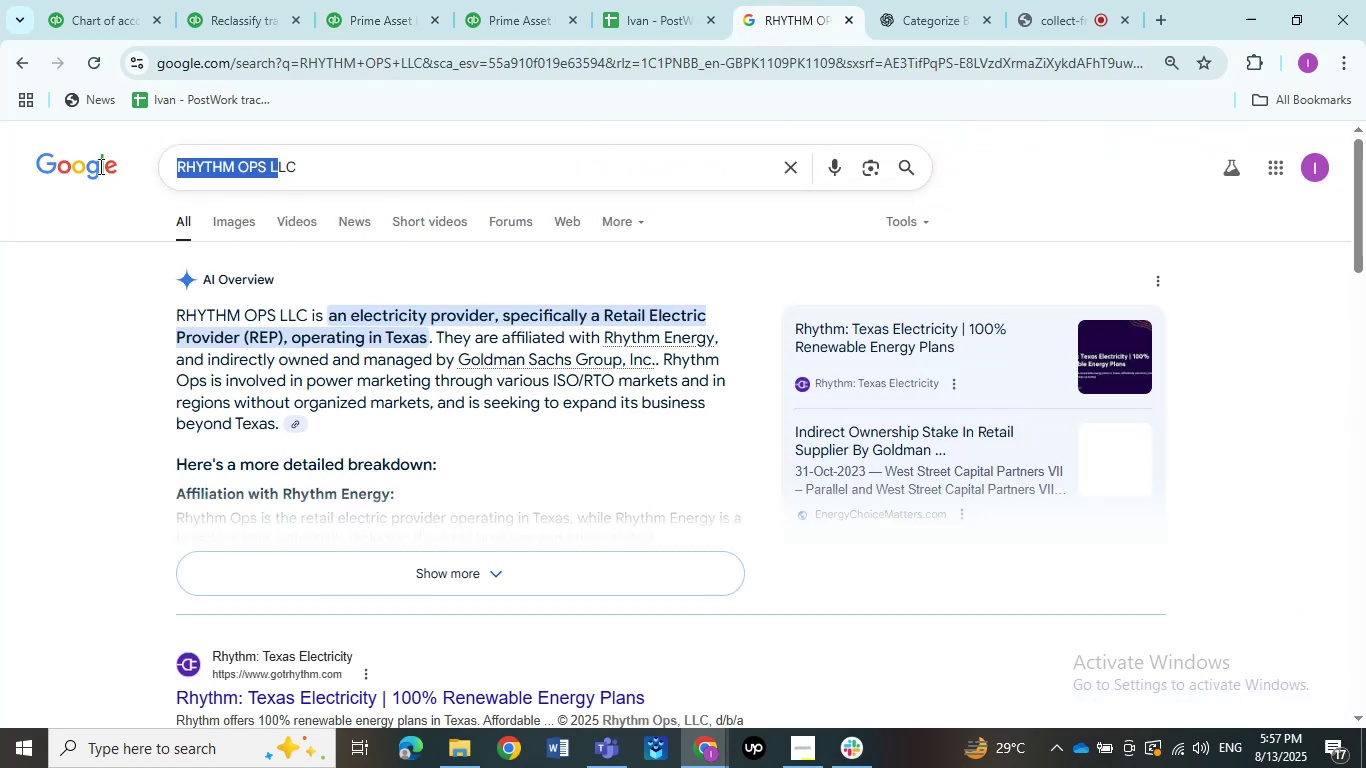 
left_click_drag(start_coordinate=[45, 166], to_coordinate=[0, 165])
 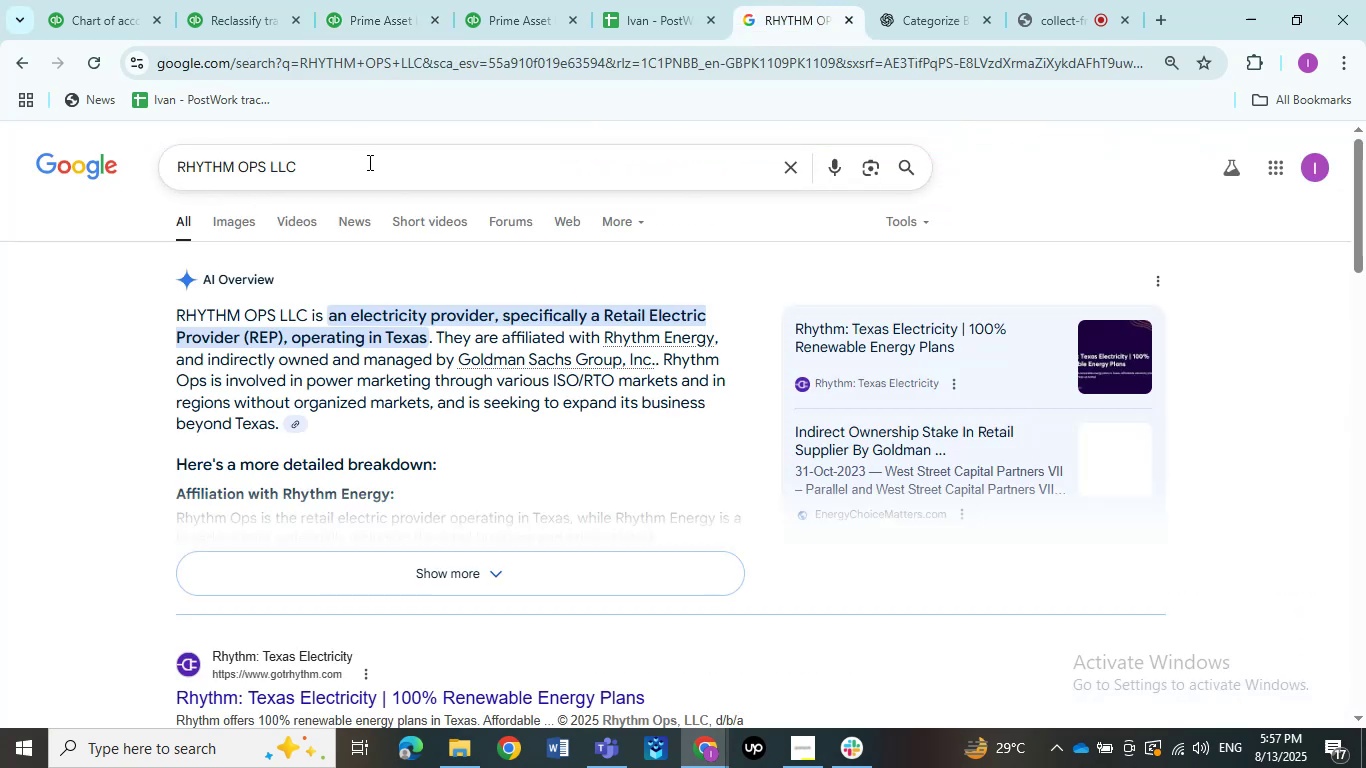 
left_click_drag(start_coordinate=[355, 164], to_coordinate=[0, 164])
 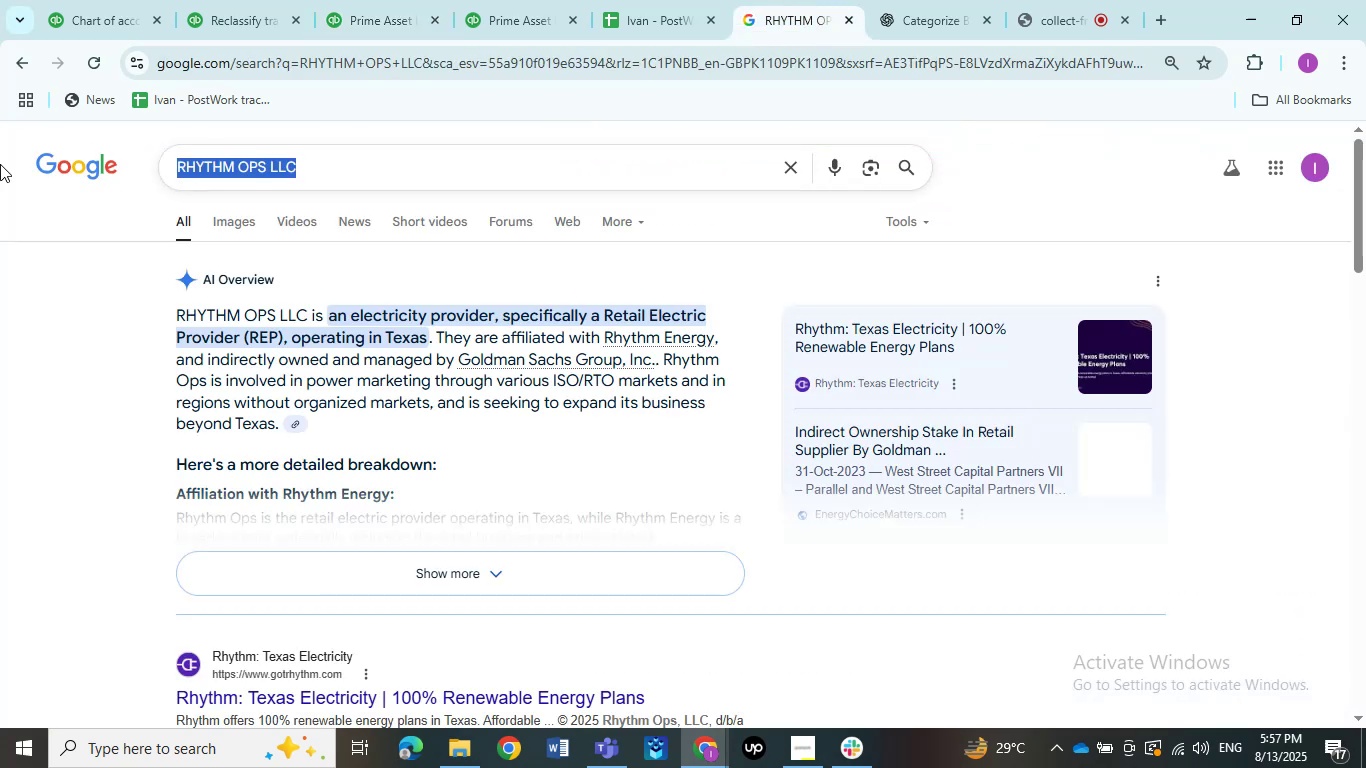 
double_click([0, 164])
 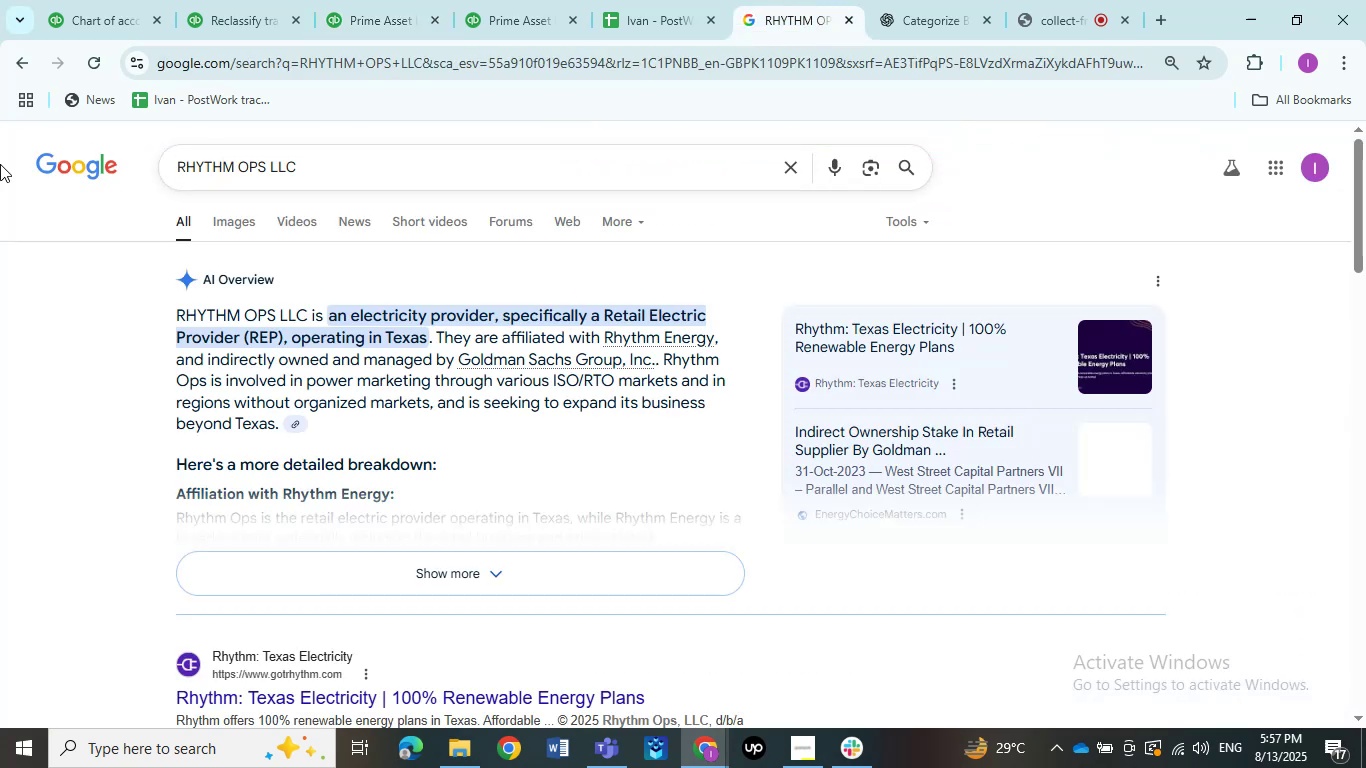 
key(Control+ControlLeft)
 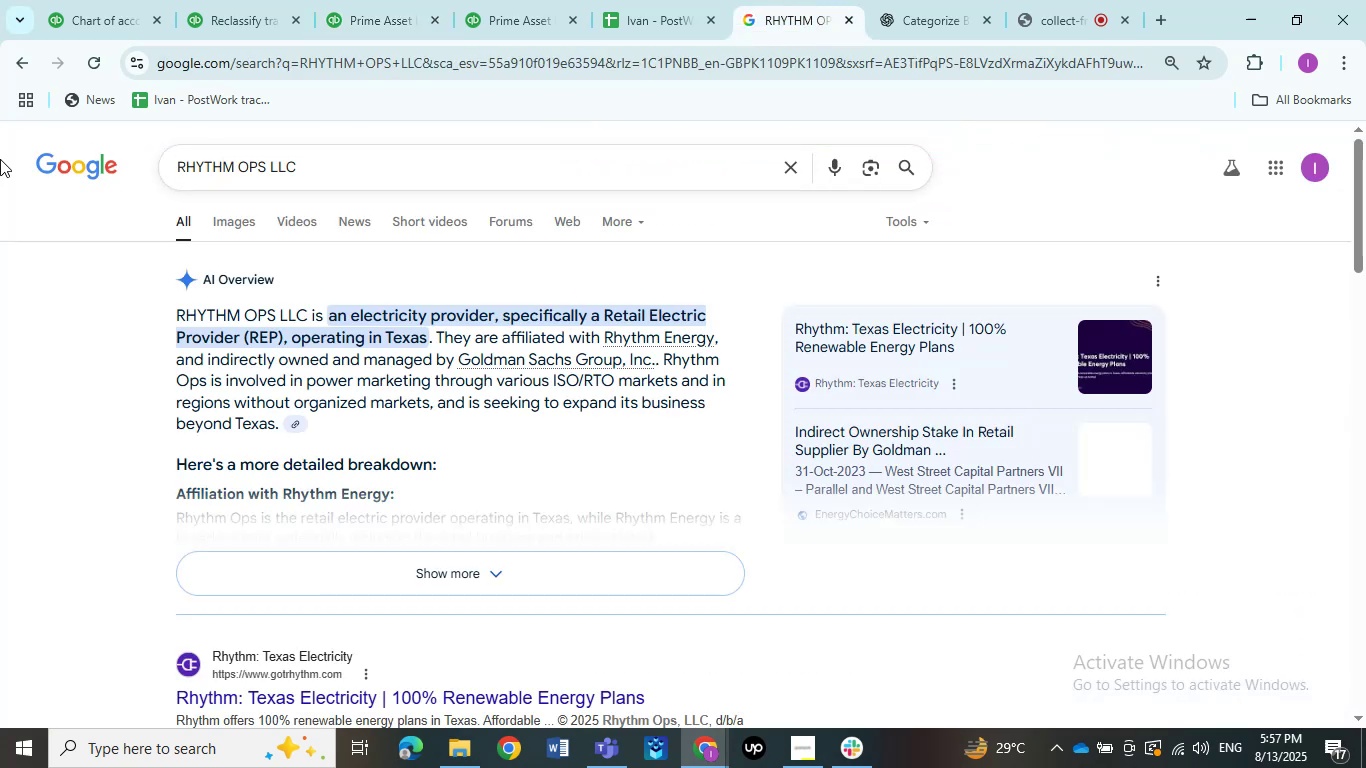 
key(Control+V)
 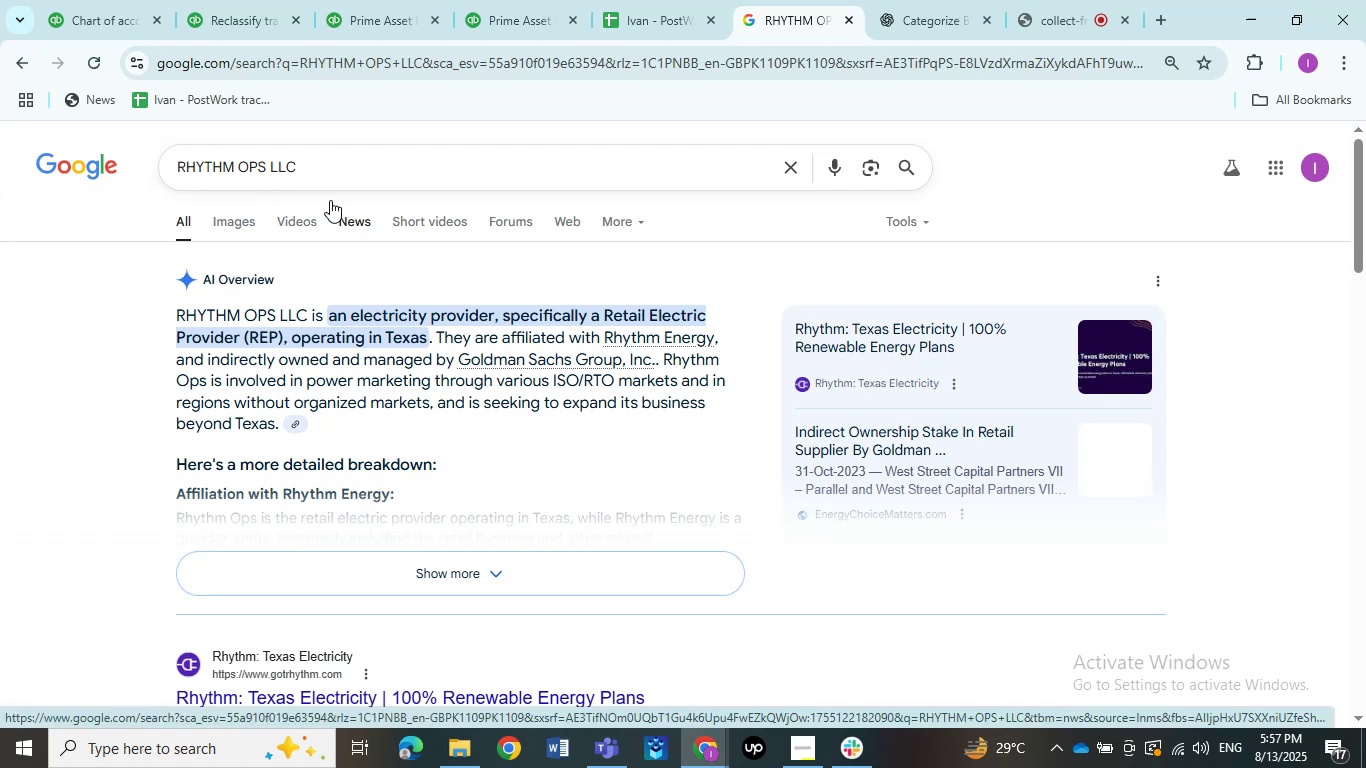 
wait(5.22)
 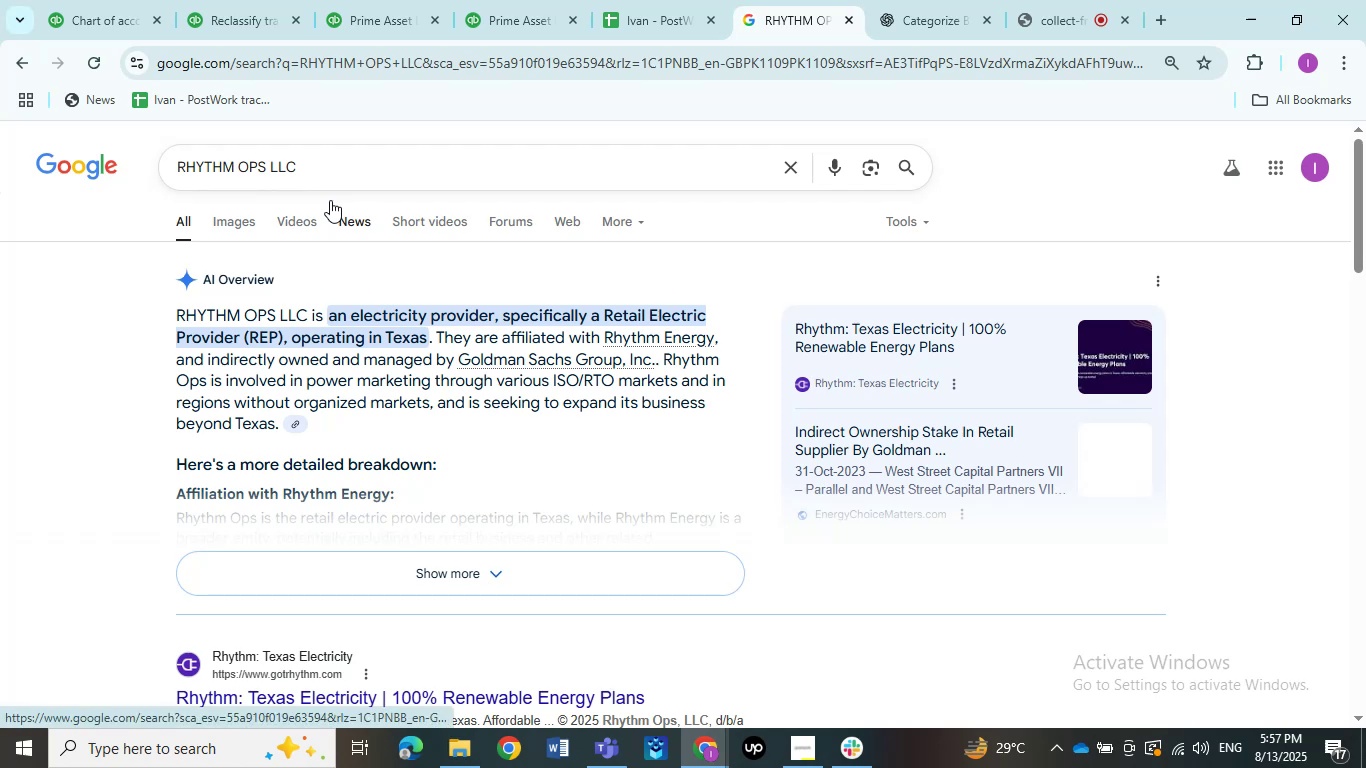 
left_click_drag(start_coordinate=[341, 170], to_coordinate=[46, 134])
 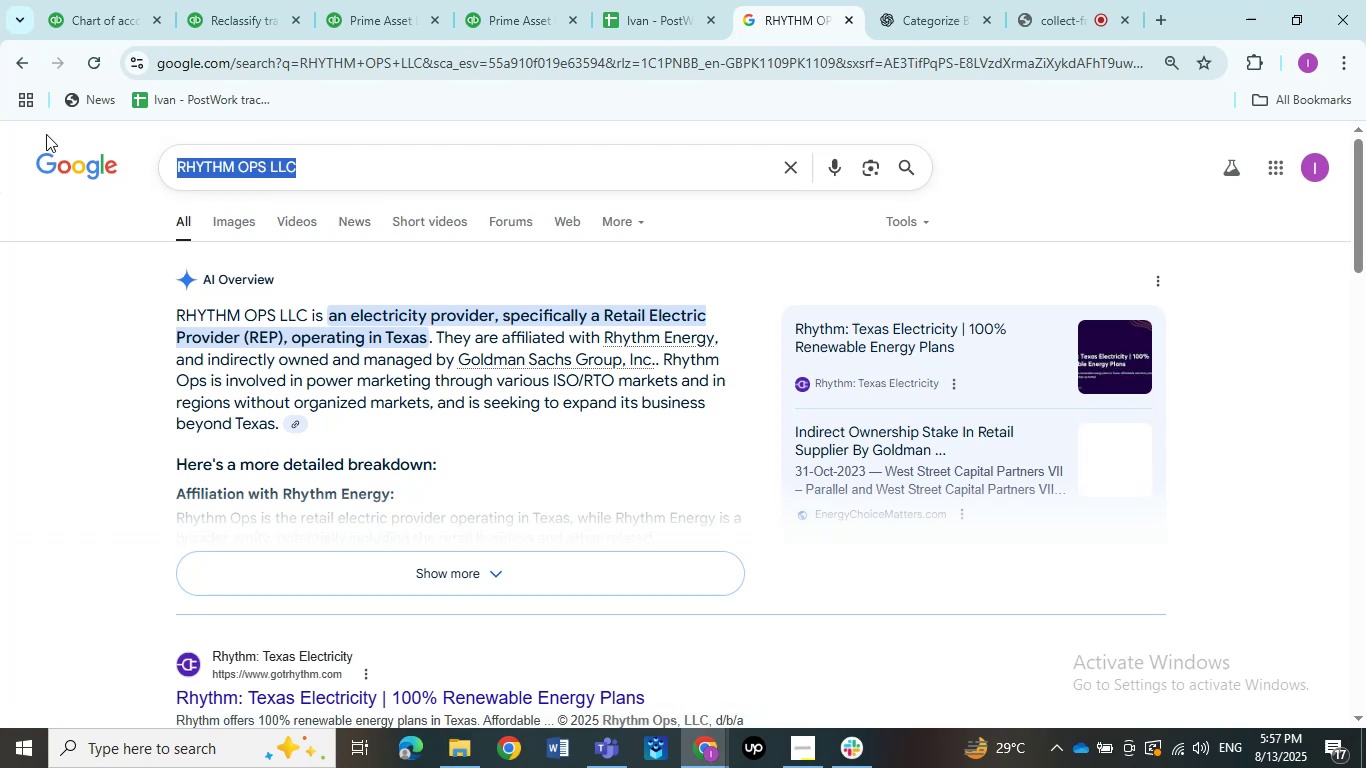 
type(BU)
 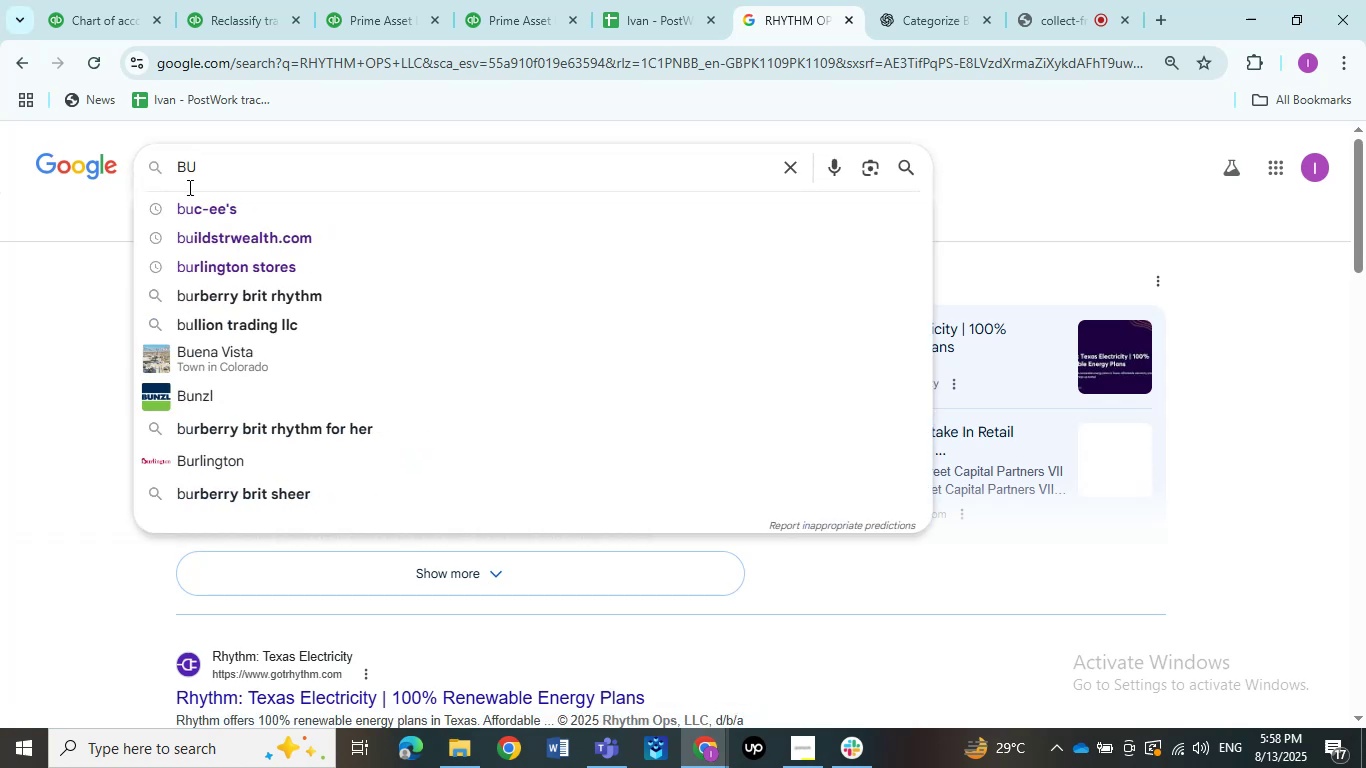 
left_click([255, 216])
 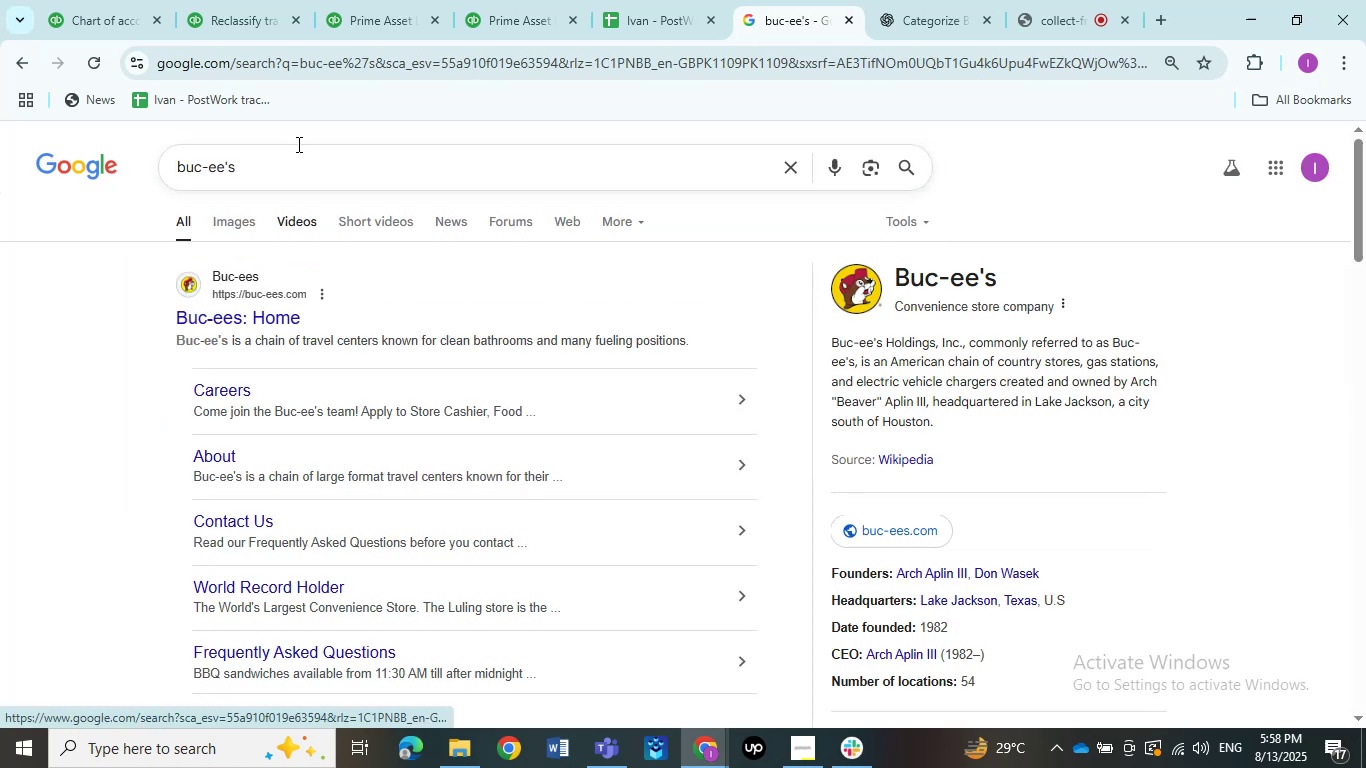 
wait(5.83)
 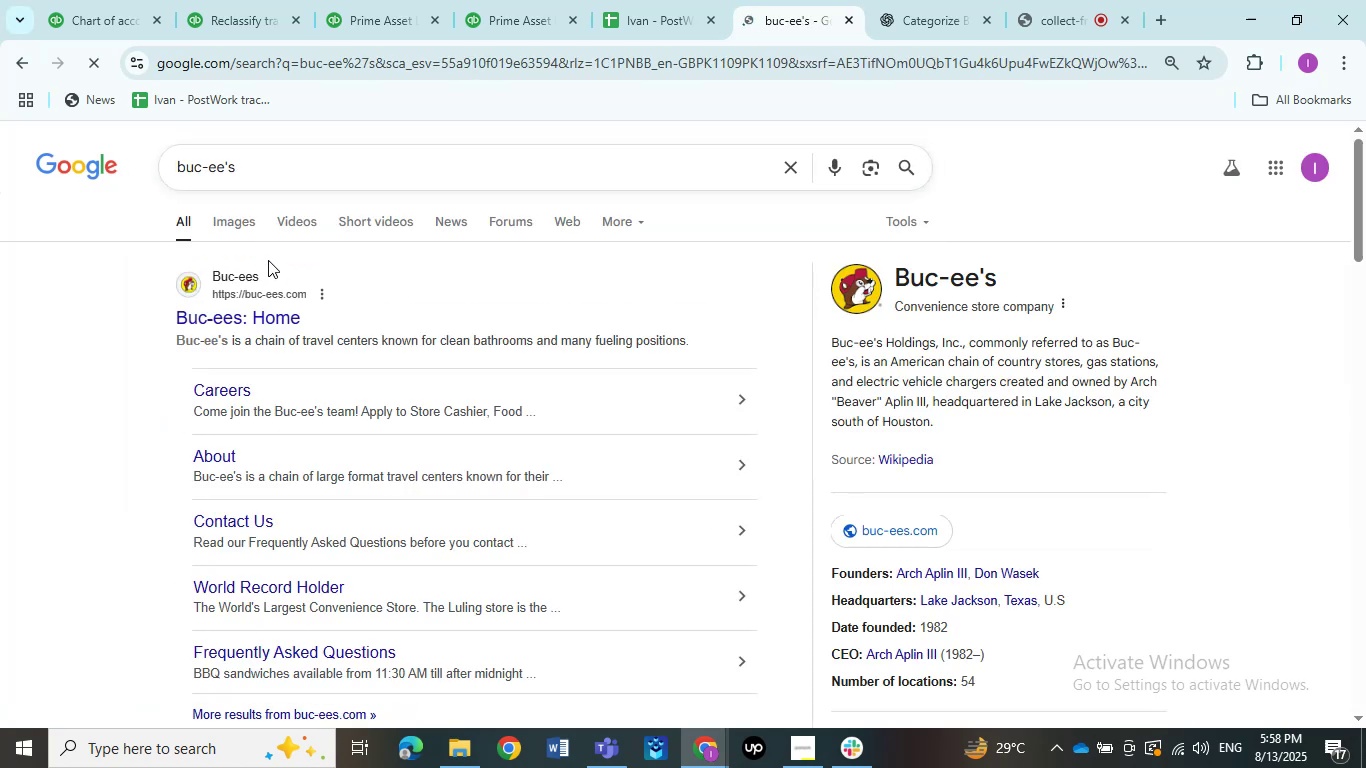 
left_click([400, 22])
 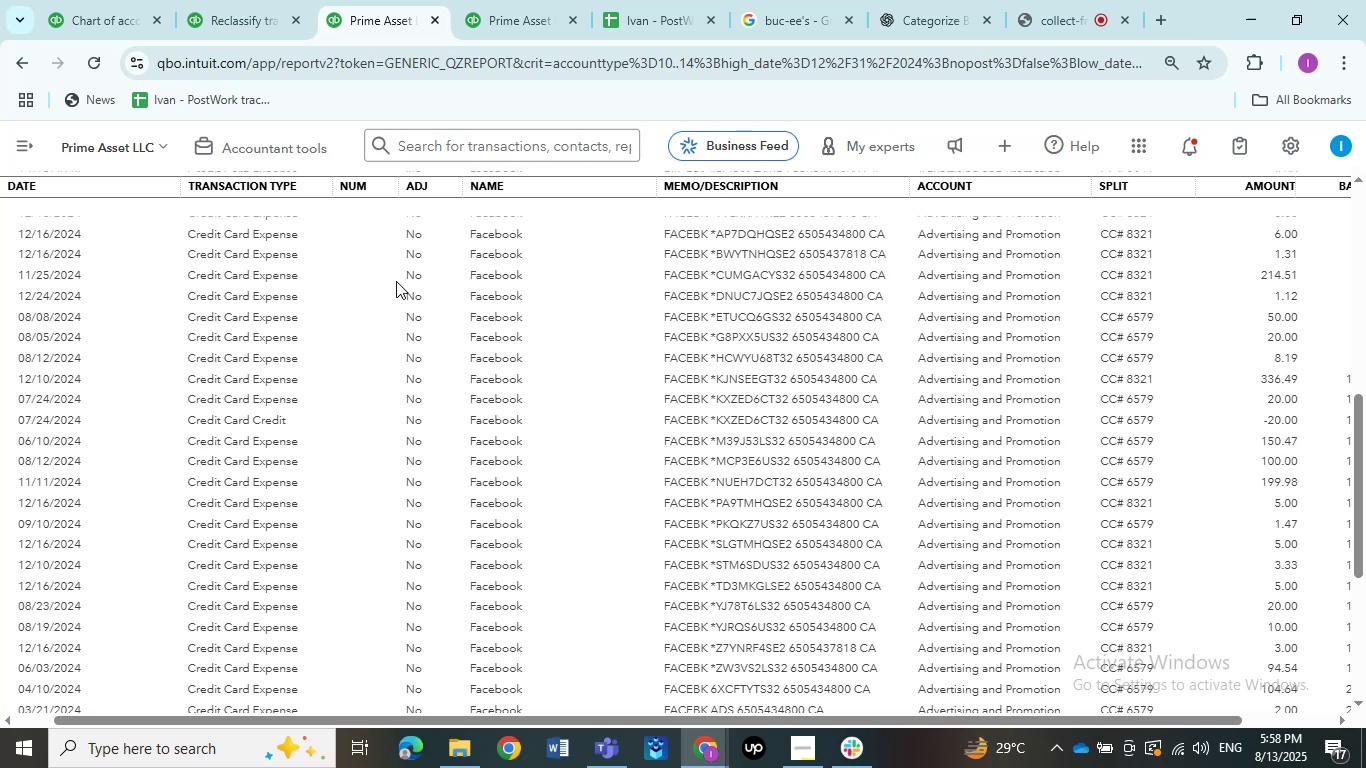 
wait(35.12)
 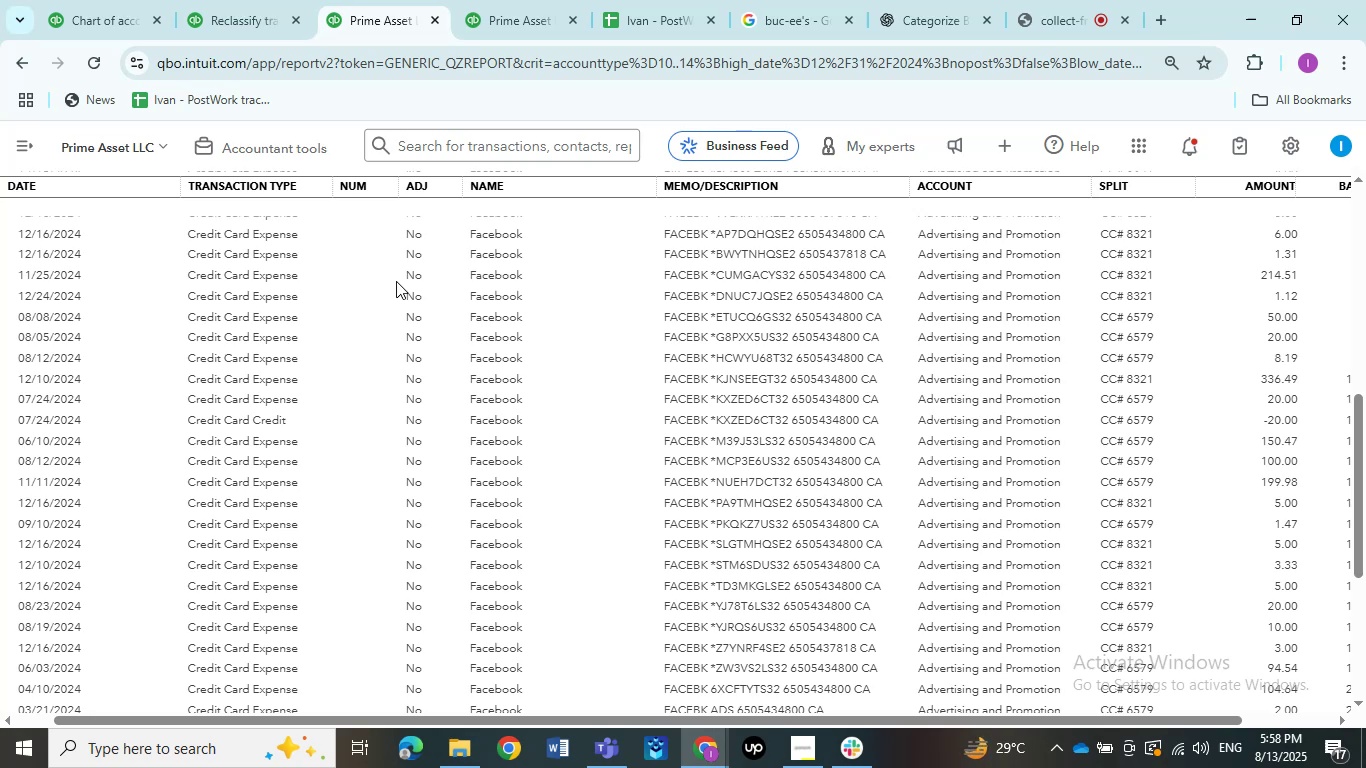 
scroll: coordinate [479, 374], scroll_direction: up, amount: 5.0
 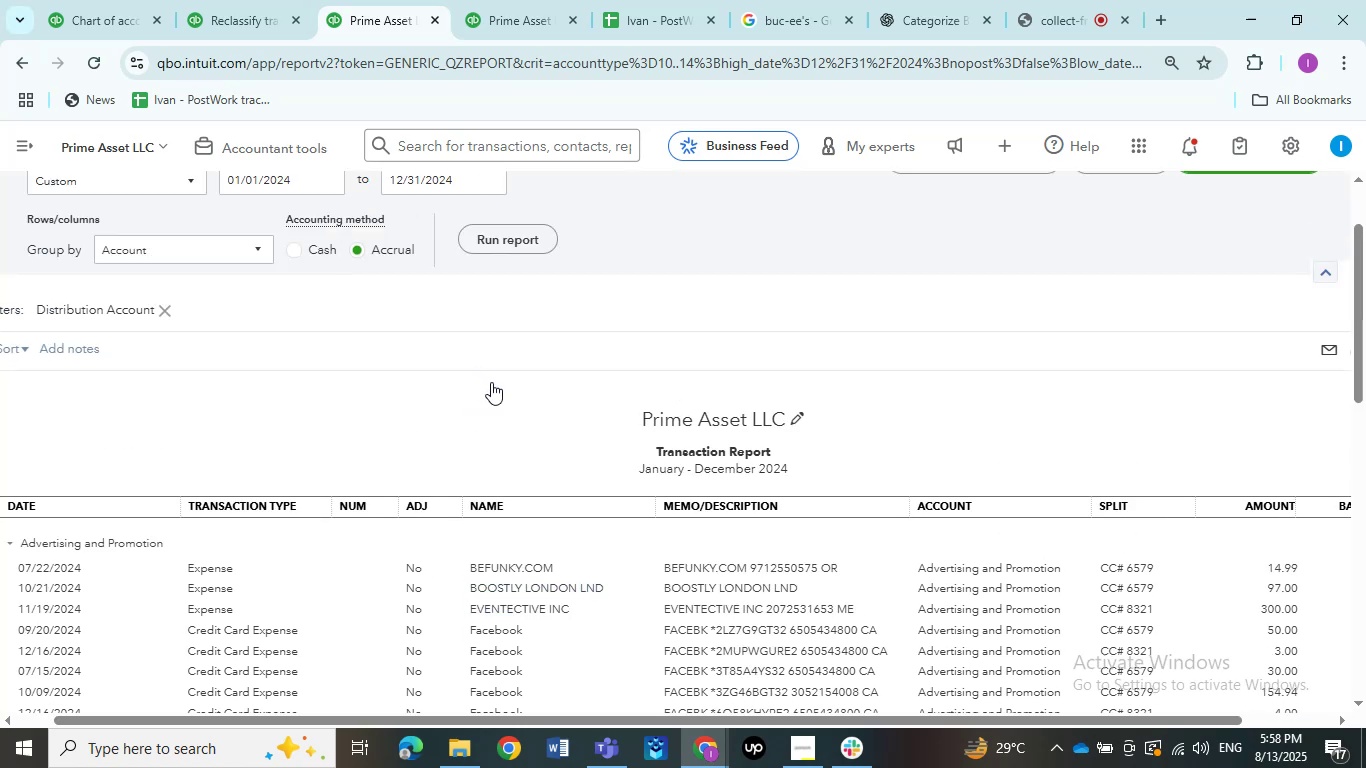 
scroll: coordinate [492, 359], scroll_direction: none, amount: 0.0
 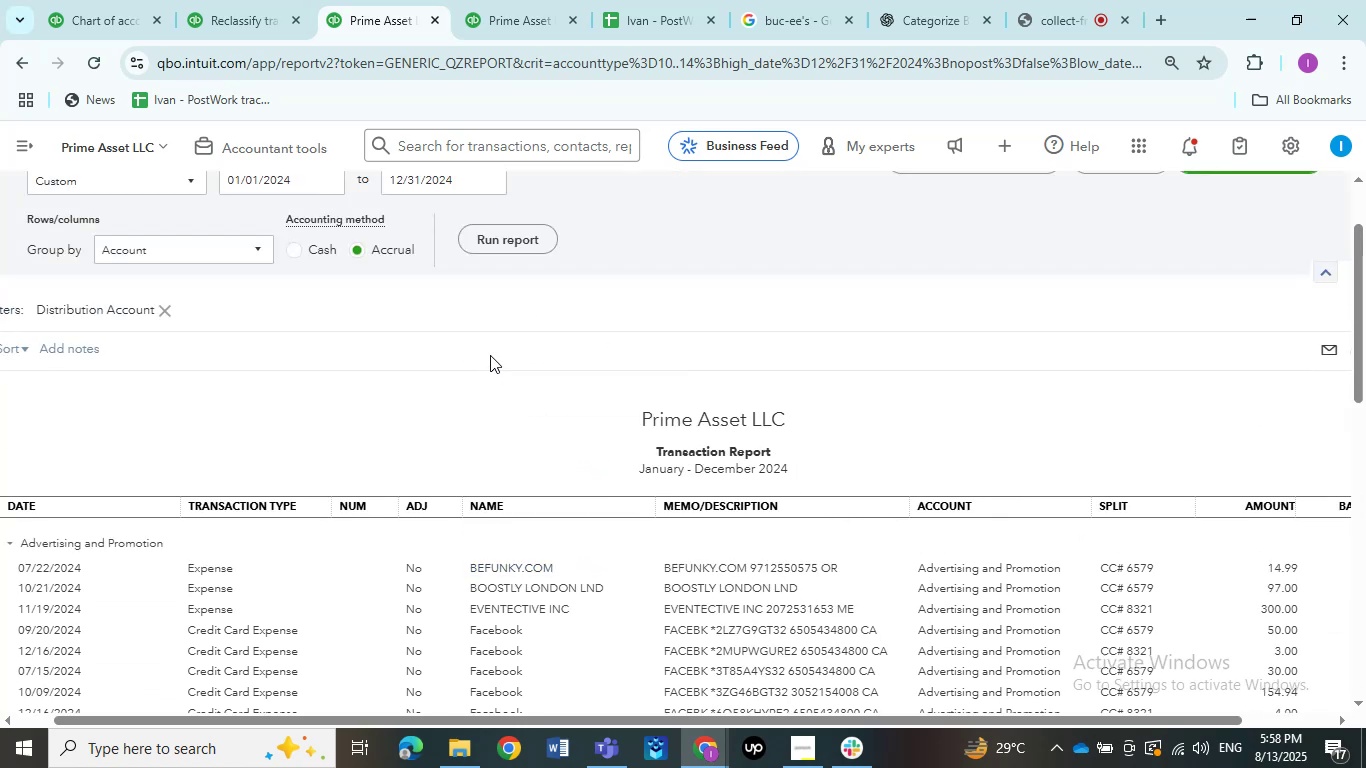 
wait(5.21)
 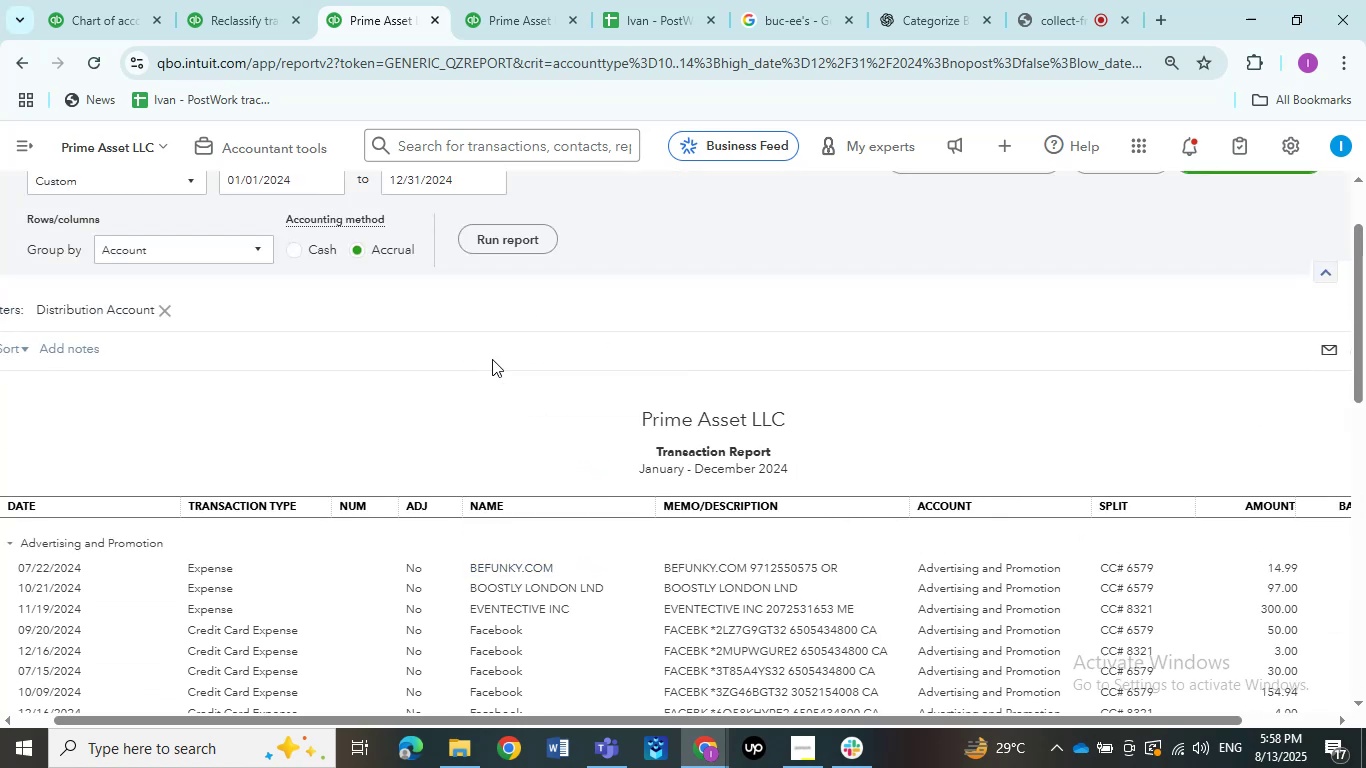 
scroll: coordinate [490, 355], scroll_direction: down, amount: 4.0
 